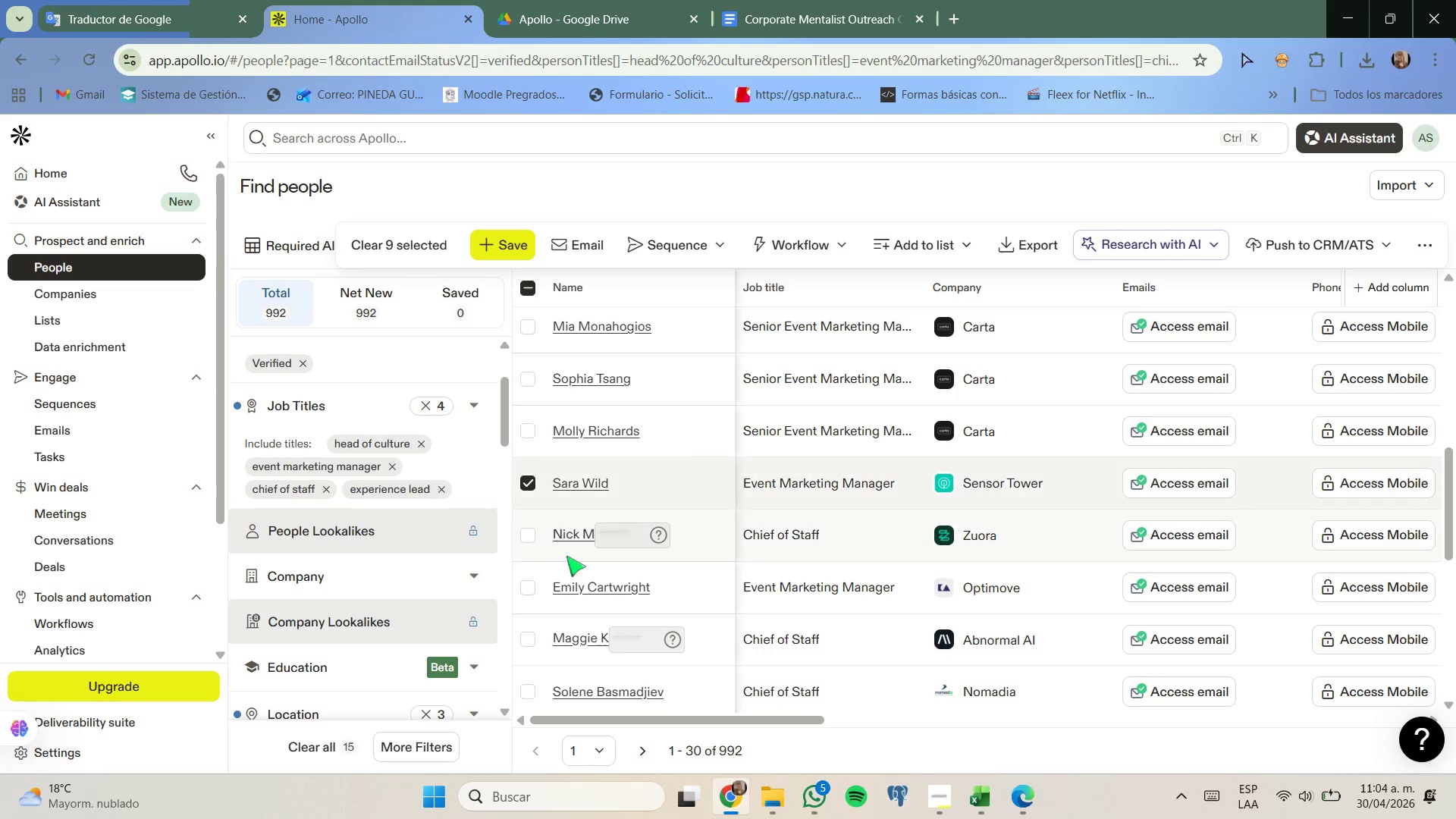 
scroll: coordinate [576, 568], scroll_direction: up, amount: 1.0
 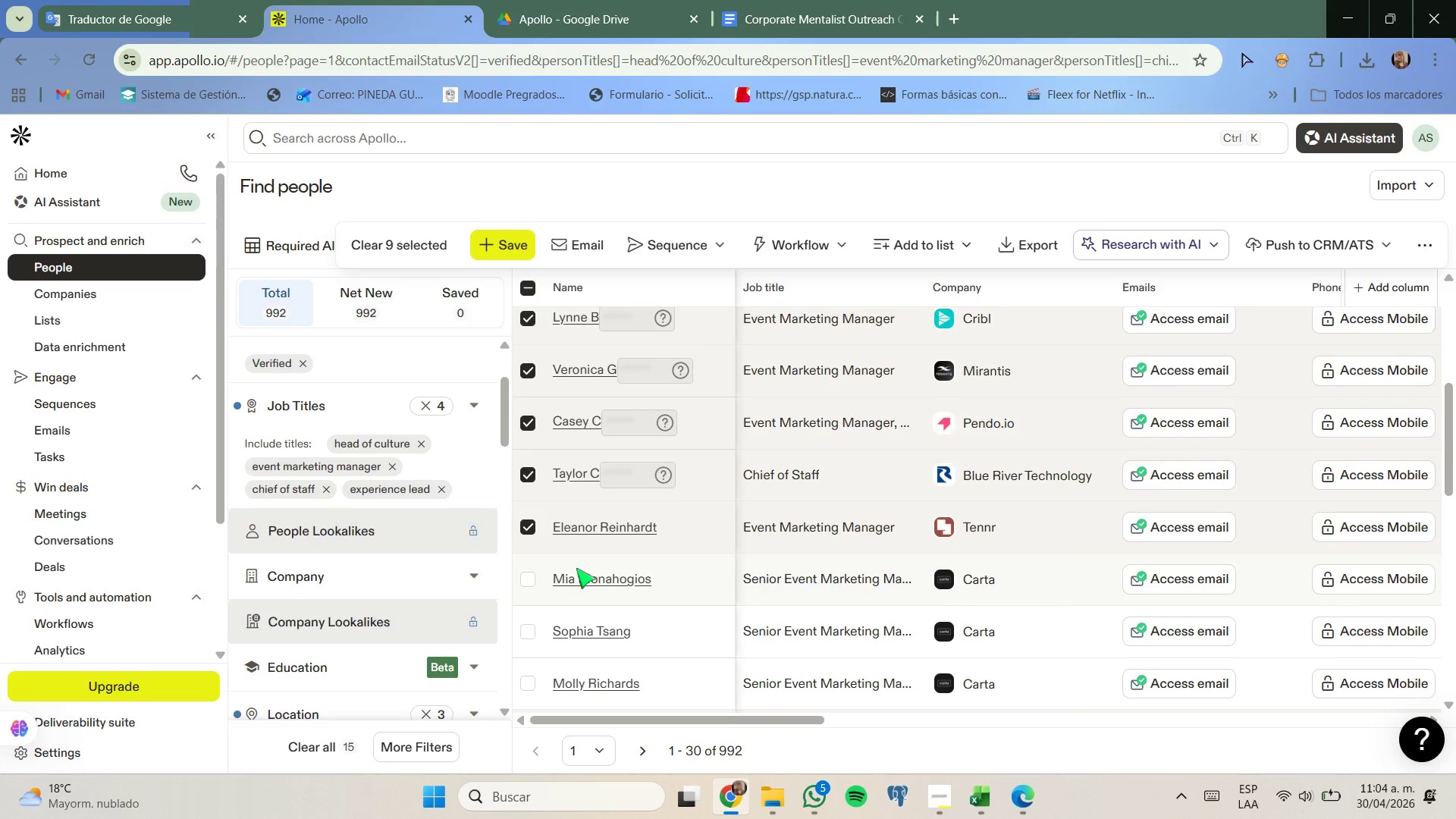 
scroll: coordinate [576, 568], scroll_direction: down, amount: 2.0
 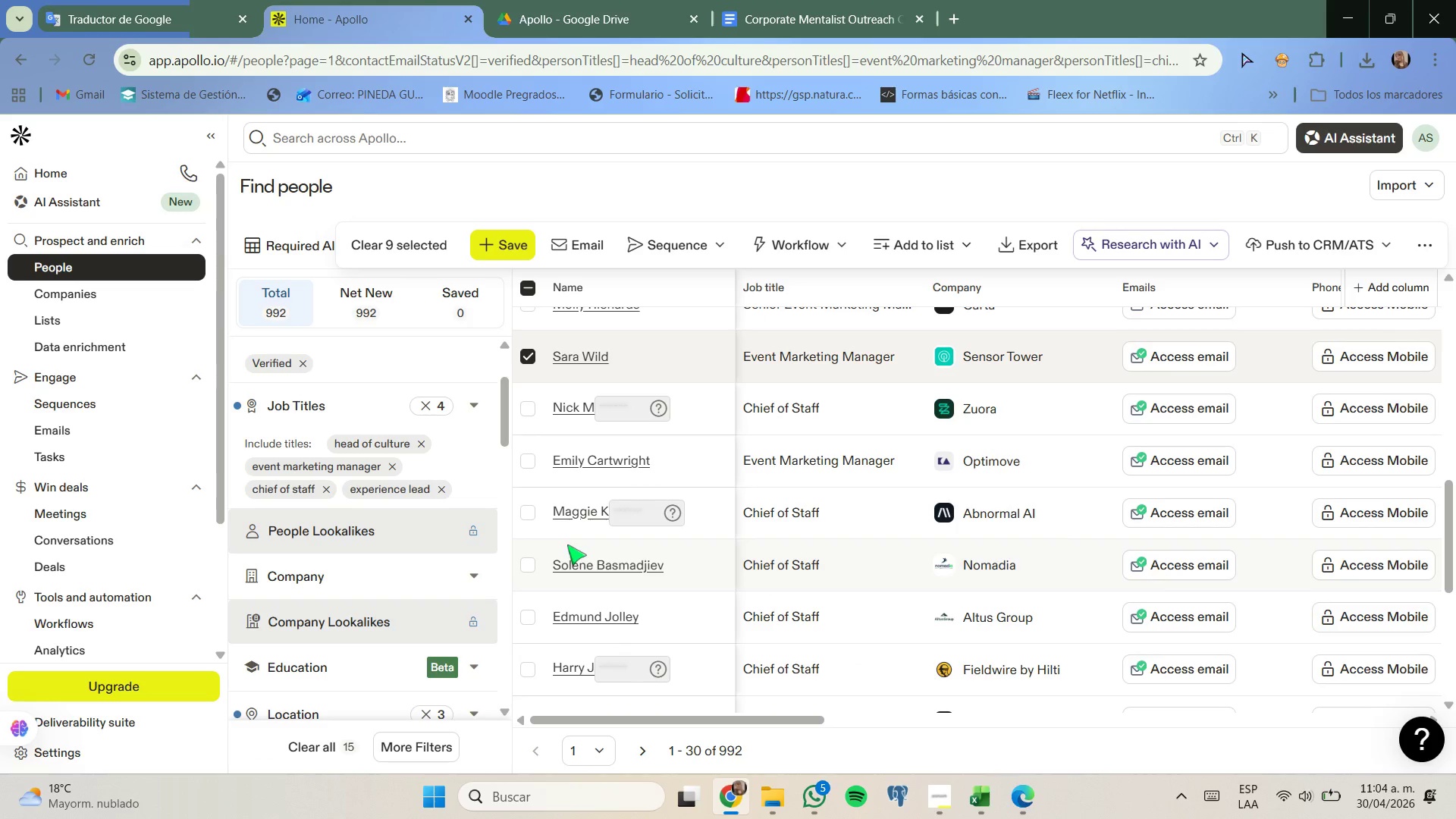 
left_click([528, 562])
 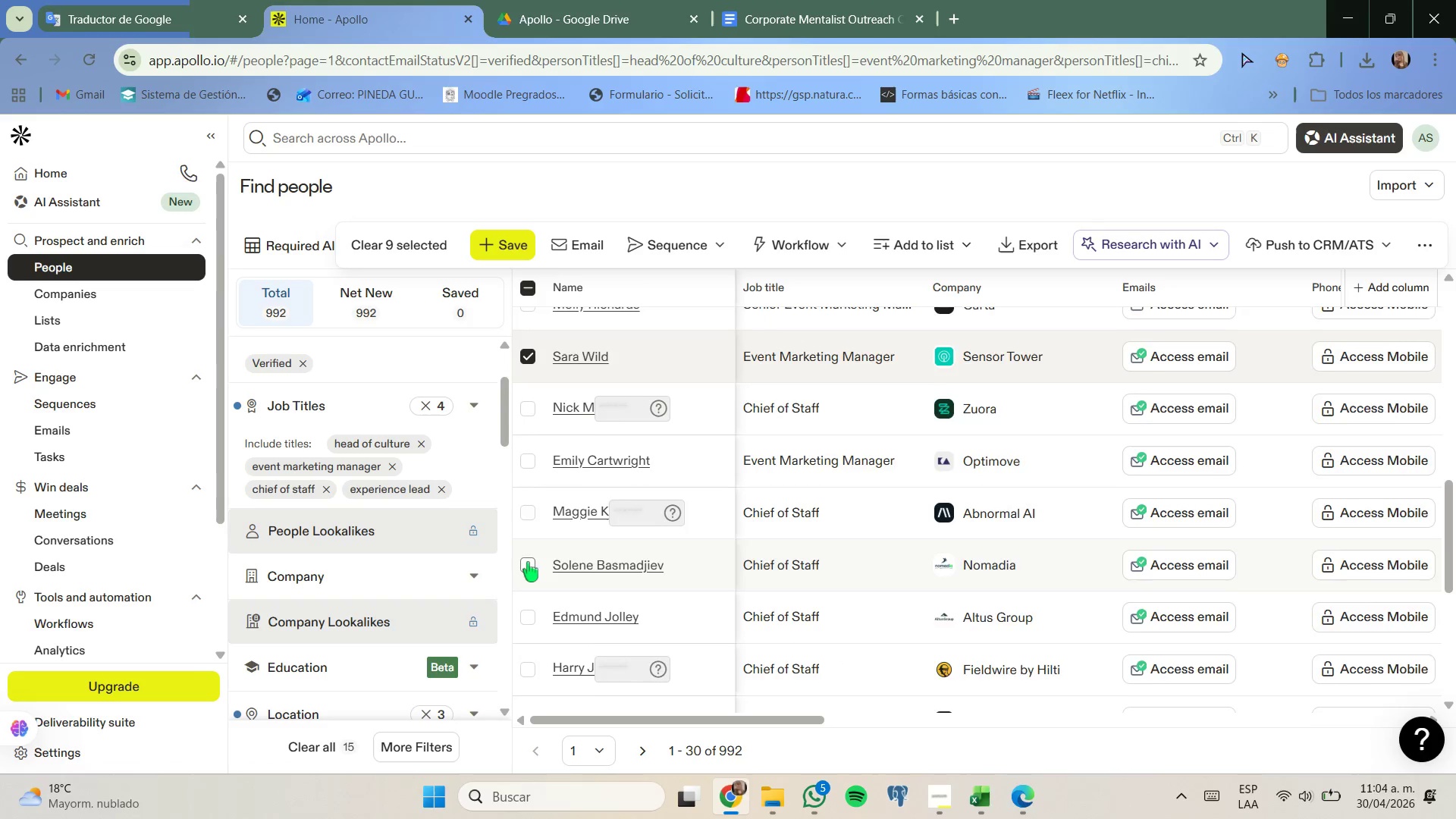 
scroll: coordinate [528, 562], scroll_direction: down, amount: 1.0
 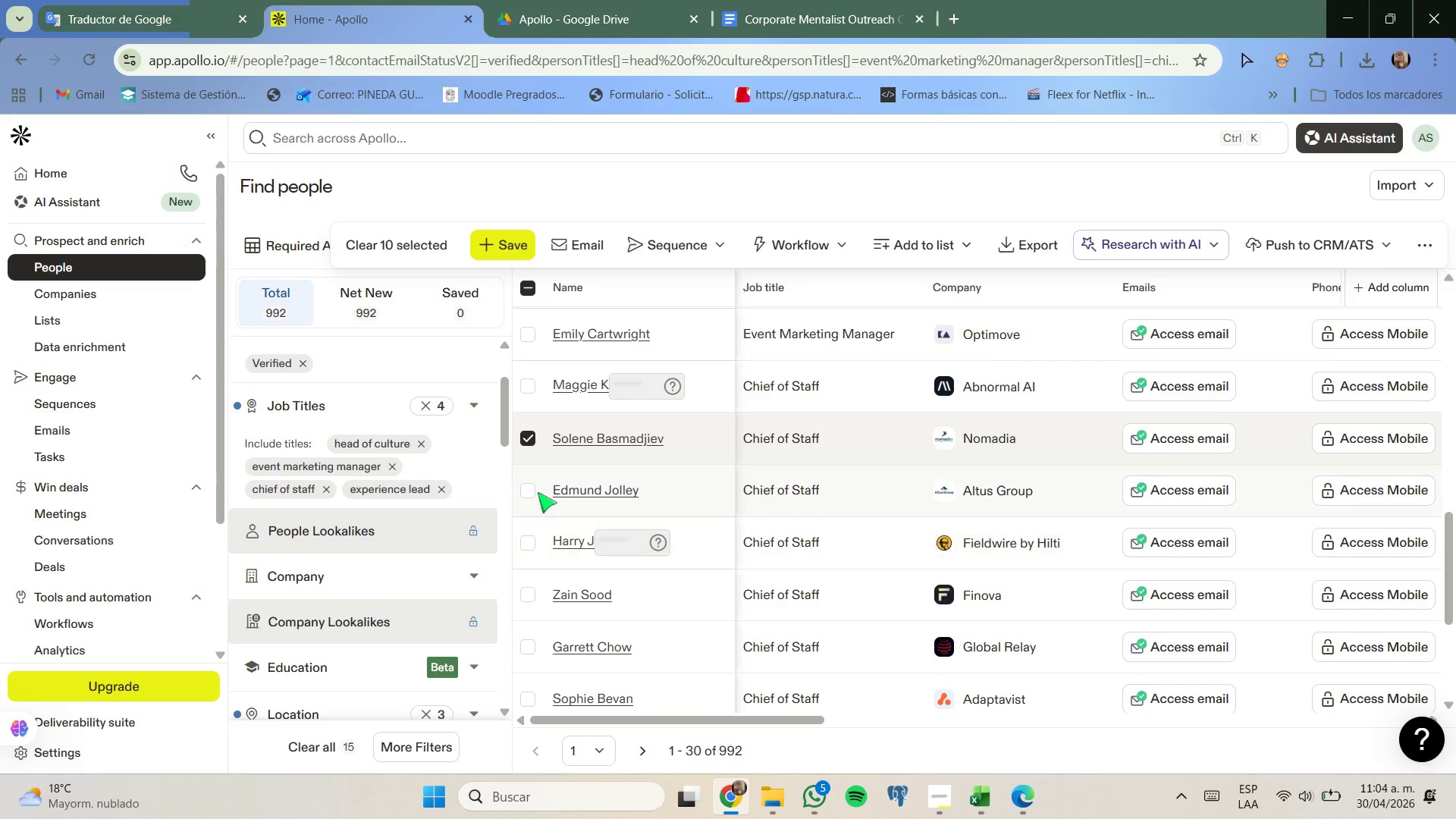 
left_click([531, 489])
 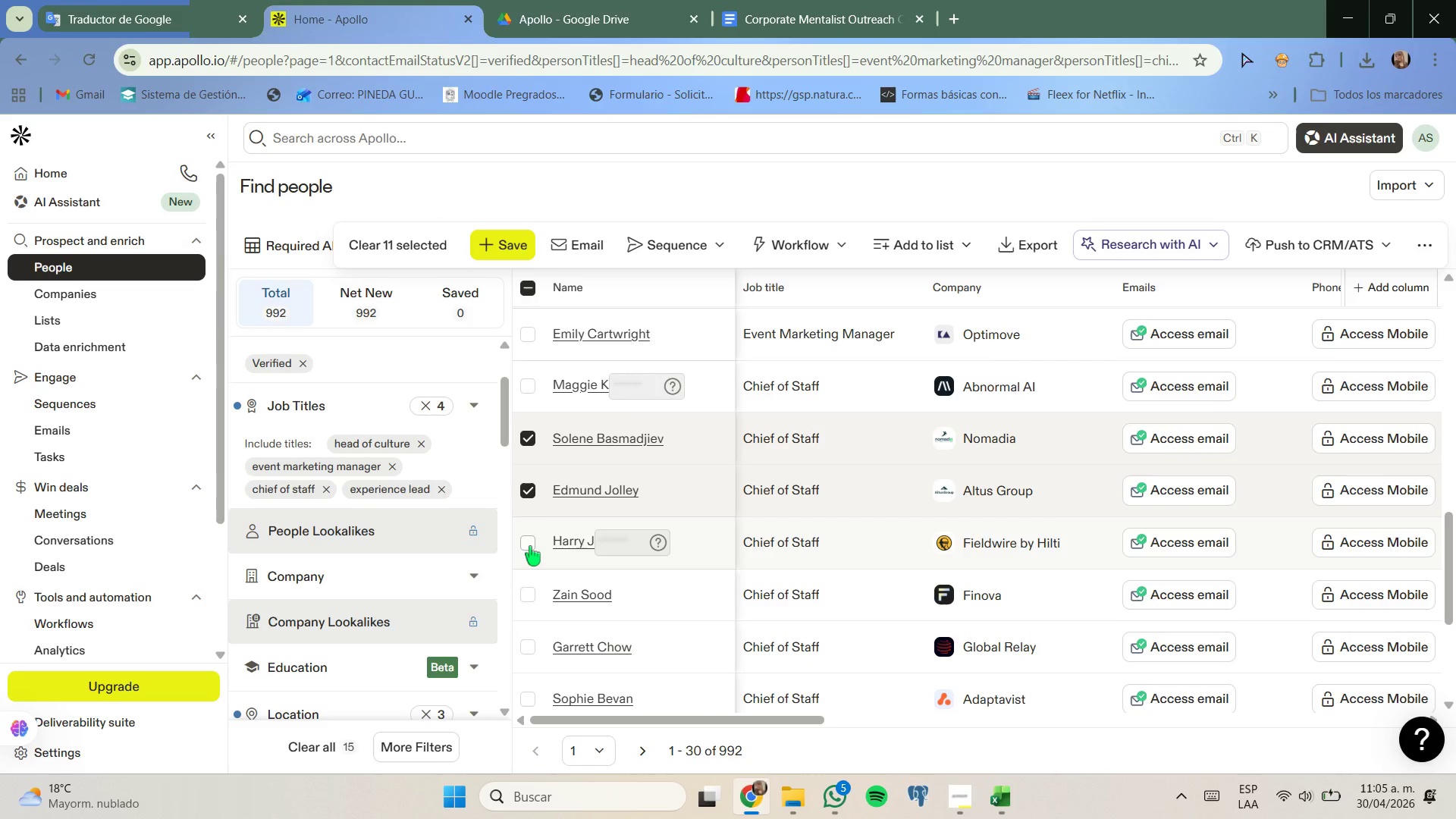 
left_click([530, 546])
 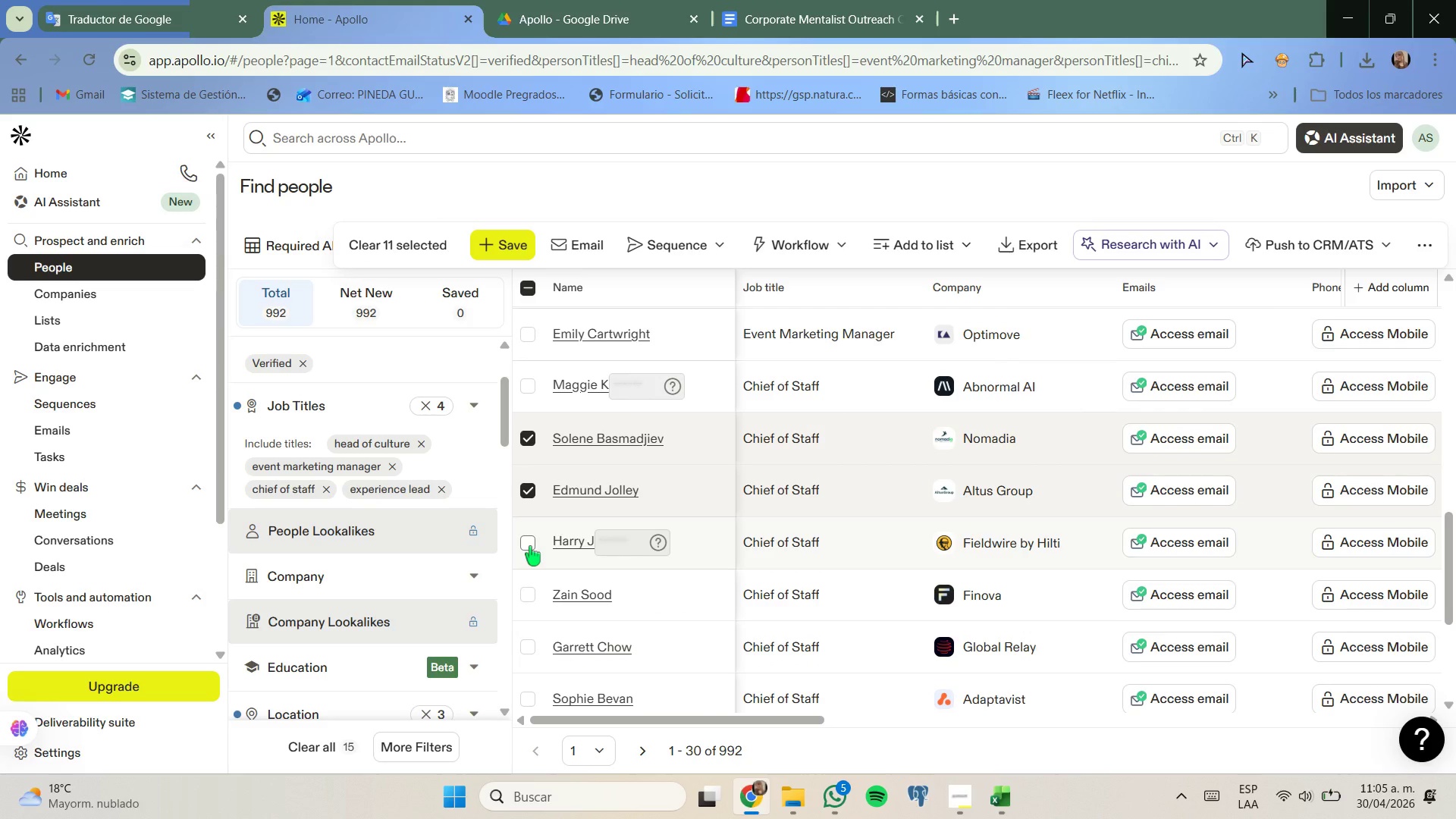 
scroll: coordinate [530, 546], scroll_direction: down, amount: 1.0
 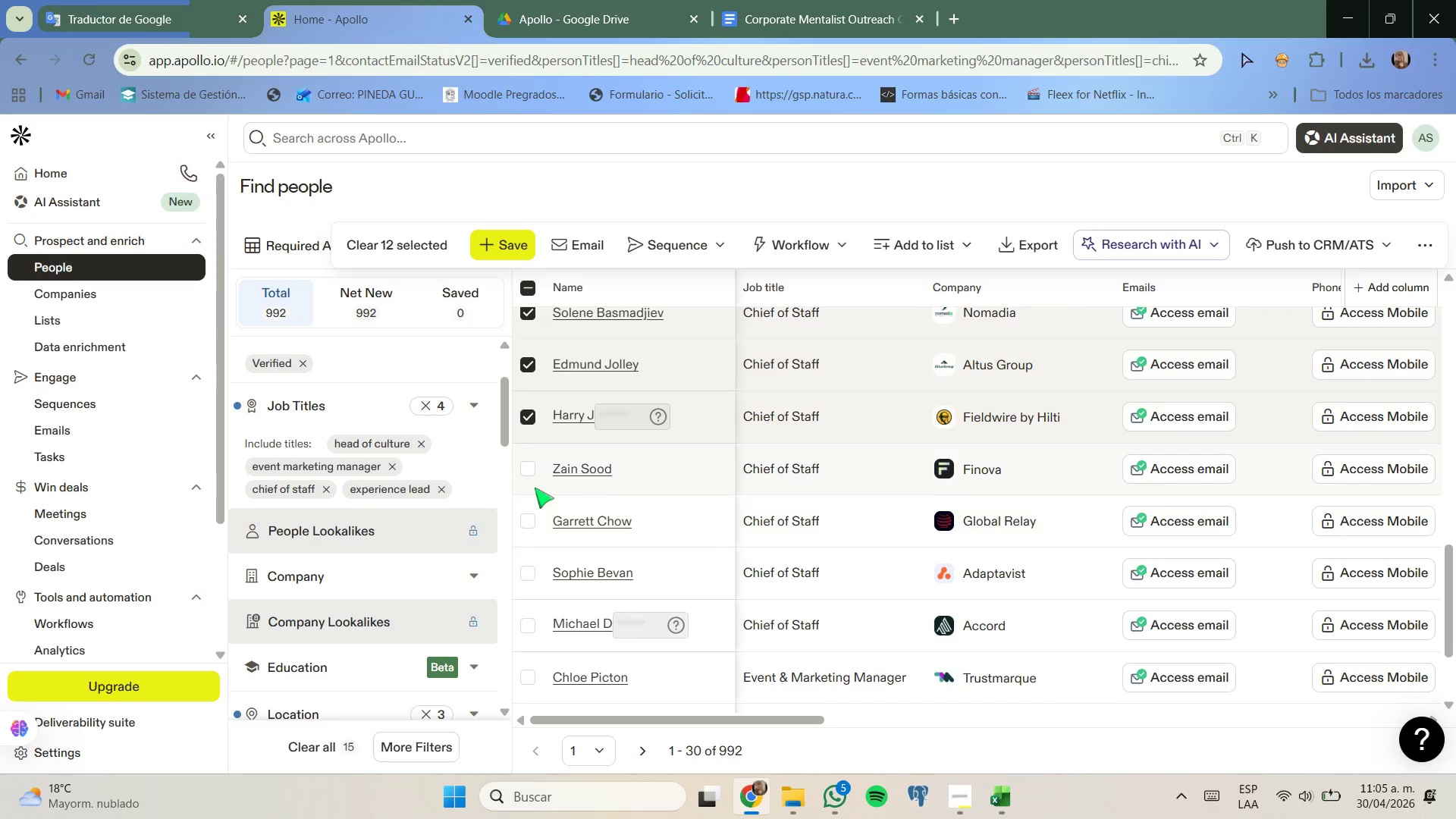 
left_click([529, 470])
 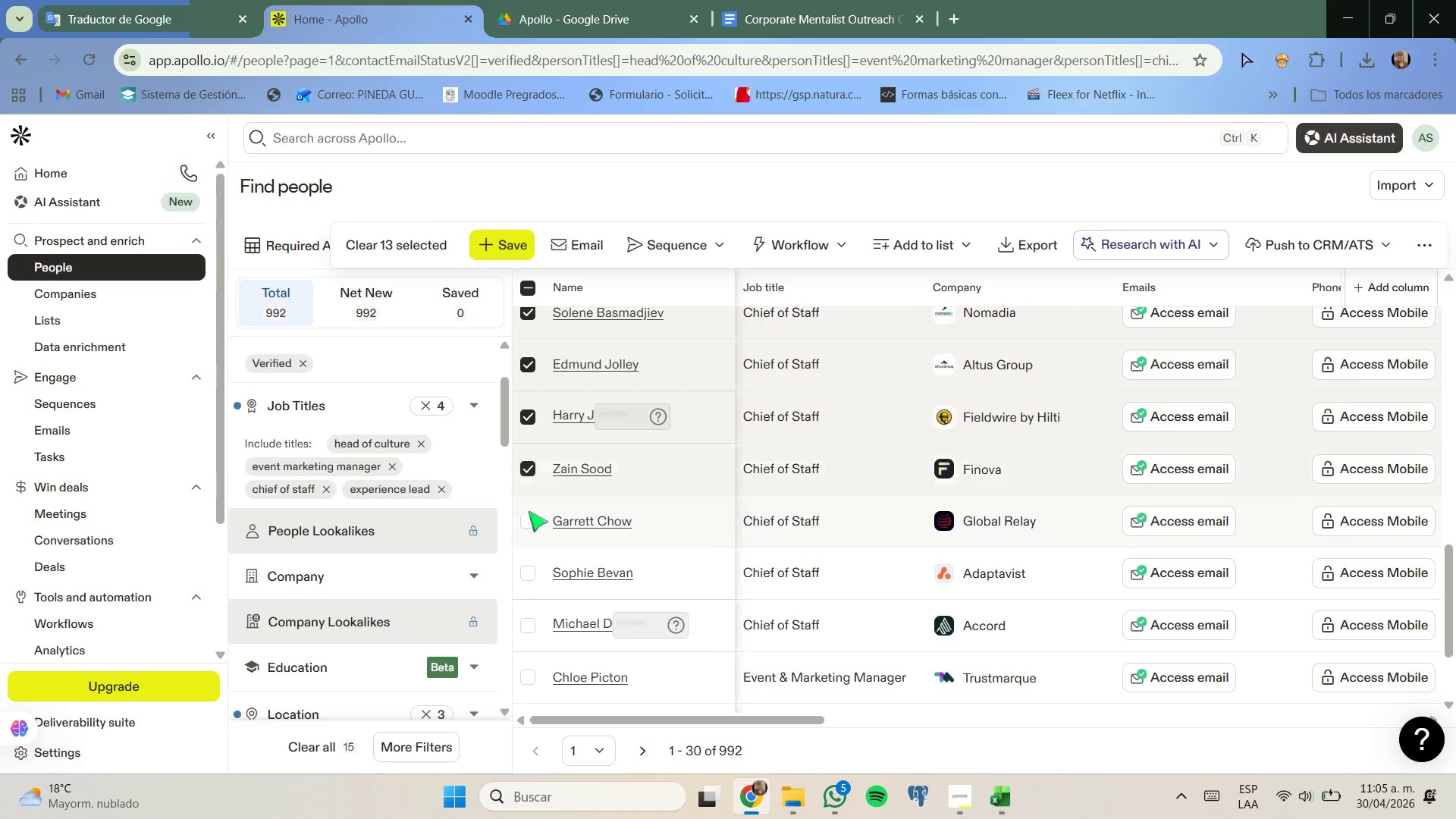 
left_click([529, 520])
 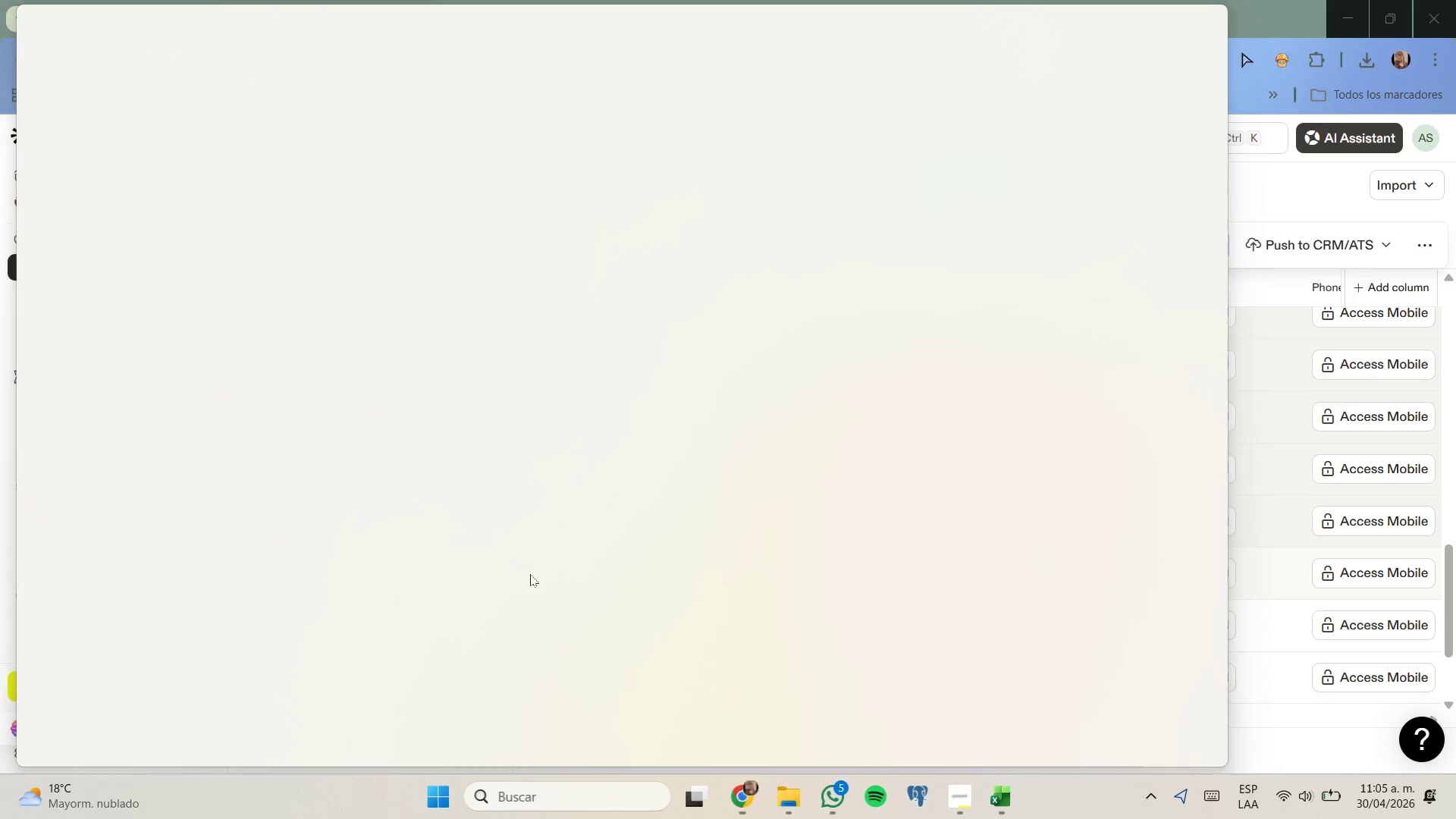 
wait(6.19)
 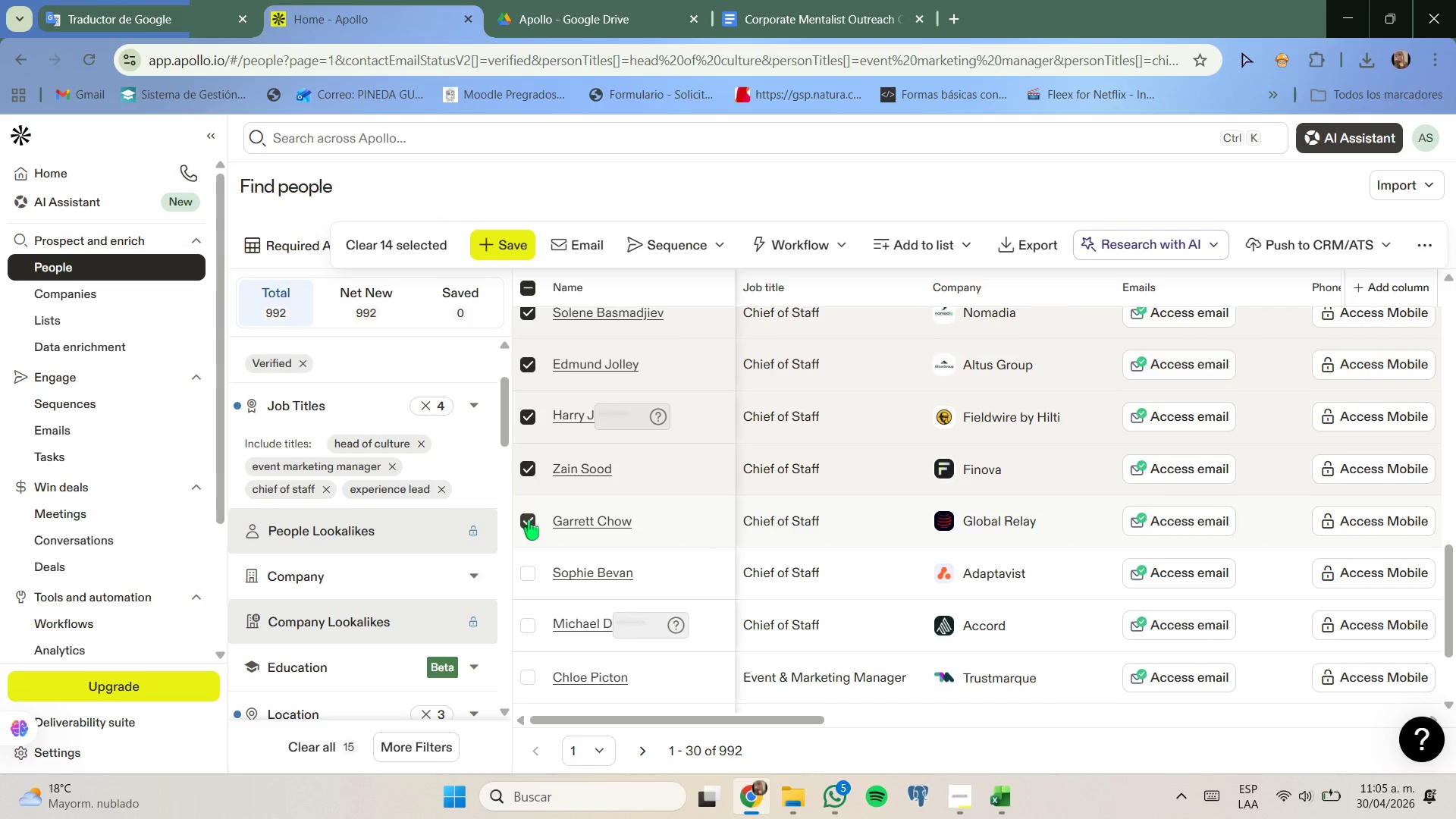 
left_click([746, 696])
 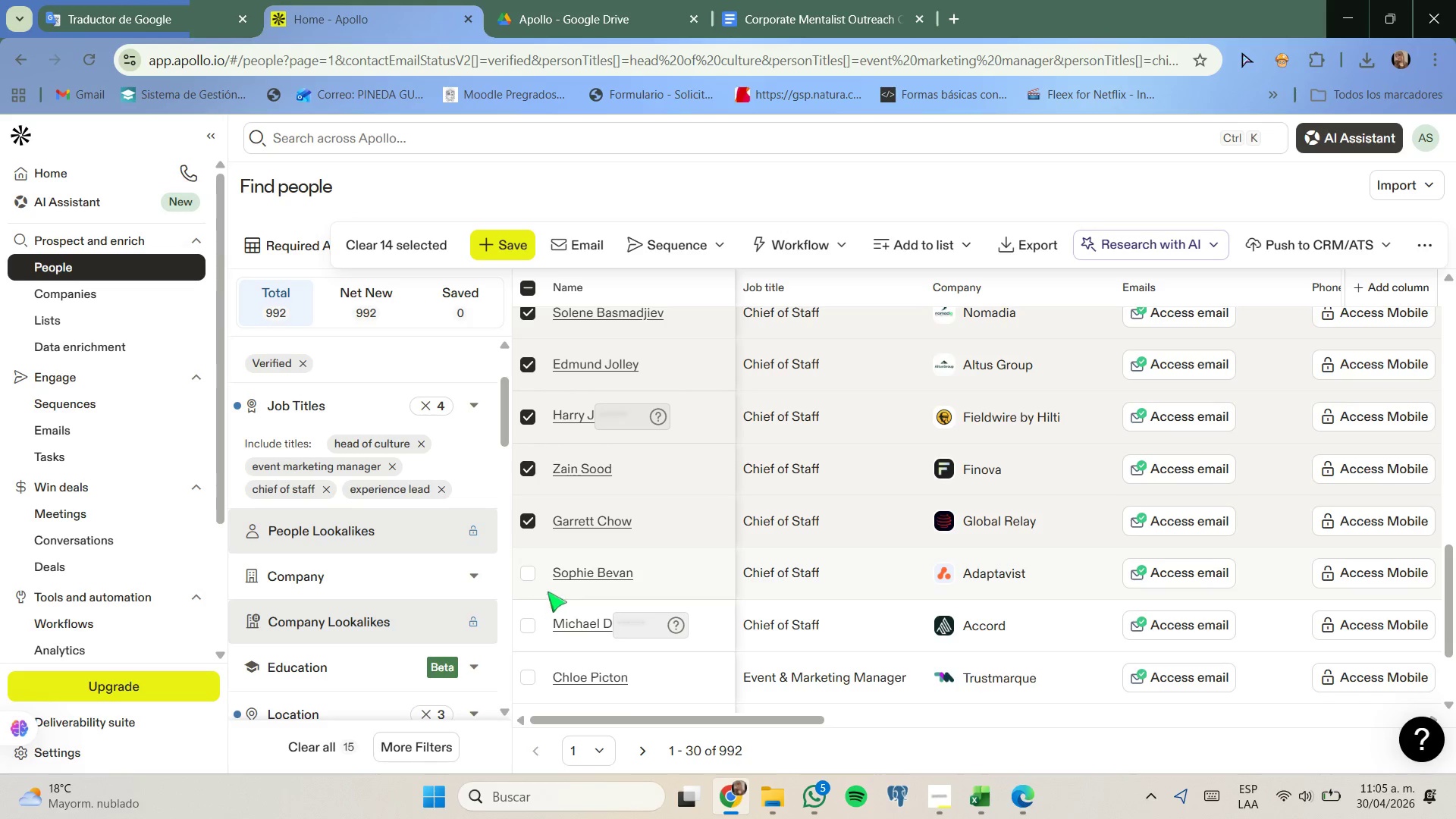 
left_click([526, 576])
 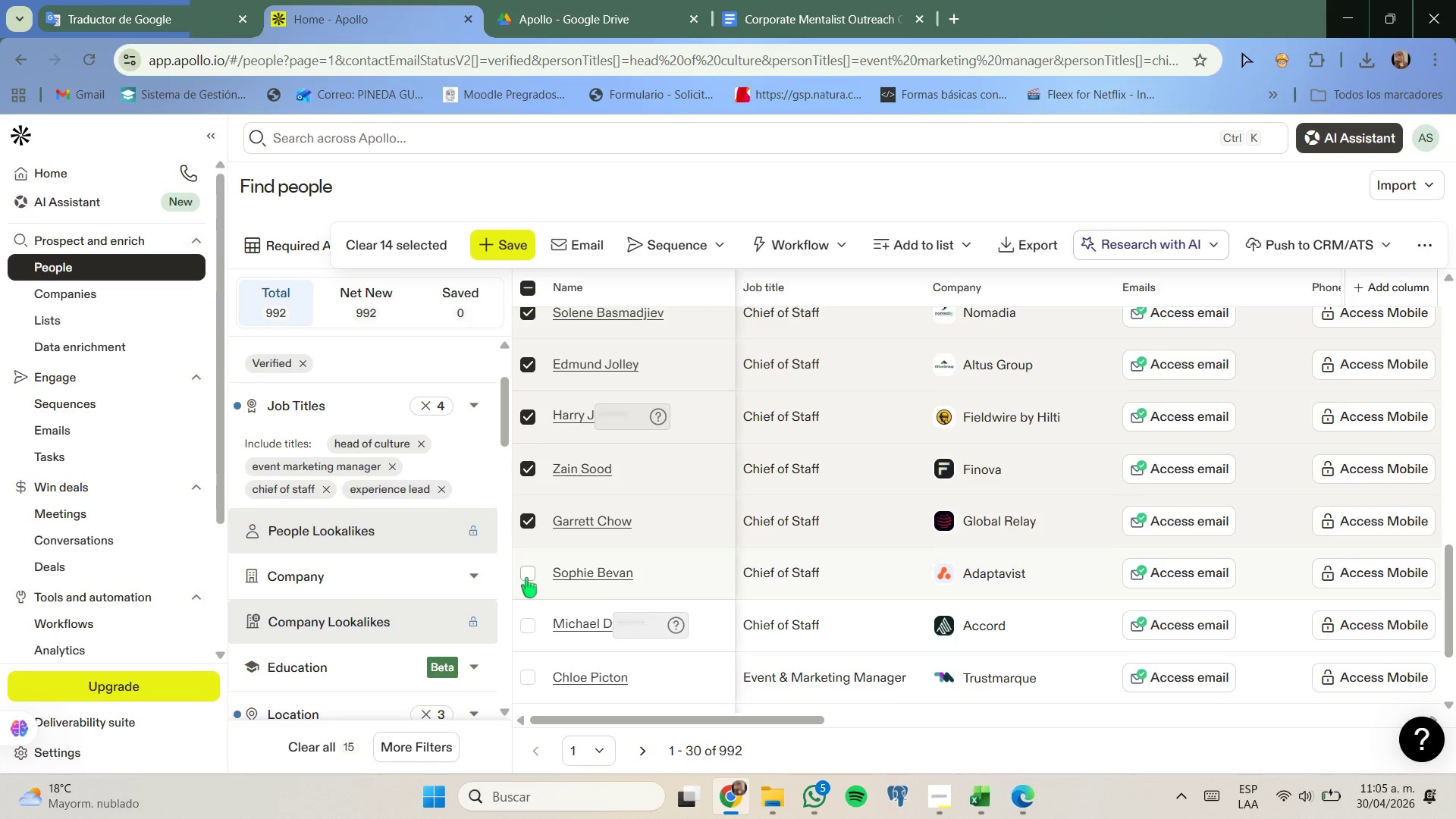 
scroll: coordinate [526, 578], scroll_direction: down, amount: 1.0
 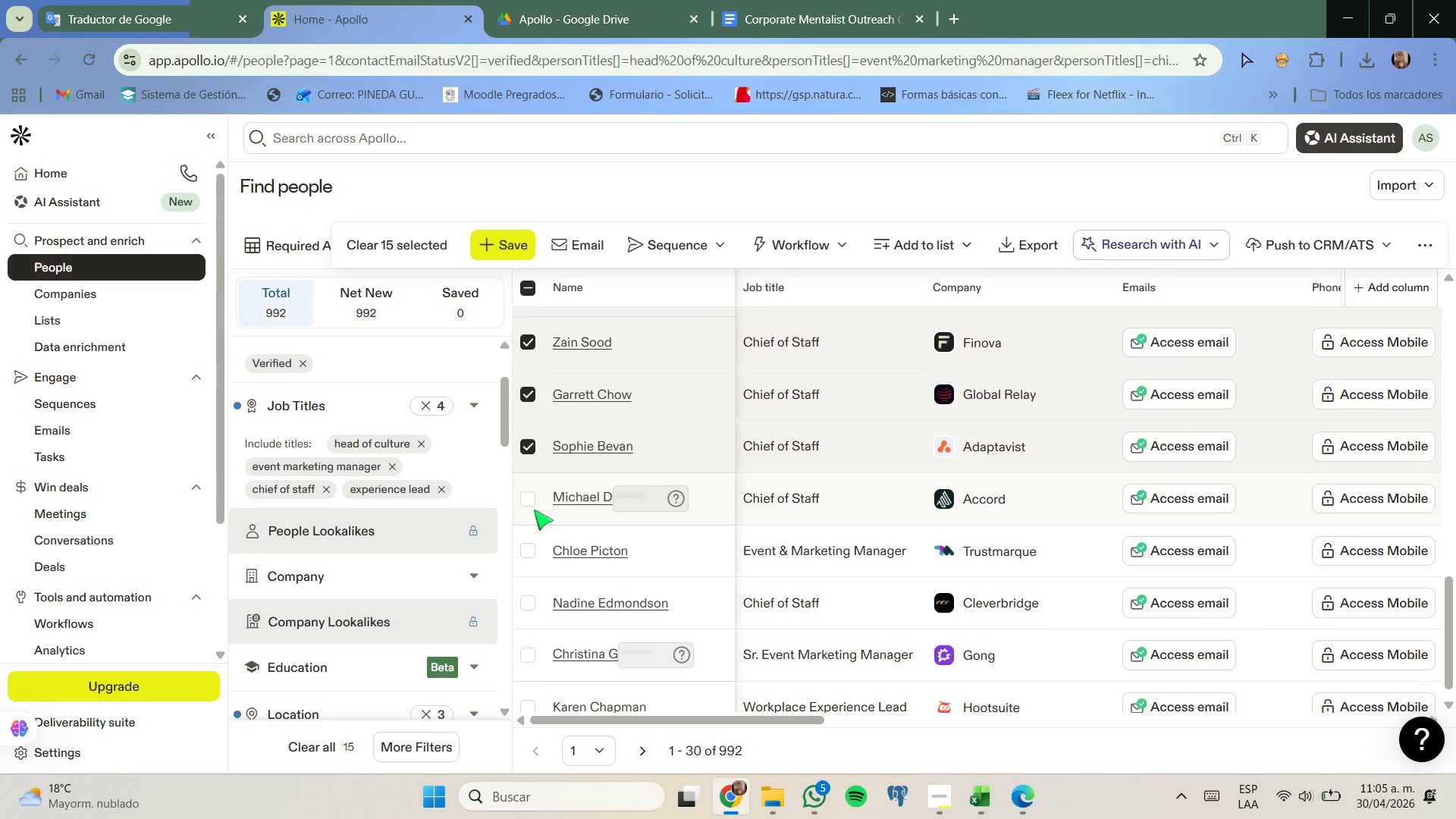 
left_click([529, 503])
 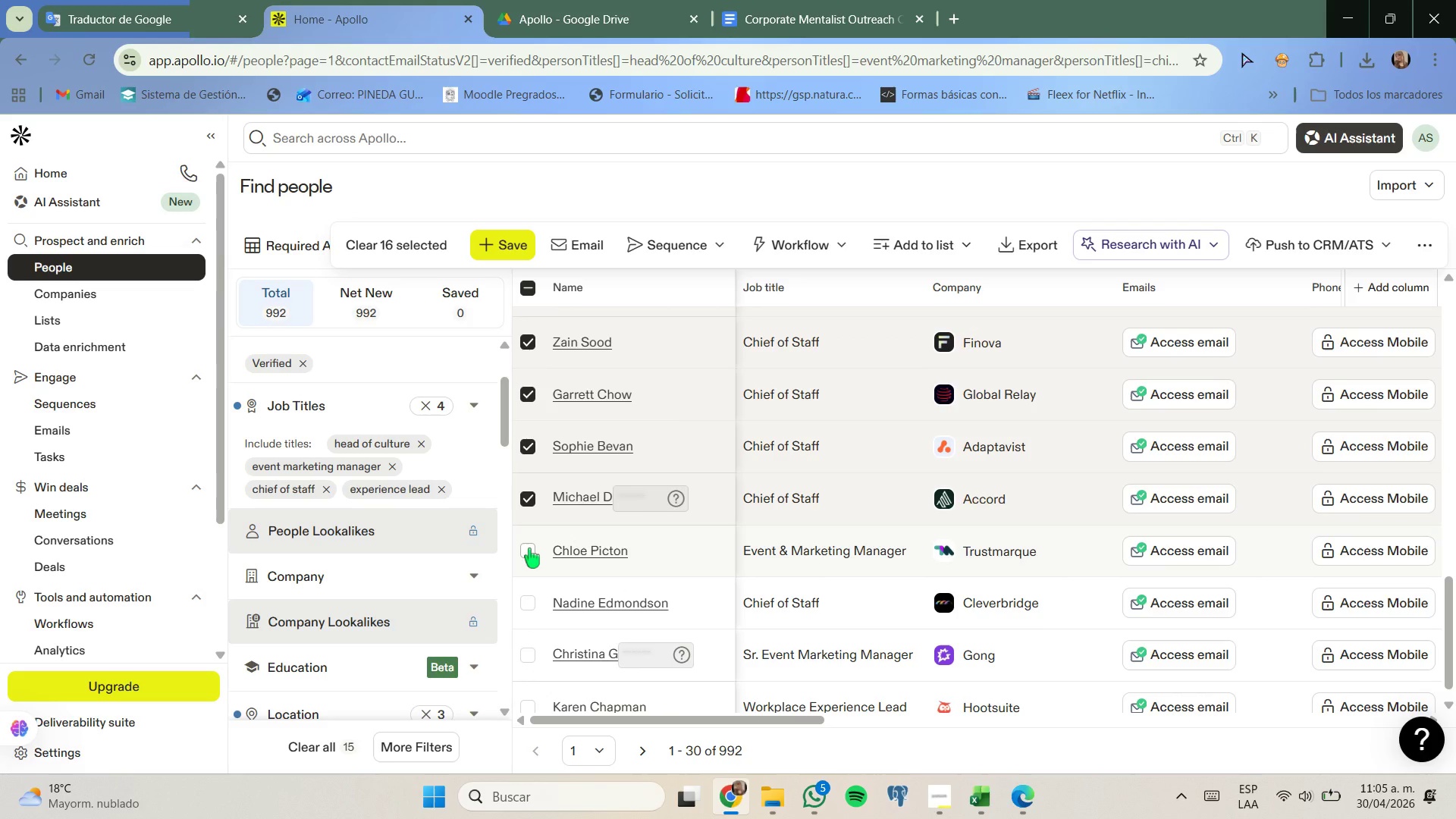 
left_click([529, 548])
 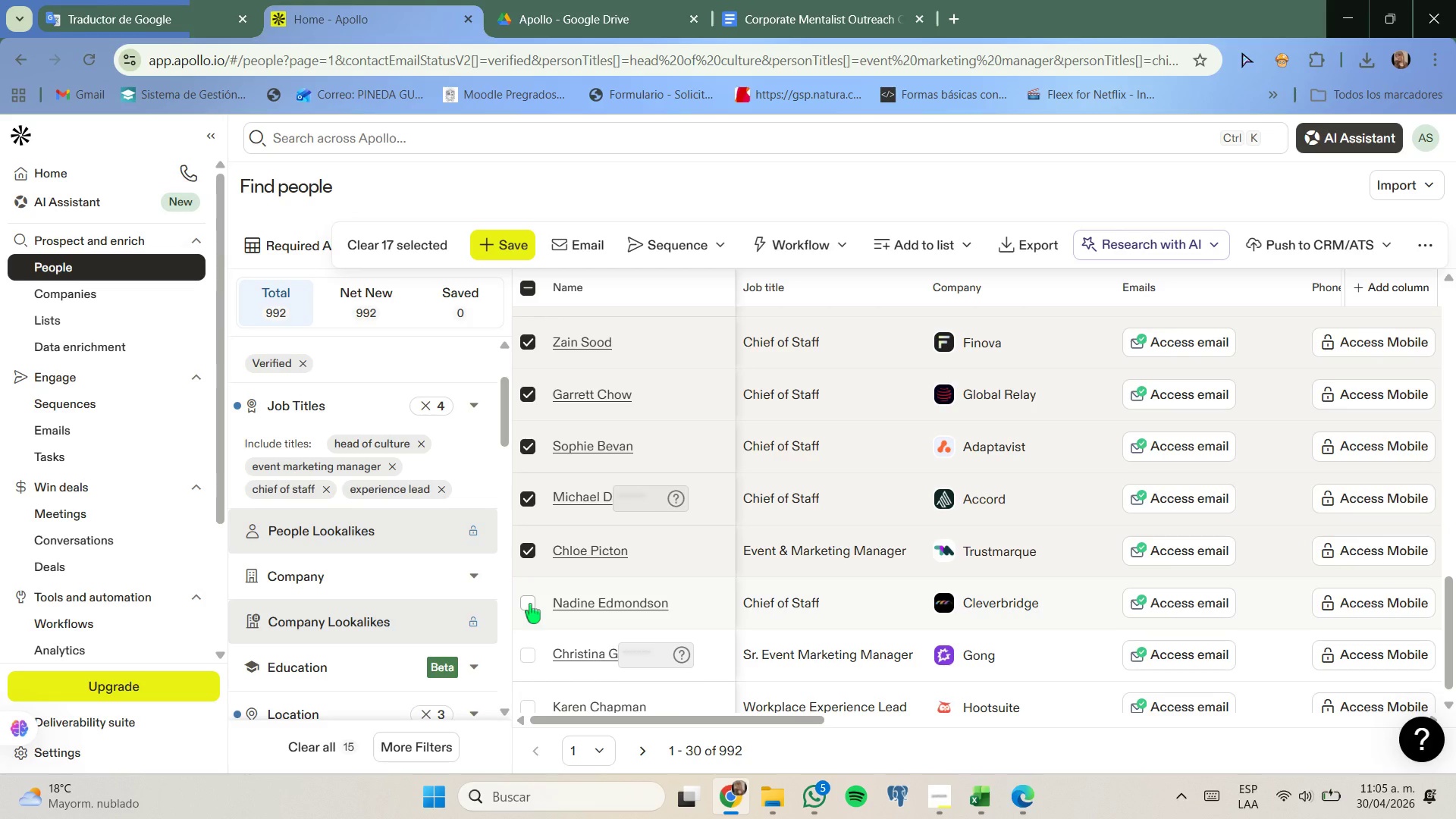 
left_click([530, 604])
 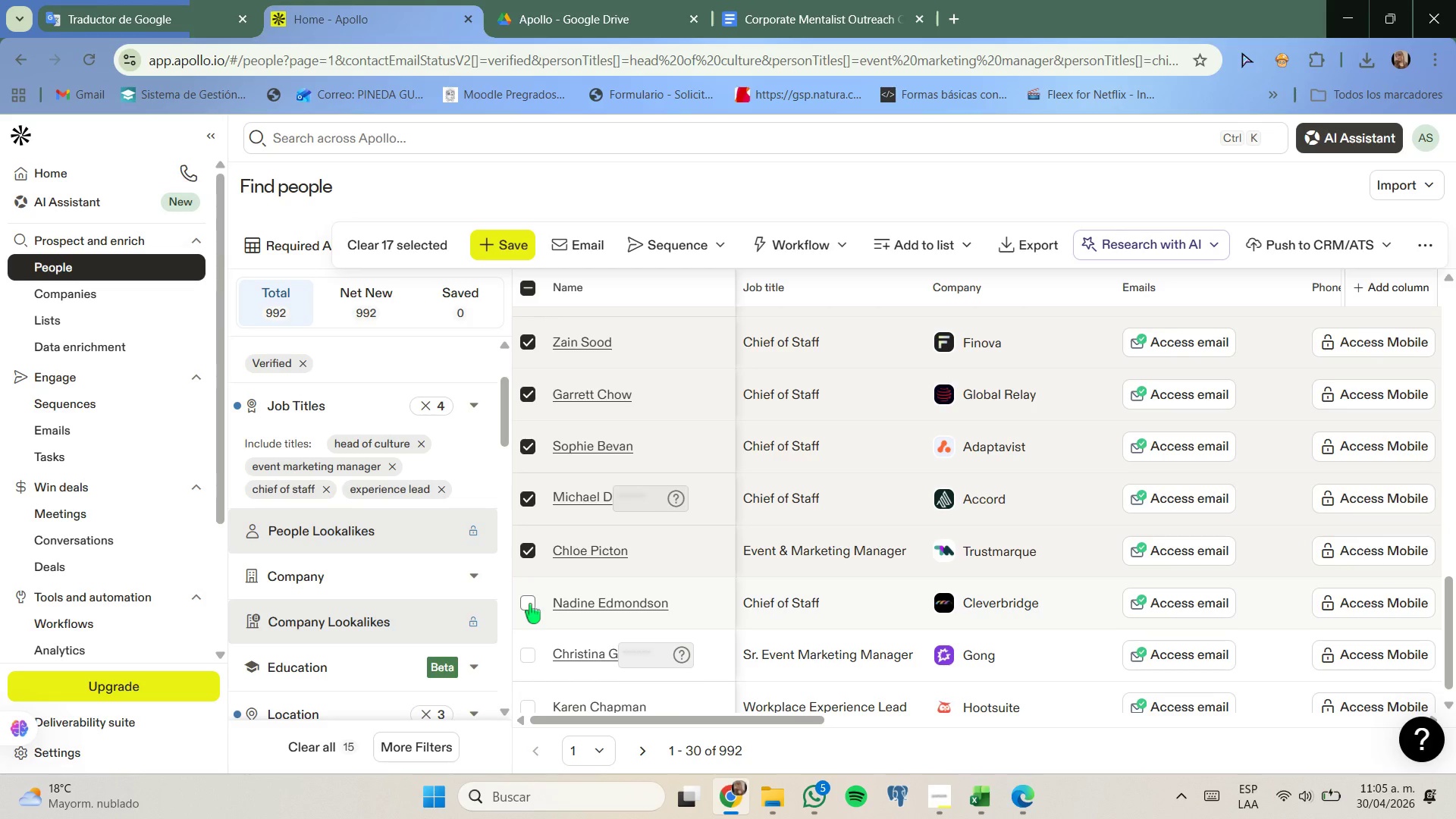 
scroll: coordinate [530, 604], scroll_direction: down, amount: 1.0
 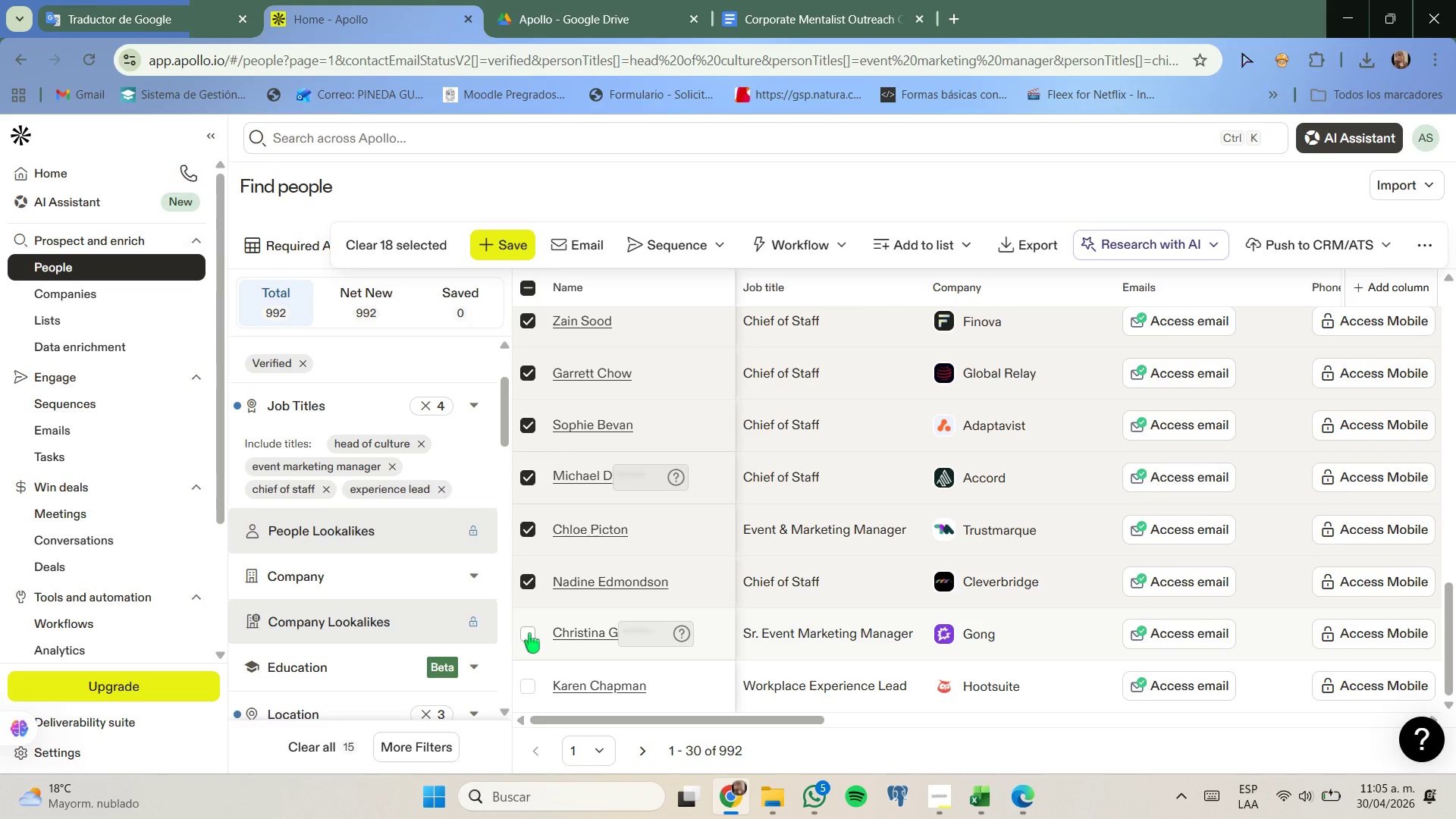 
left_click([529, 633])
 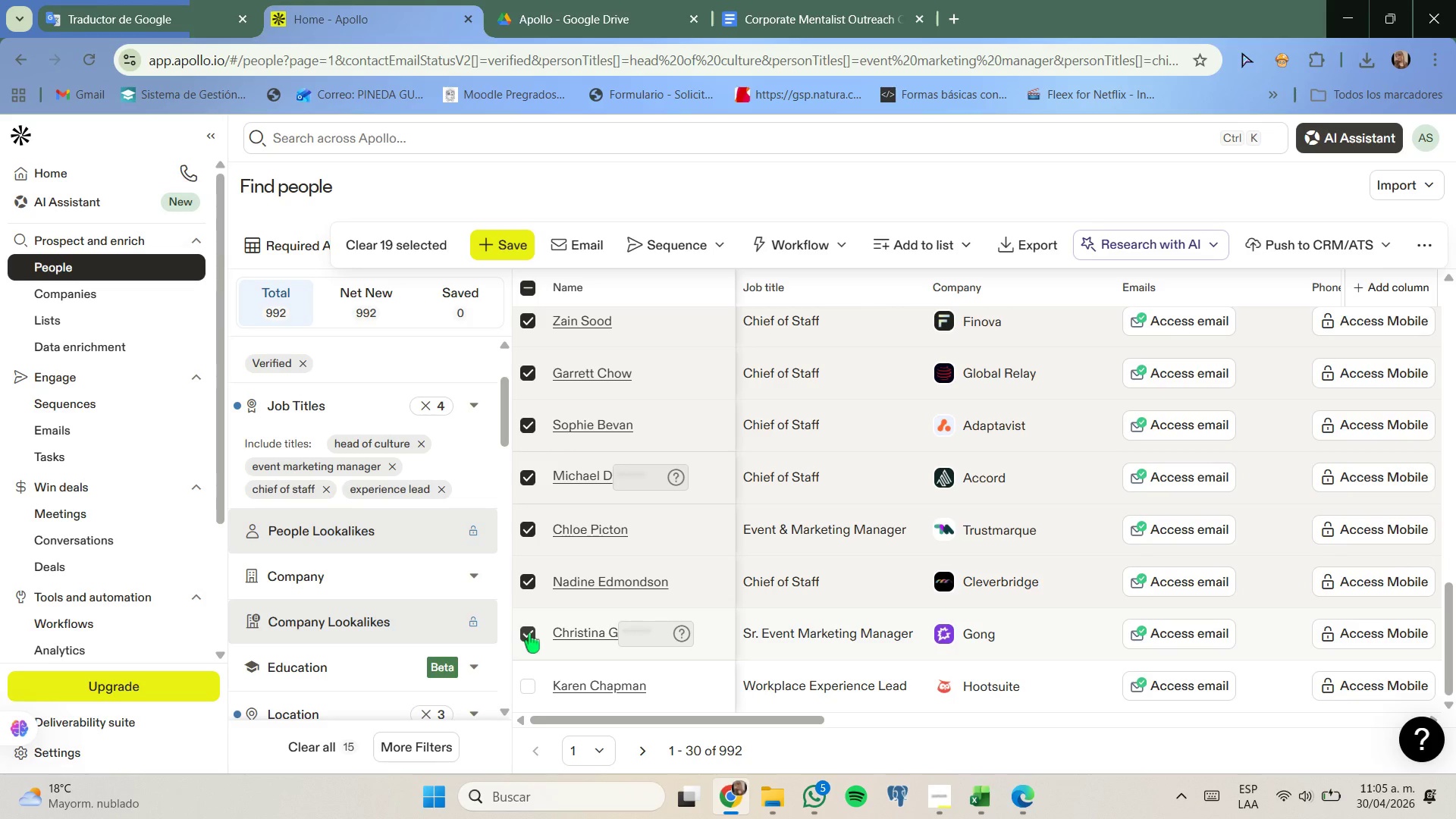 
scroll: coordinate [529, 629], scroll_direction: down, amount: 1.0
 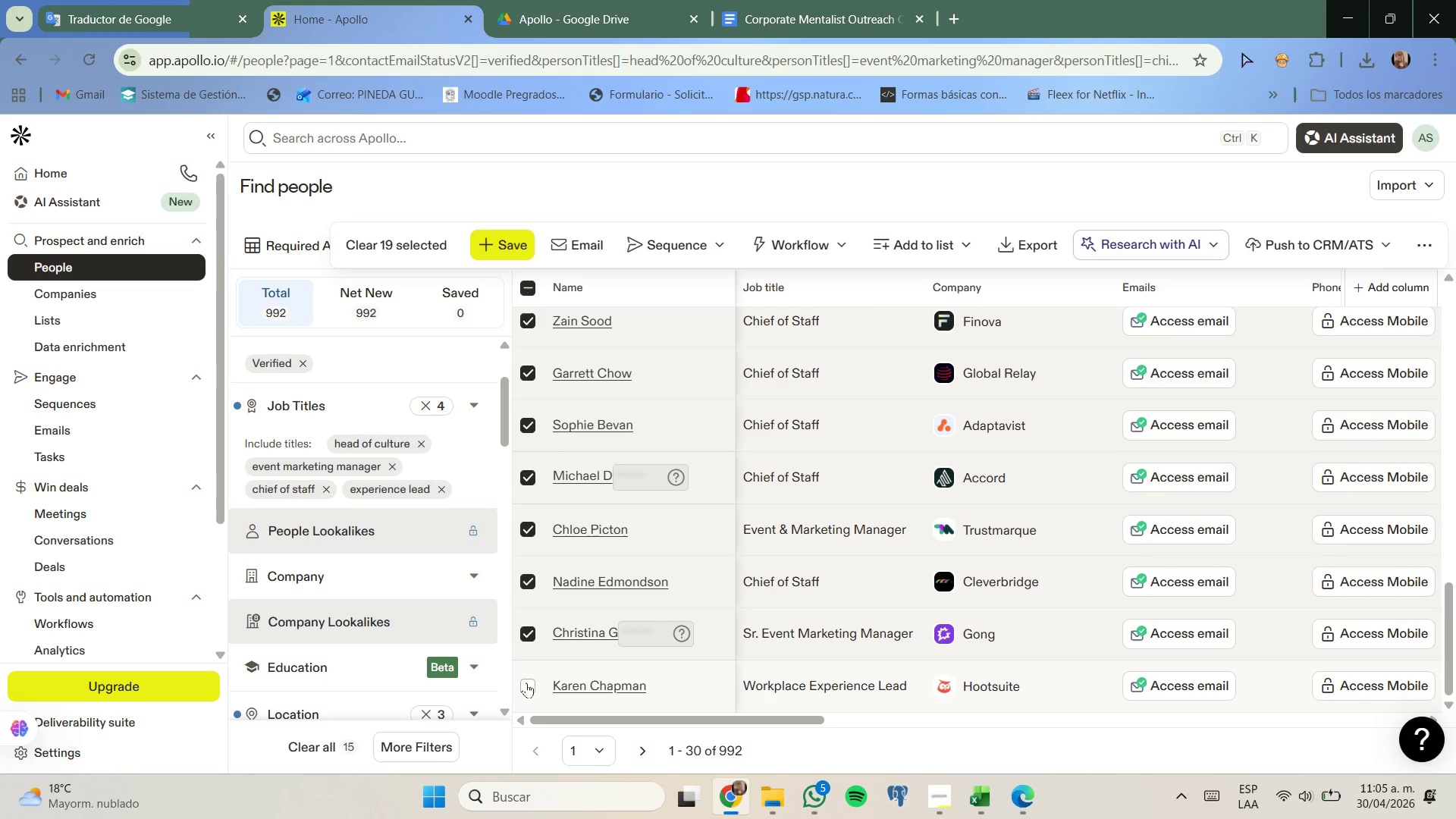 
left_click([526, 684])
 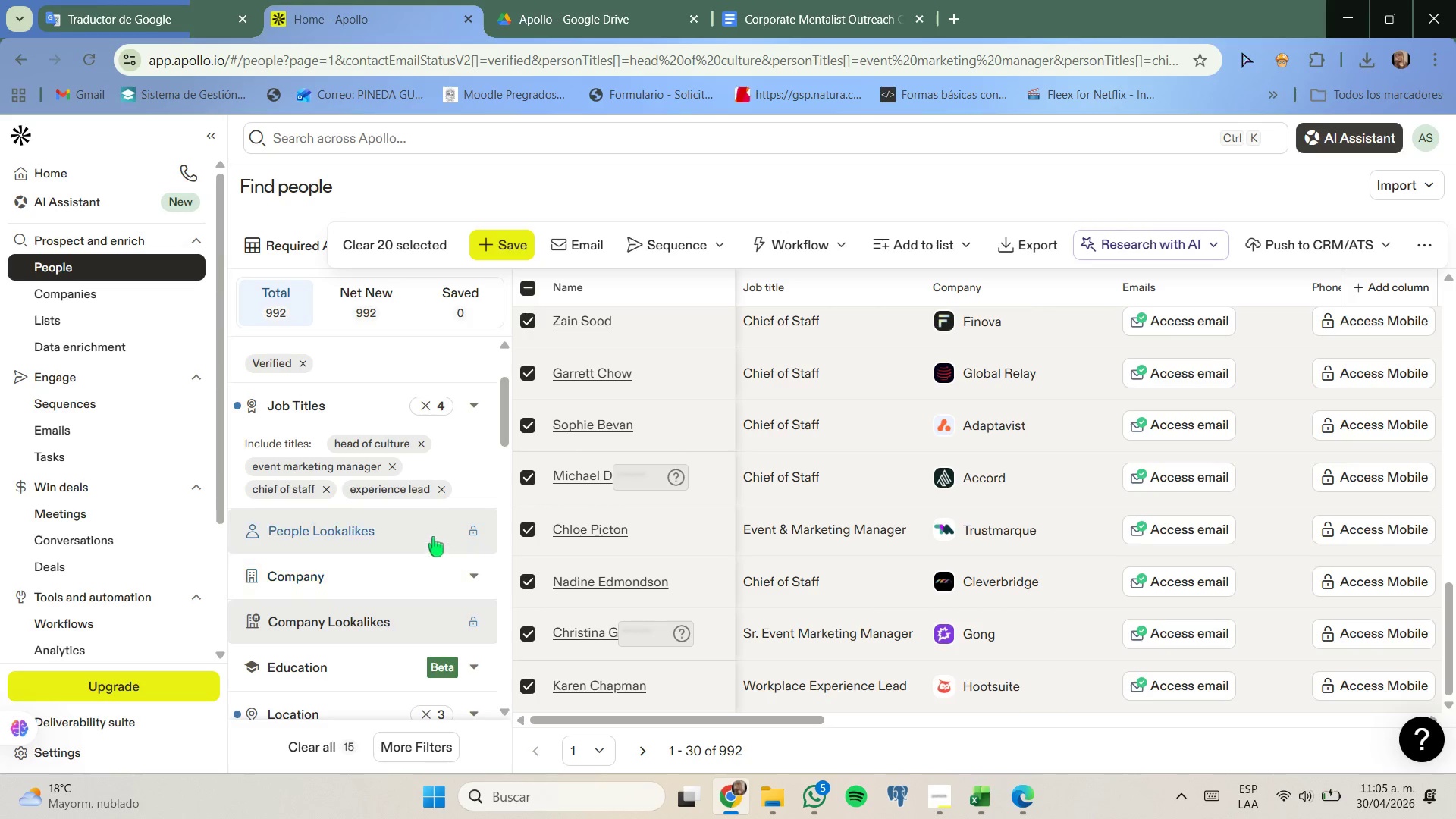 
scroll: coordinate [389, 468], scroll_direction: down, amount: 3.0
 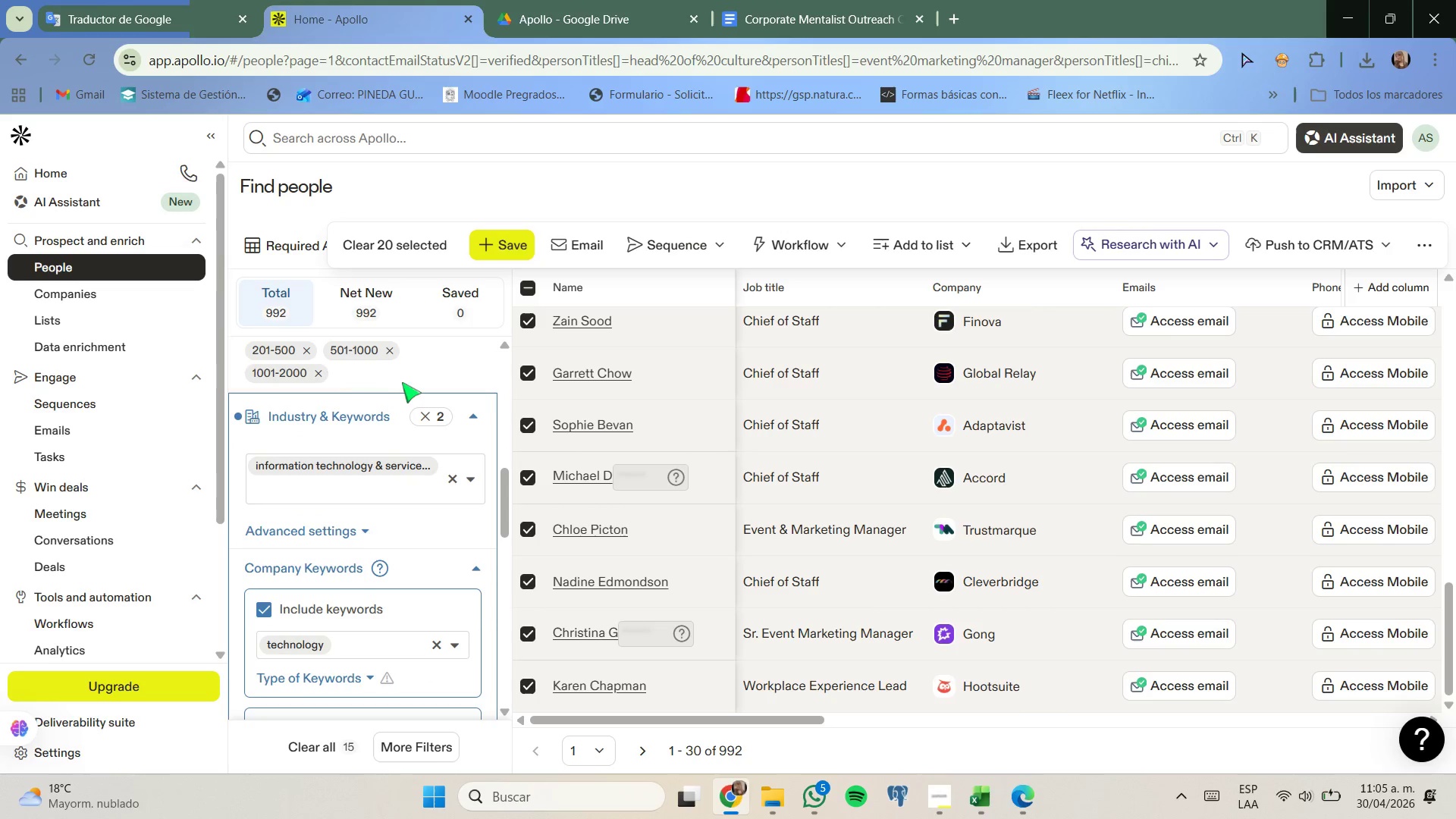 
key(Meta+Shift+ShiftLeft)
 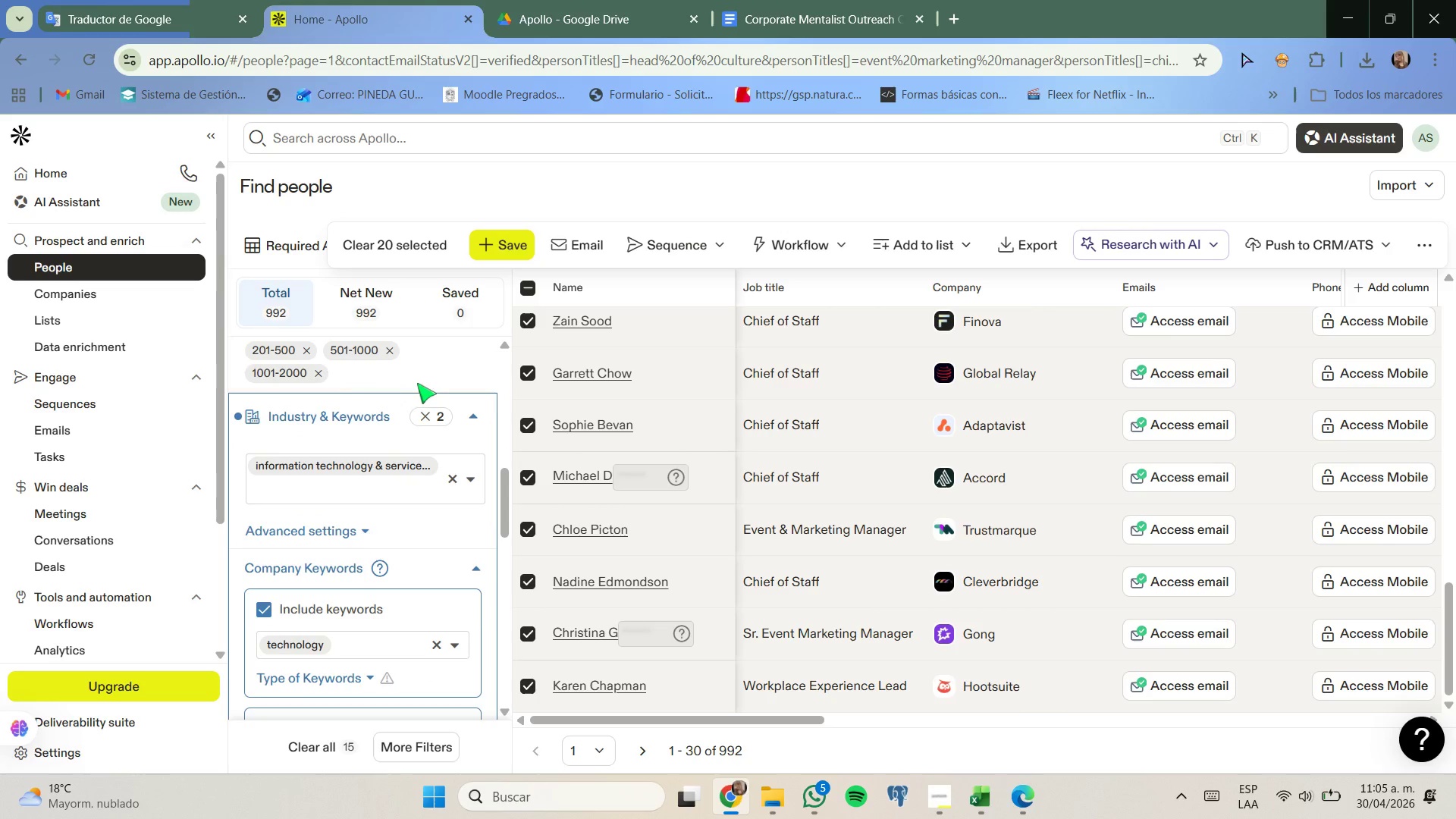 
key(Meta+MetaLeft)
 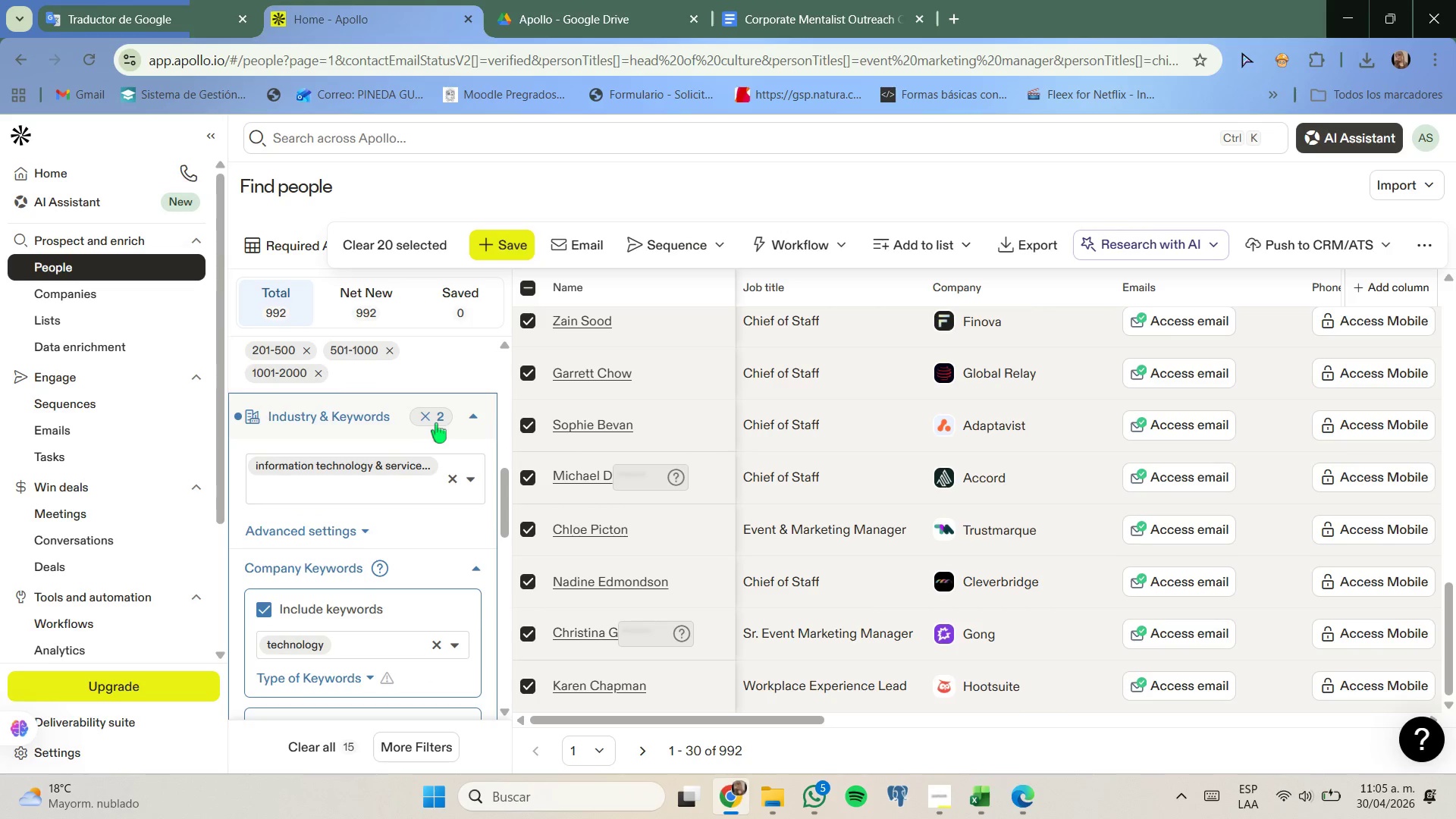 
key(Meta+Shift+S)
 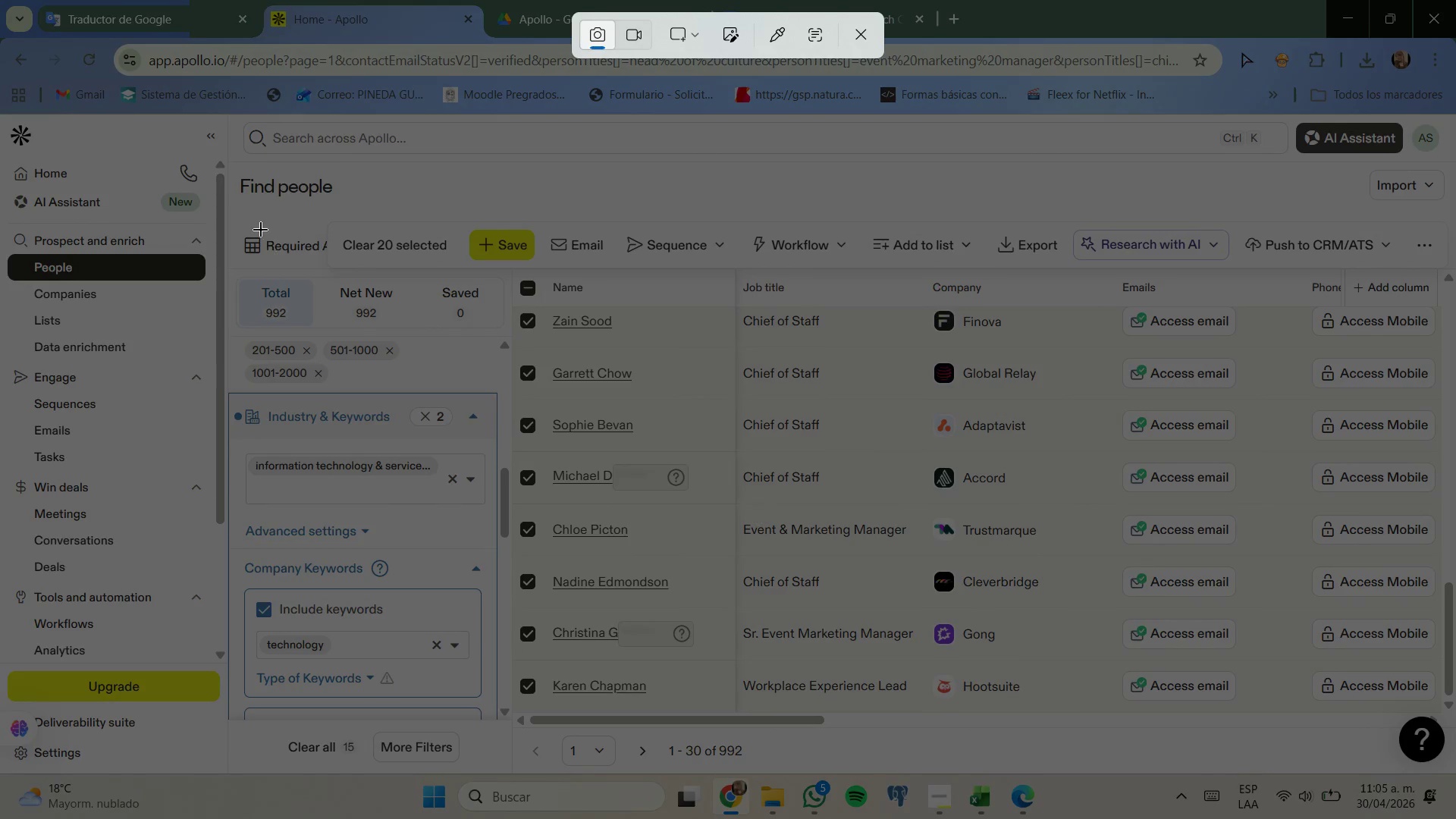 
left_click_drag(start_coordinate=[232, 174], to_coordinate=[1455, 776])
 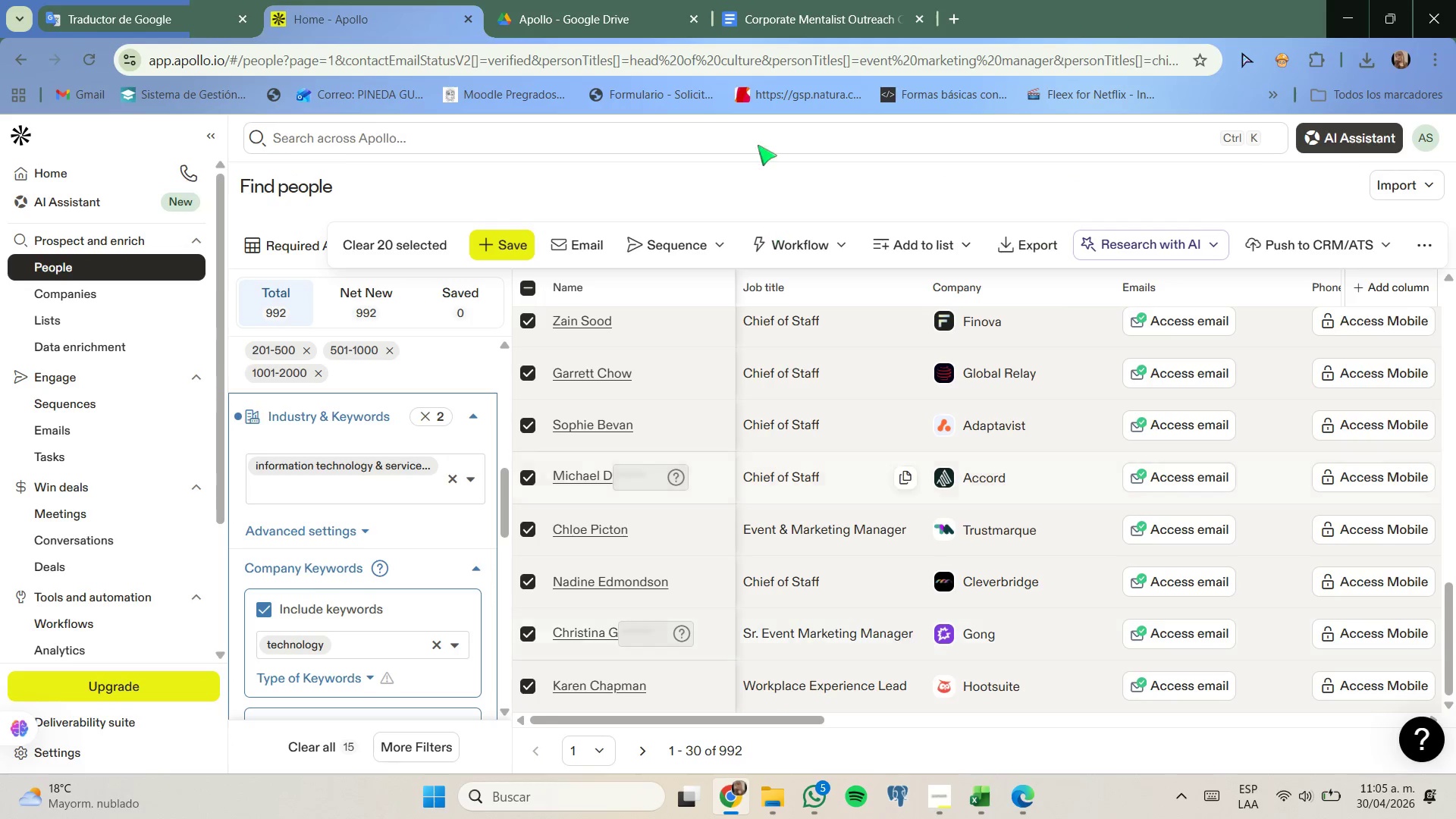 
left_click([793, 21])
 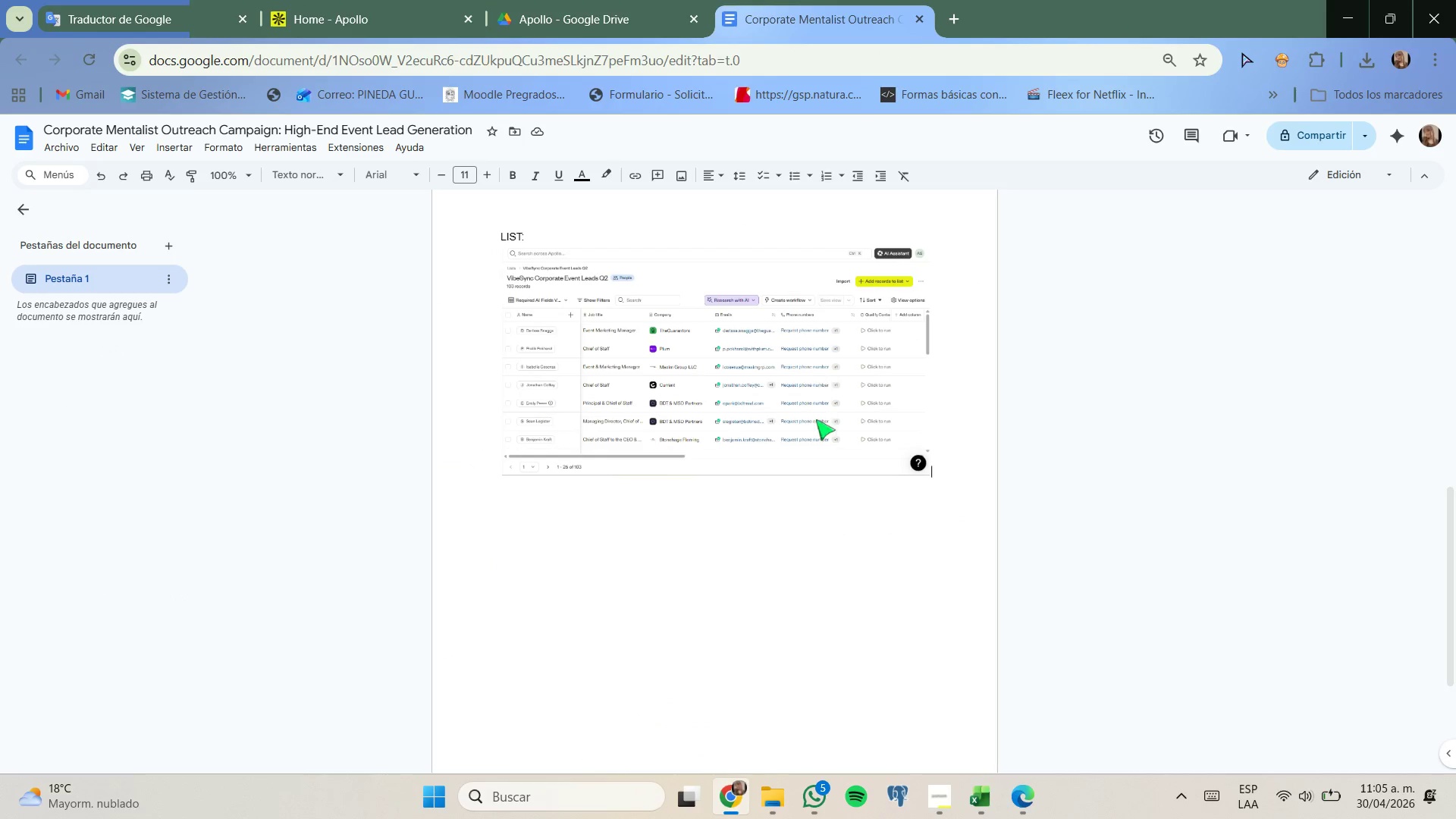 
scroll: coordinate [817, 420], scroll_direction: up, amount: 2.0
 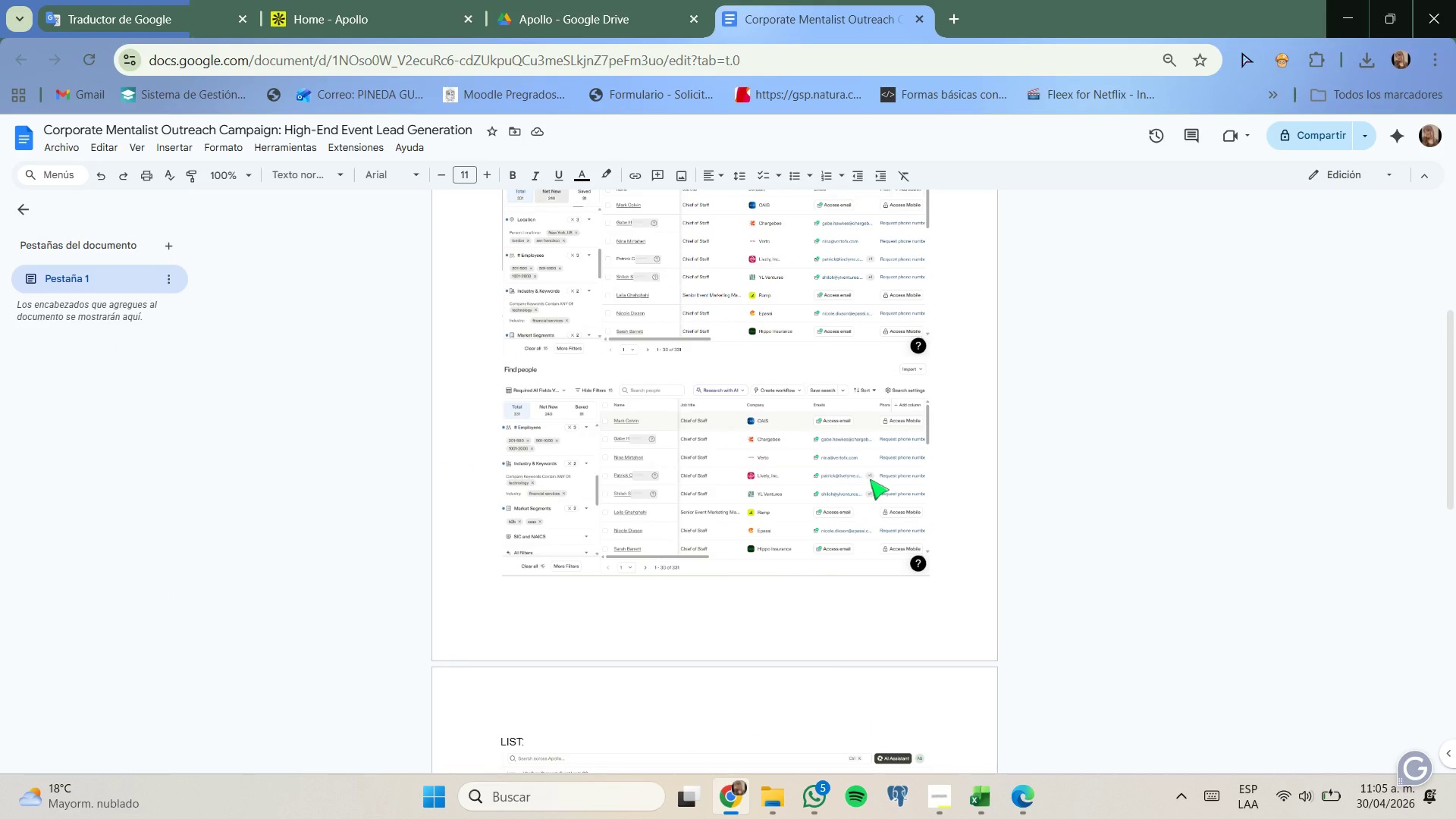 
left_click([949, 502])
 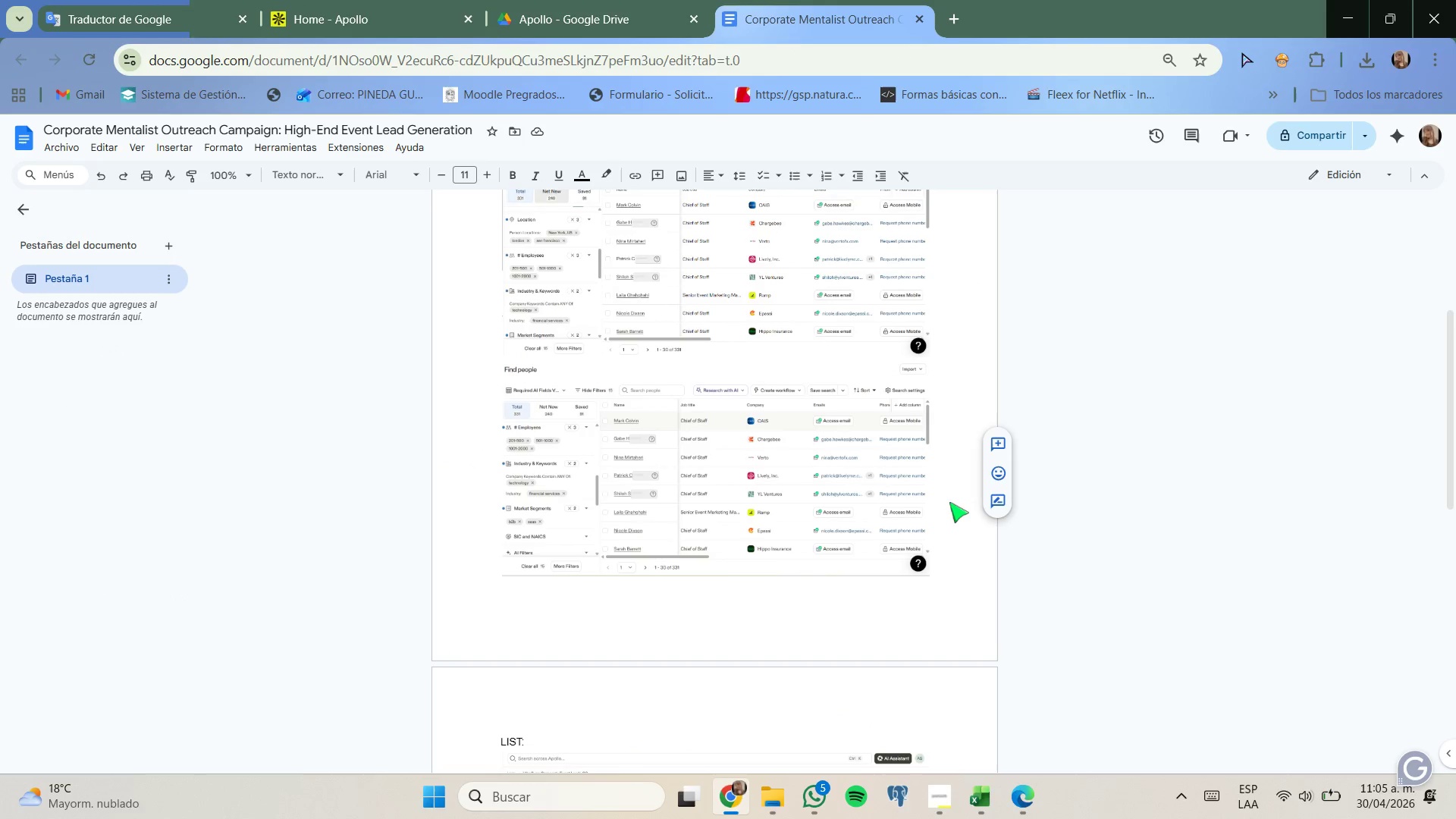 
key(Enter)
 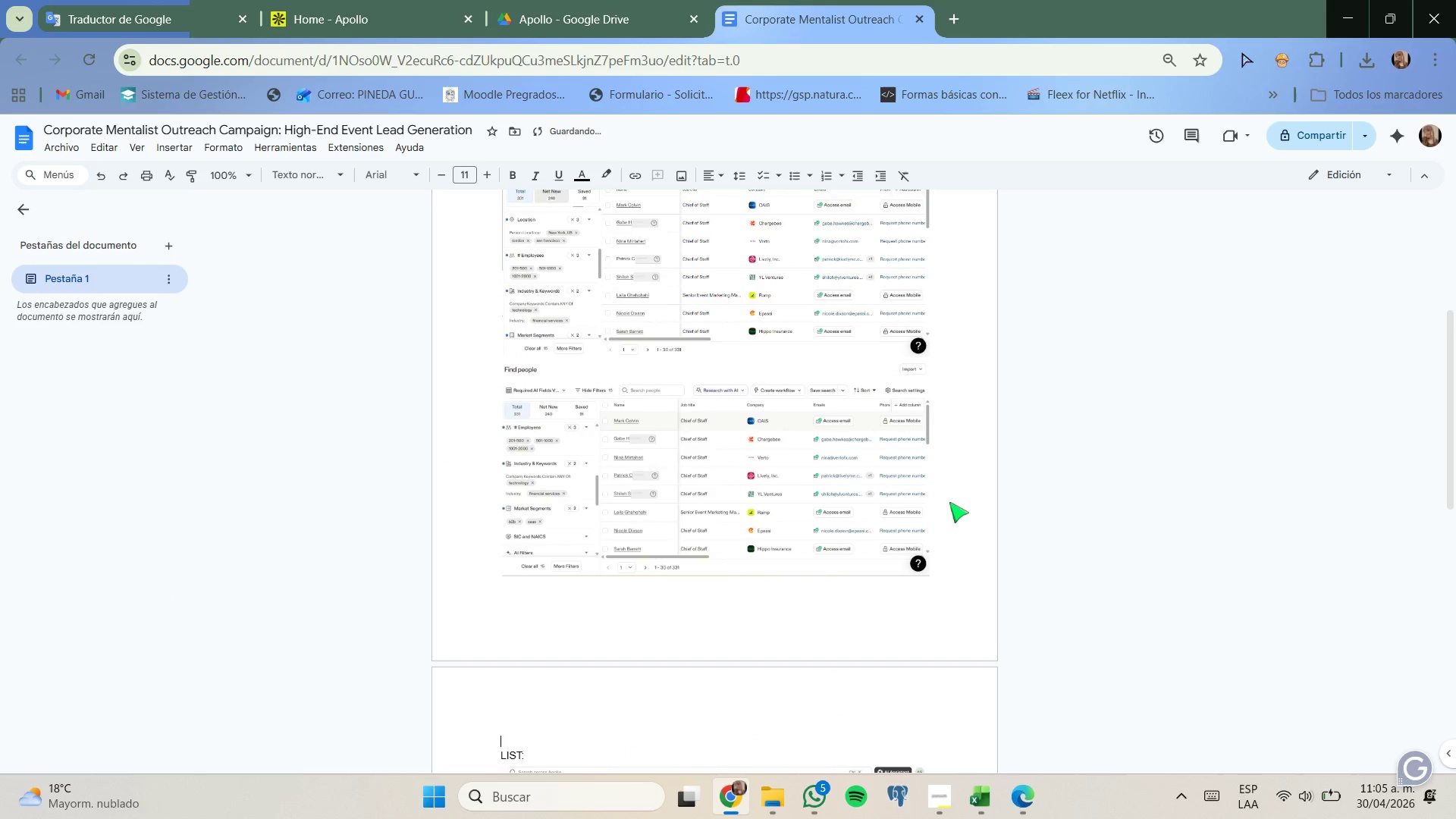 
key(Control+ControlLeft)
 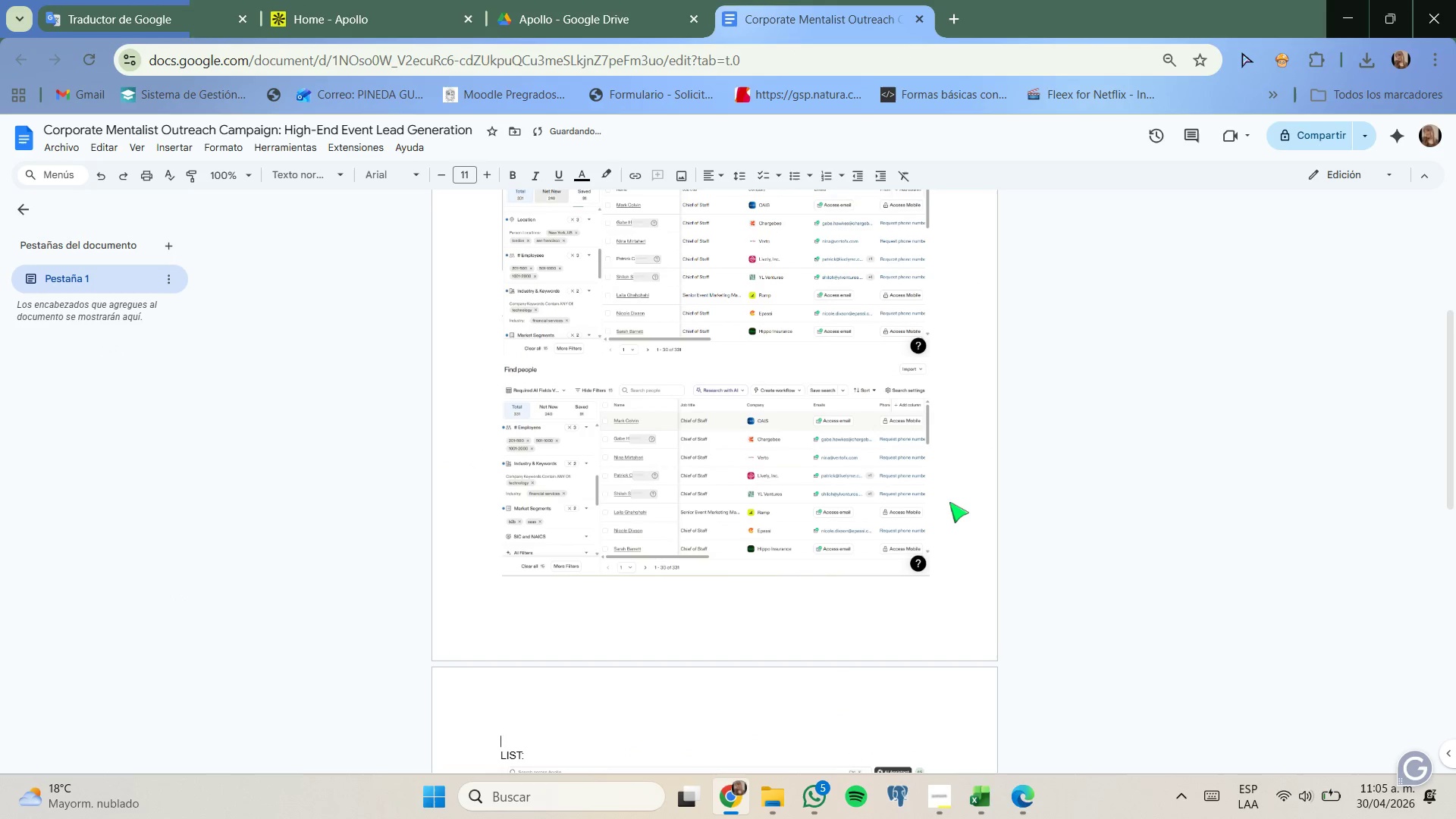 
key(Control+V)
 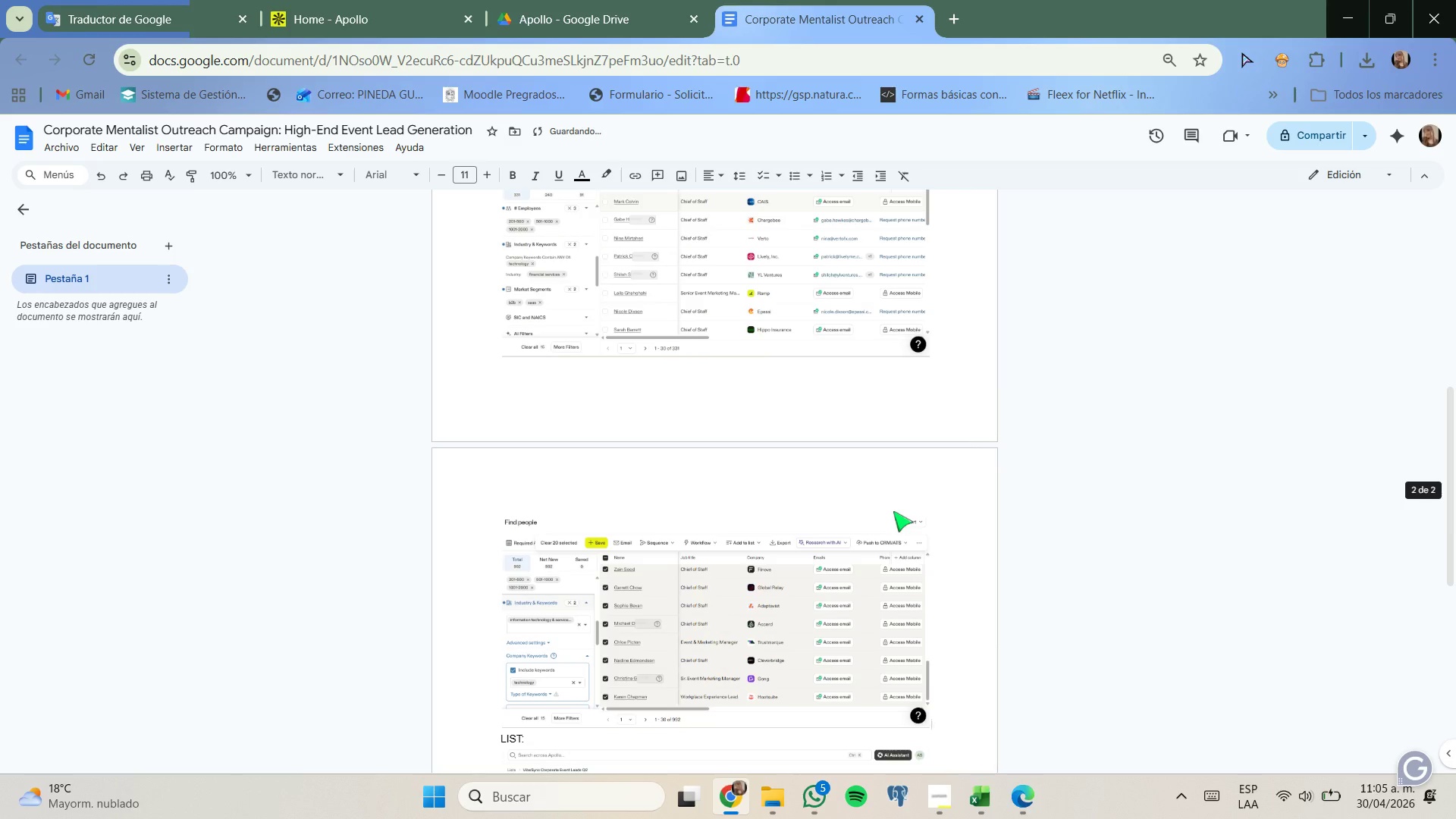 
scroll: coordinate [892, 513], scroll_direction: none, amount: 0.0
 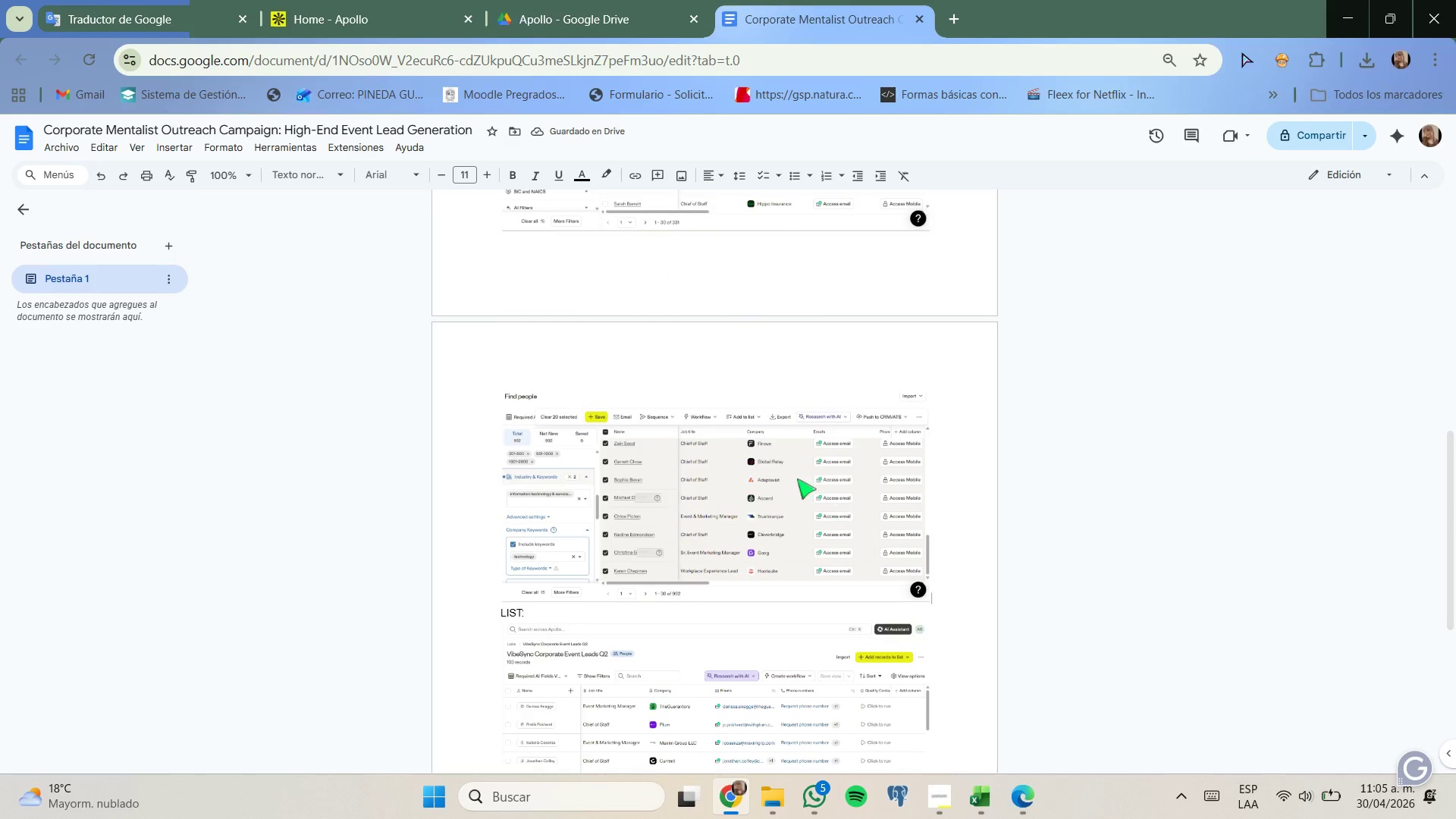 
left_click([642, 0])
 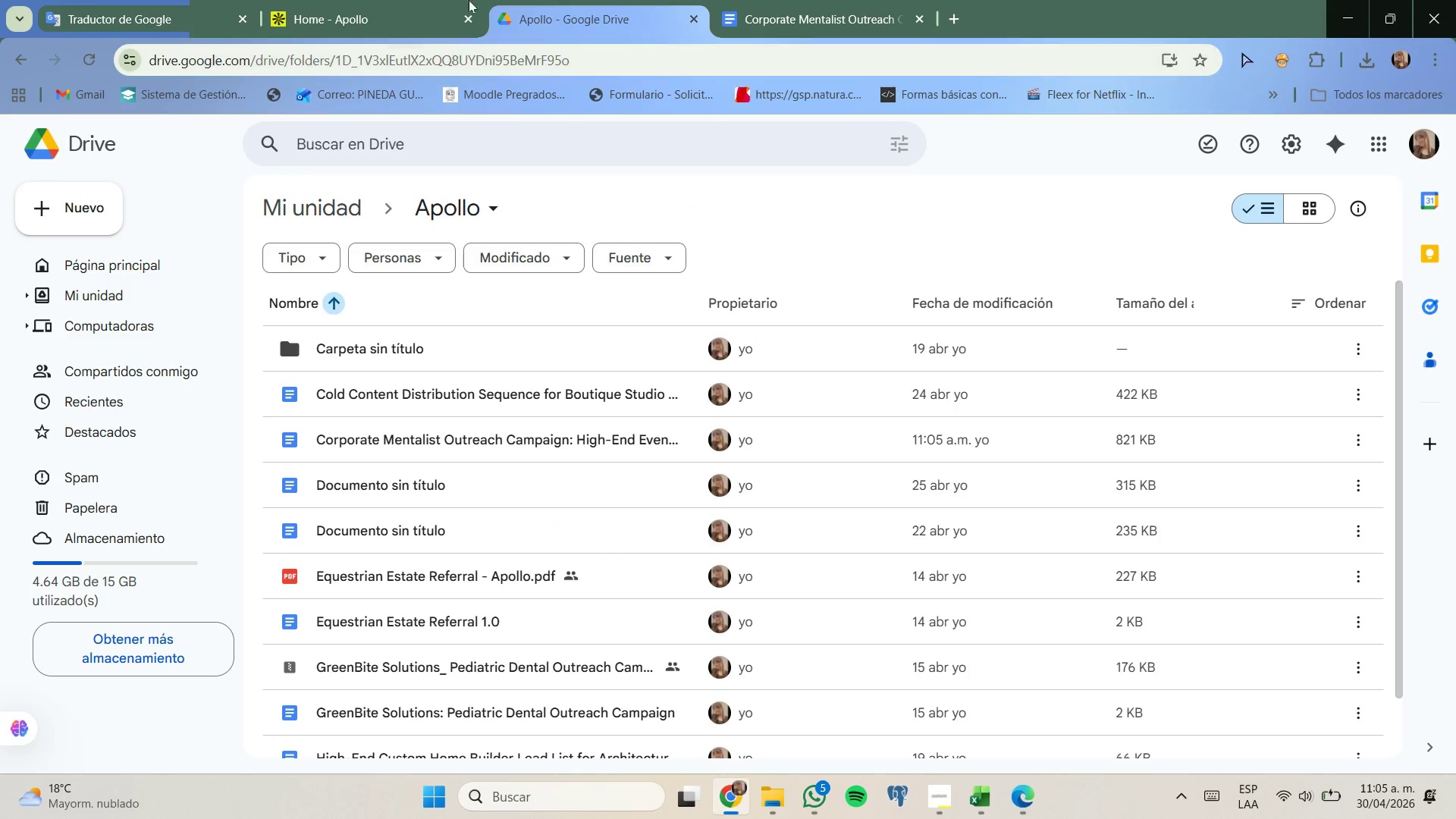 
left_click([402, 0])
 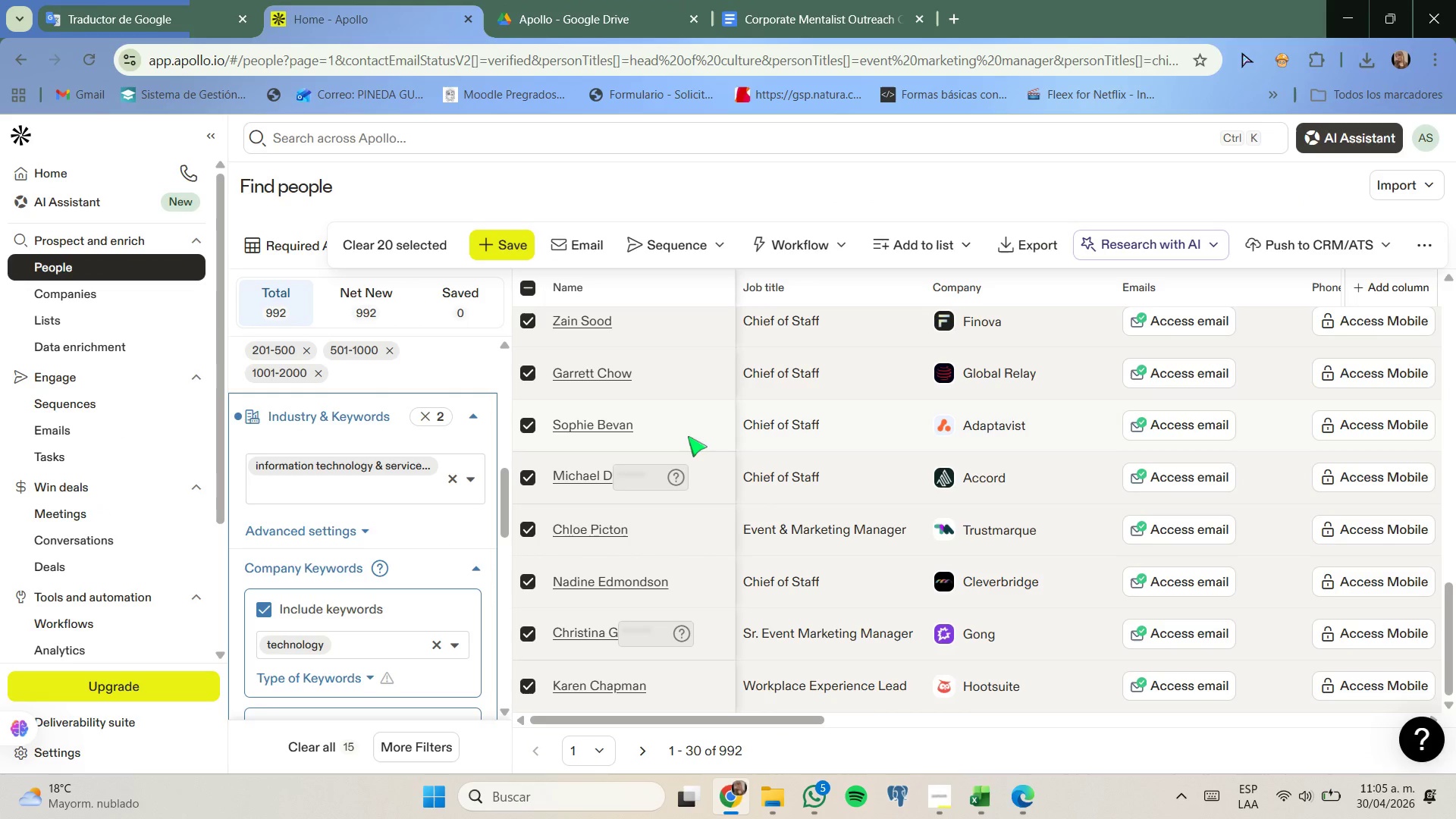 
scroll: coordinate [689, 437], scroll_direction: down, amount: 1.0
 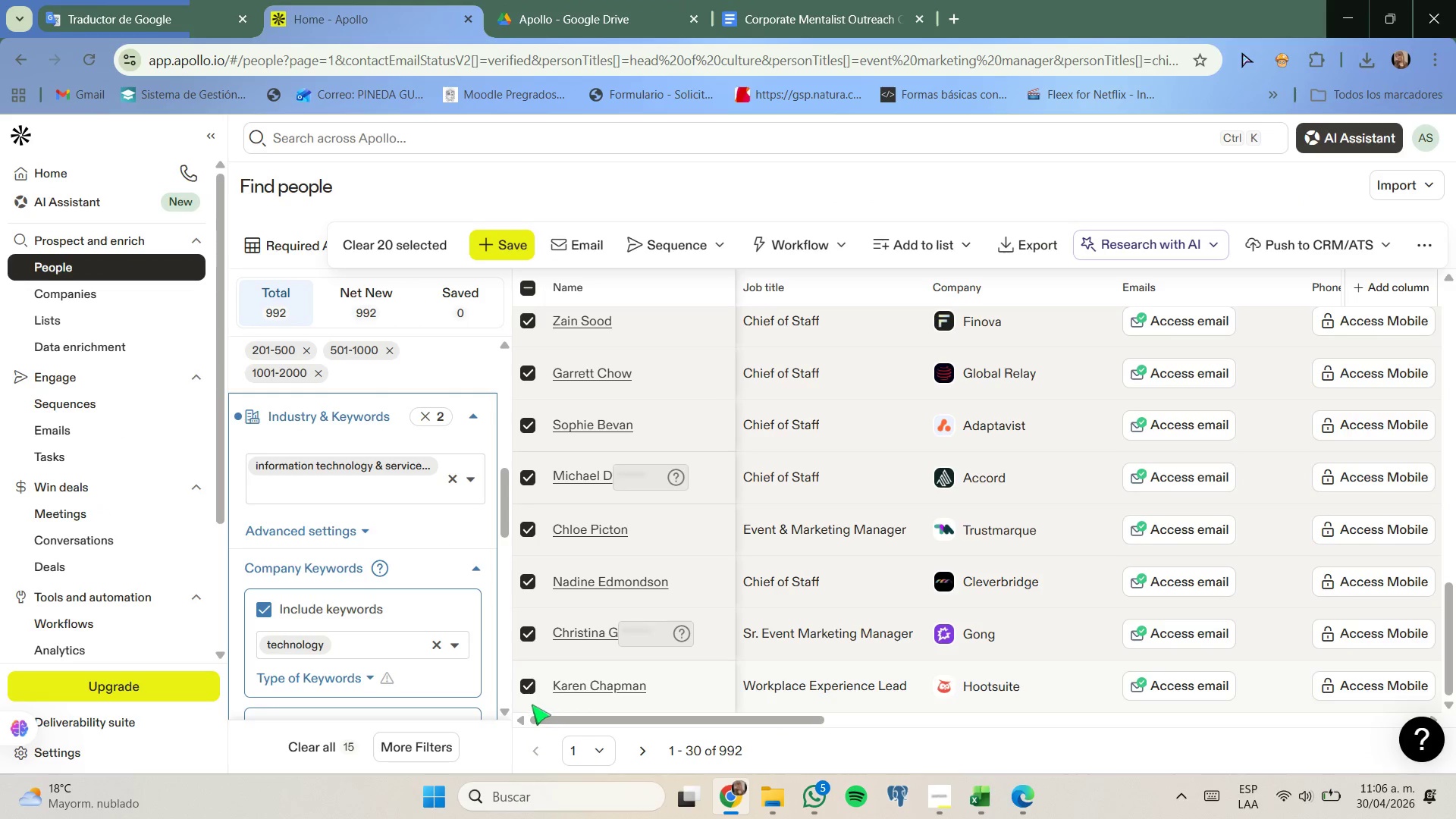 
left_click([534, 687])
 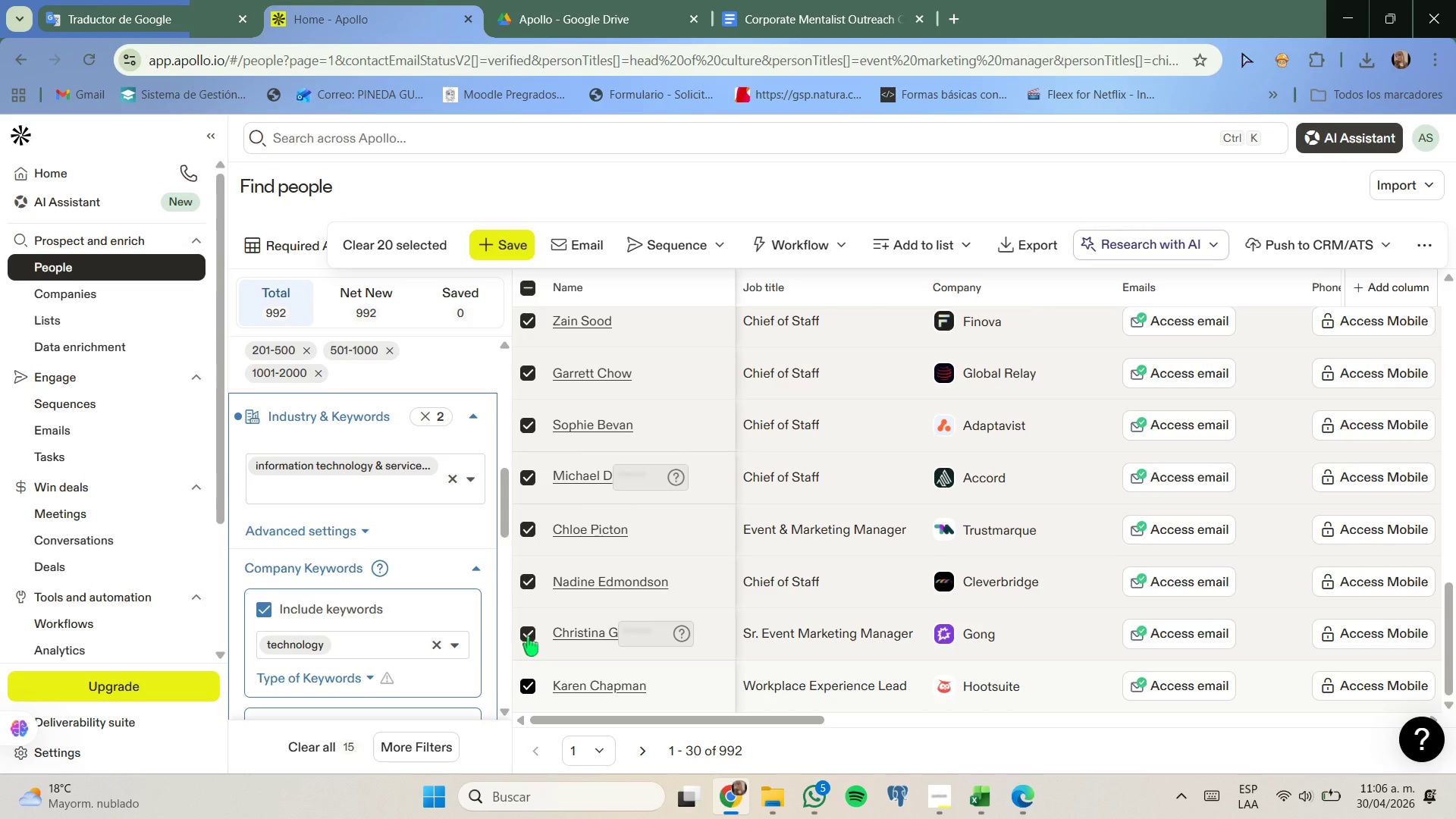 
left_click([528, 636])
 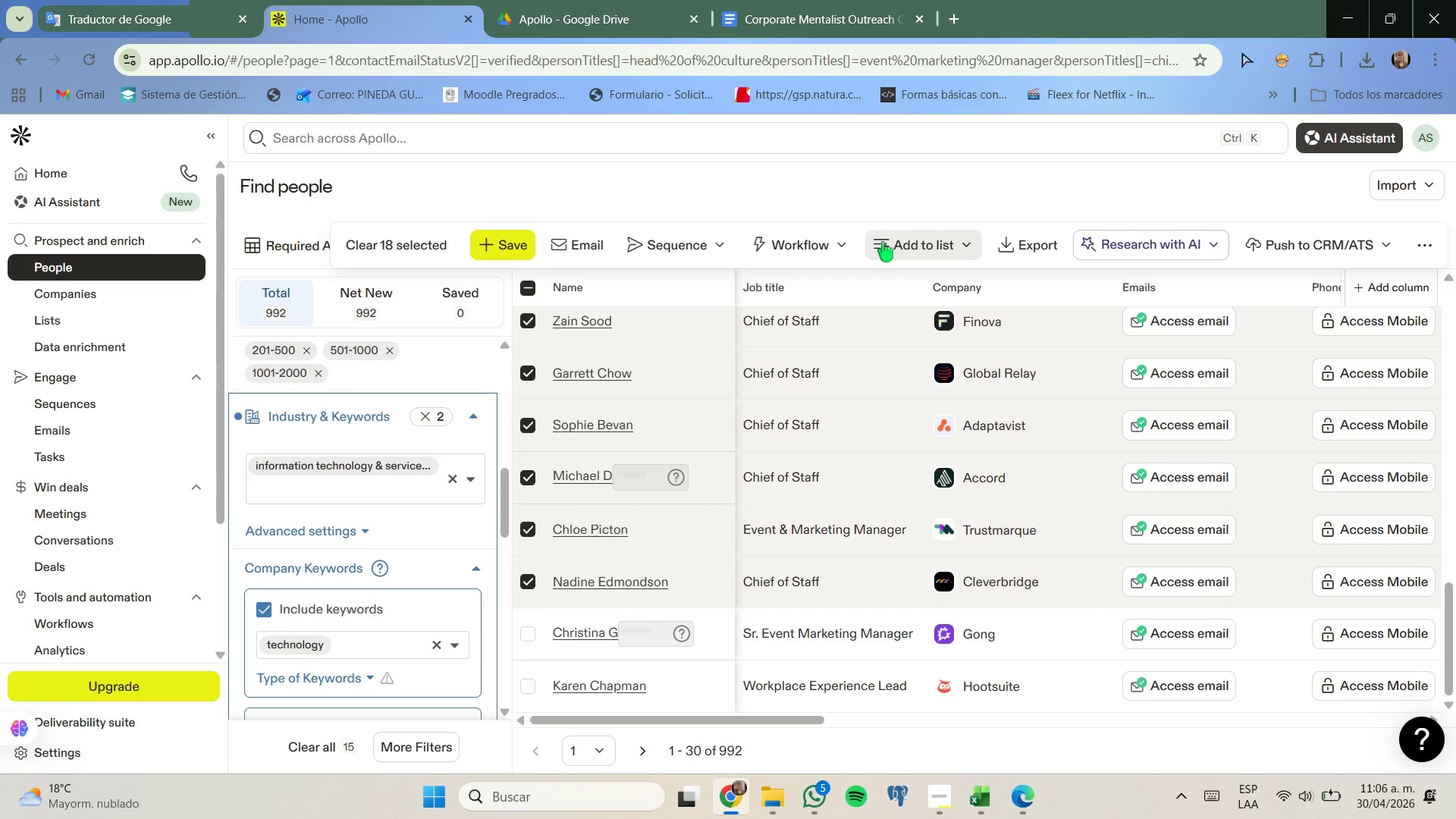 
mouse_move([1010, 383])
 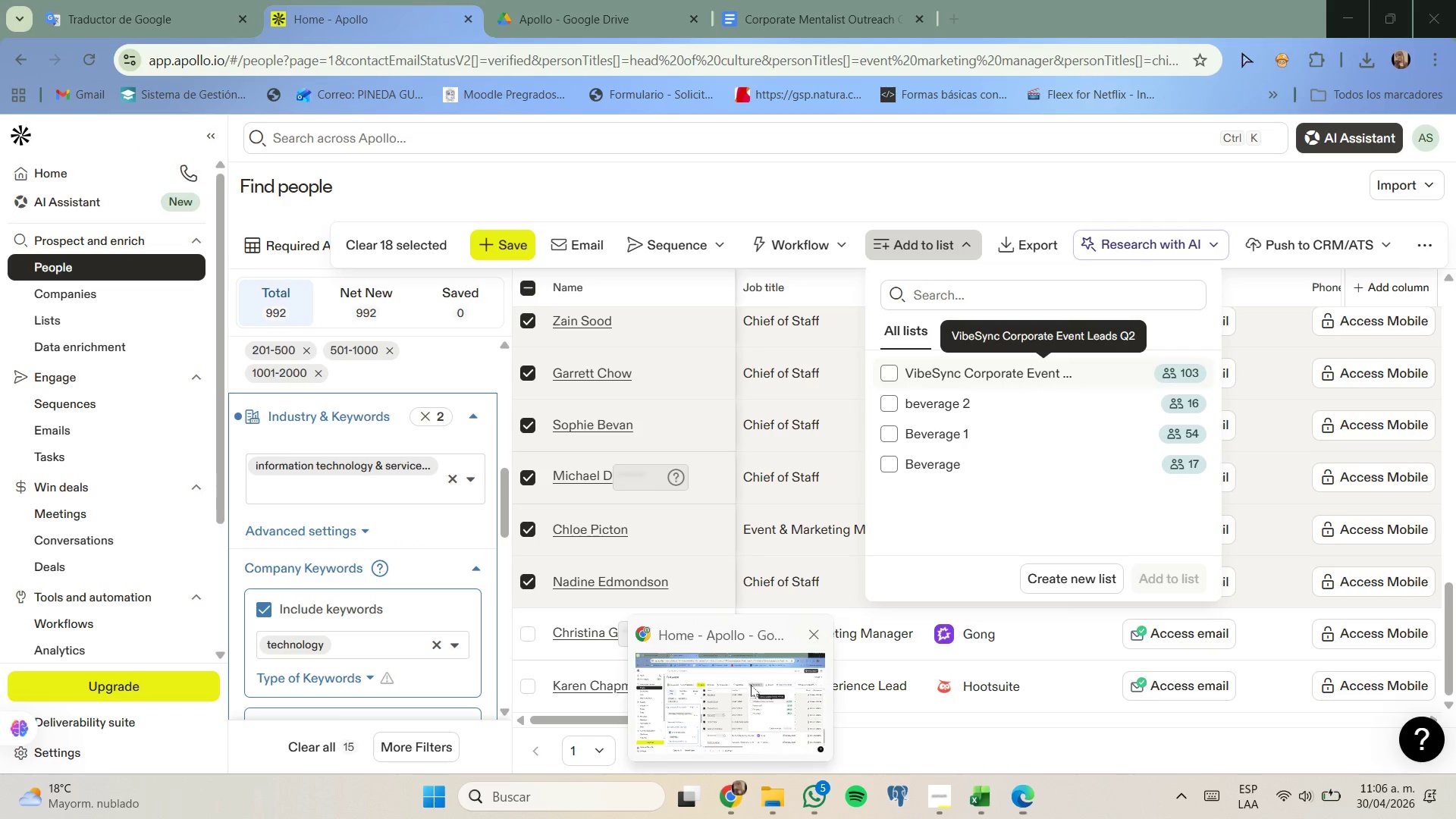 
mouse_move([801, 662])
 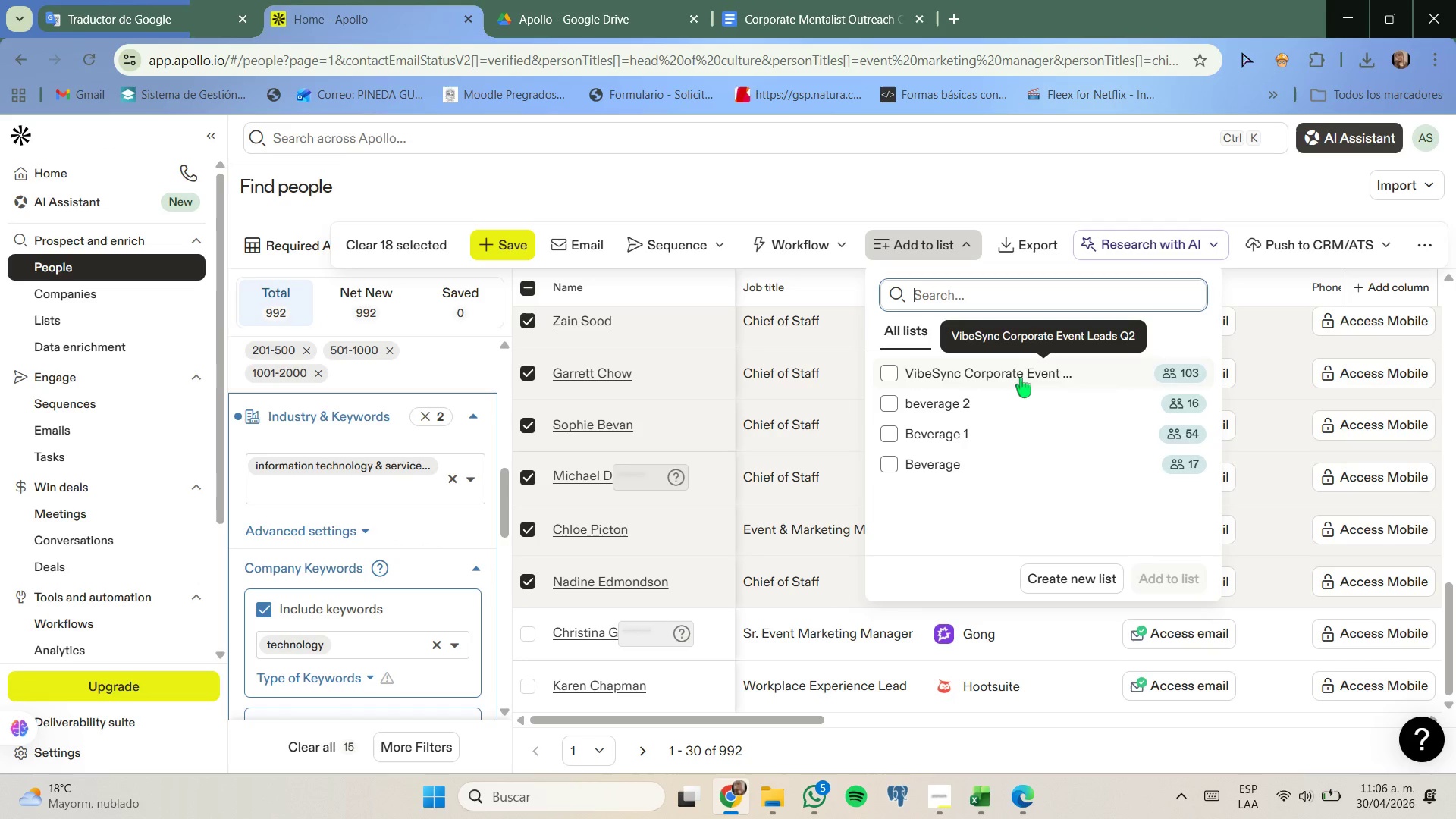 
left_click([1021, 377])
 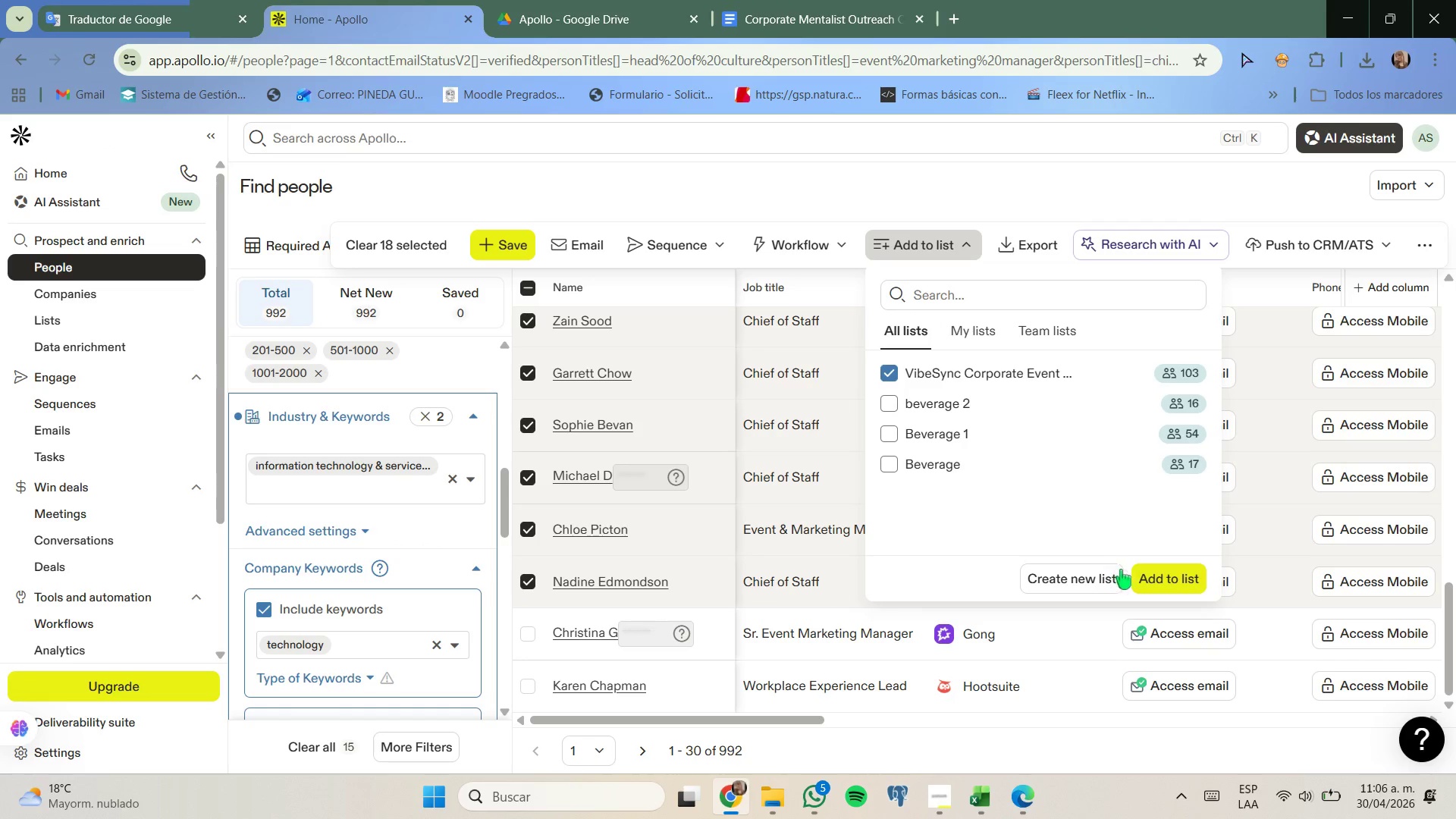 
left_click([1139, 579])
 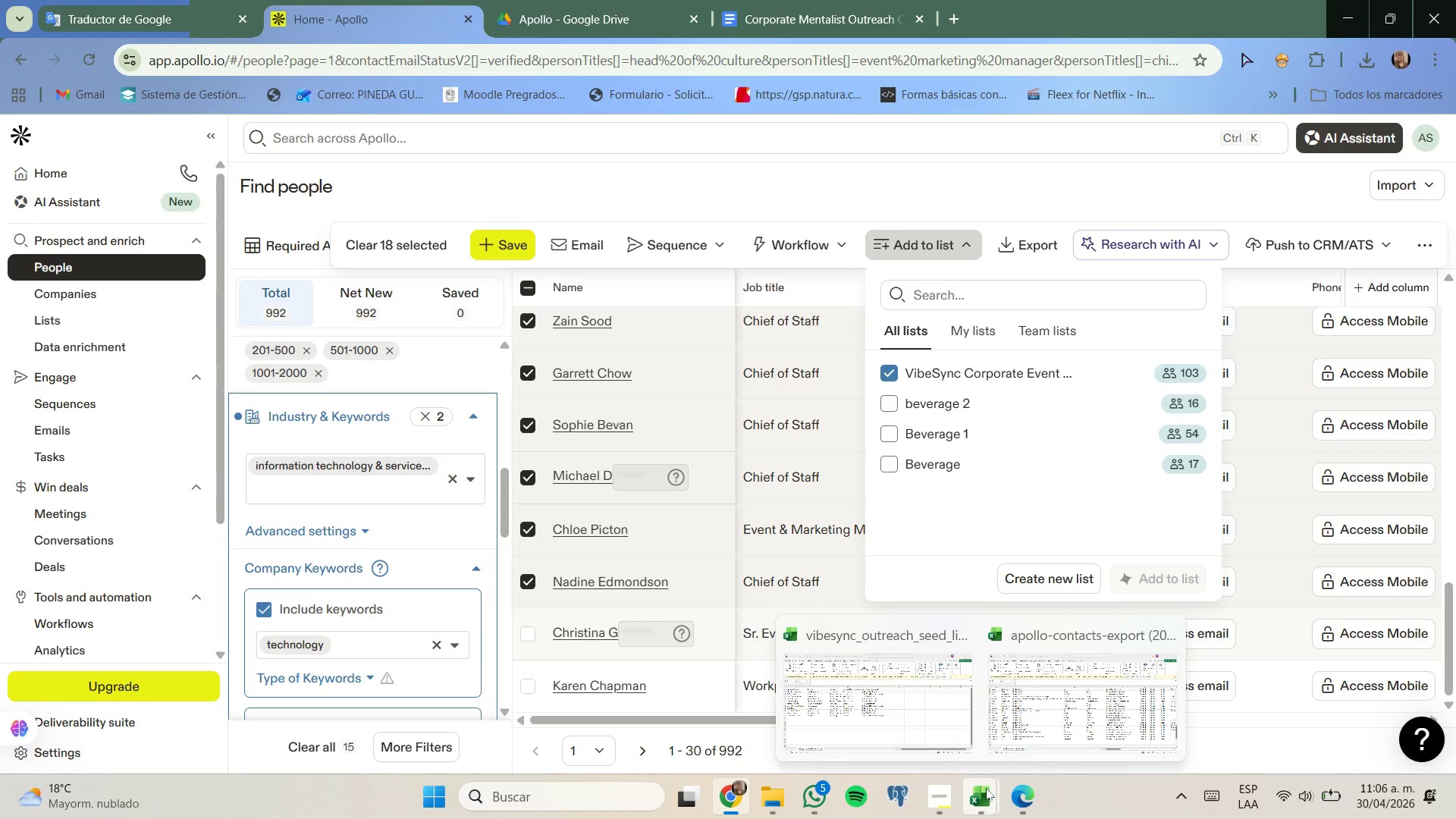 
wait(6.25)
 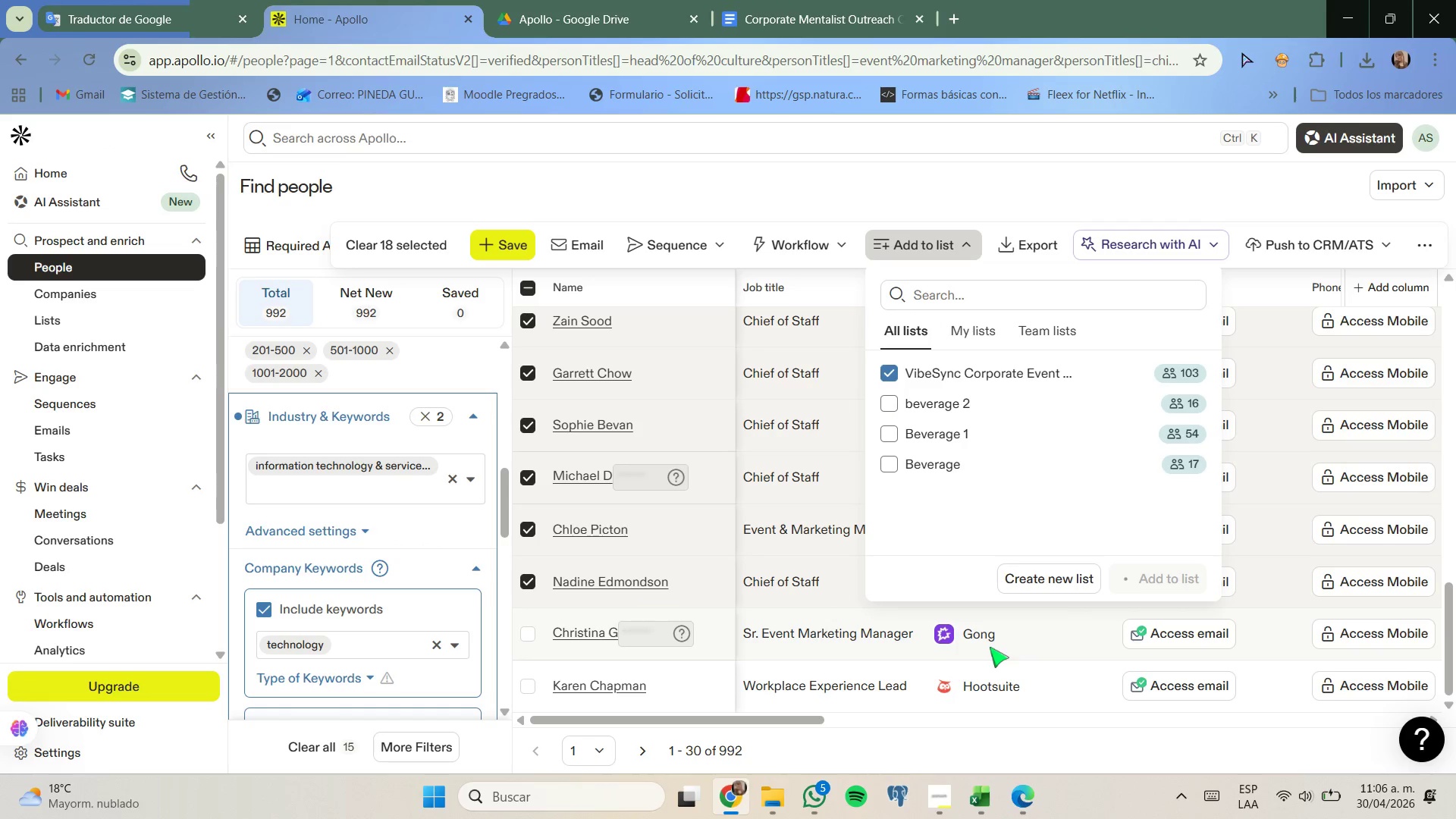 
left_click([1018, 715])
 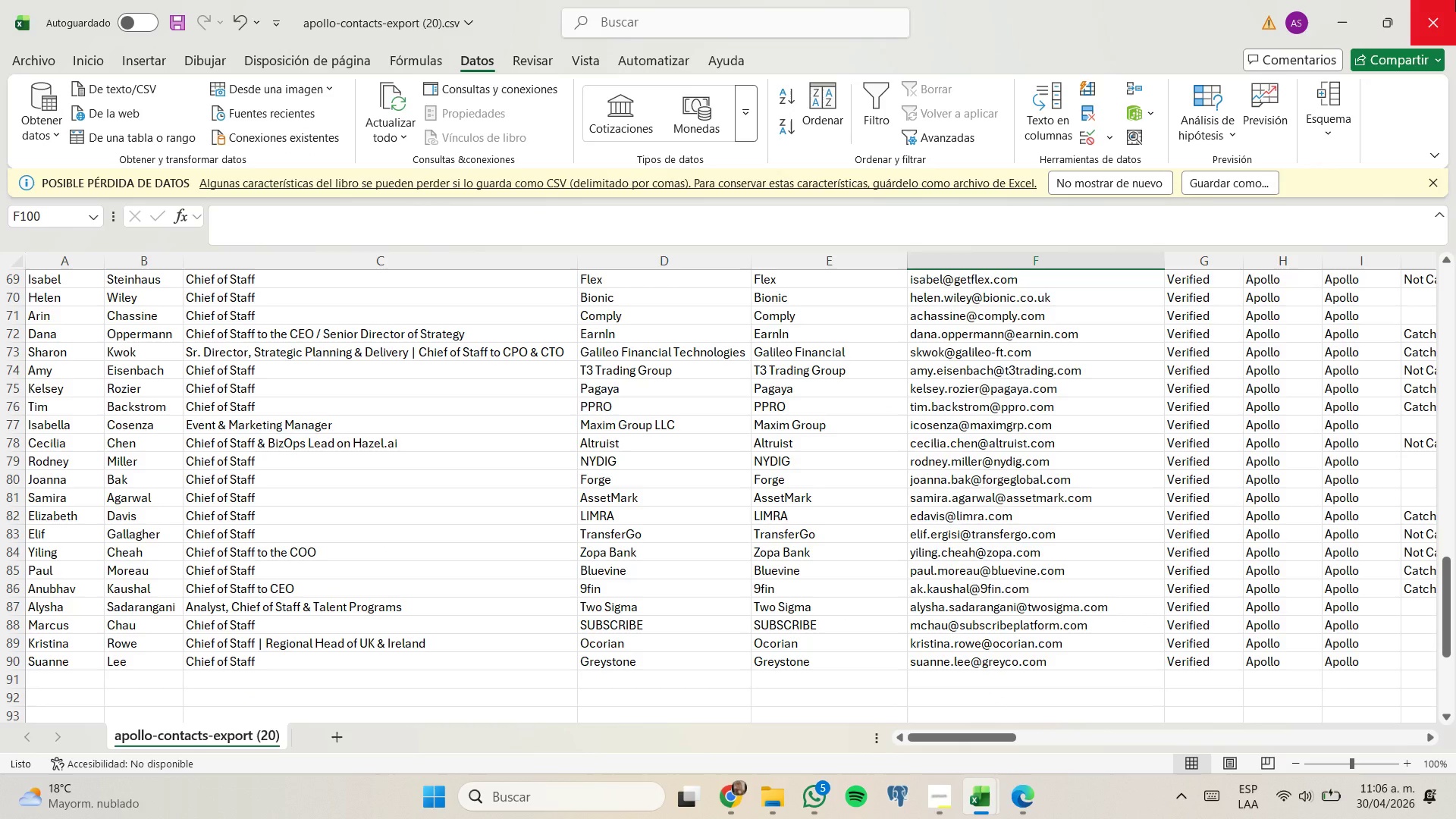 
scroll: coordinate [1079, 437], scroll_direction: up, amount: 17.0
 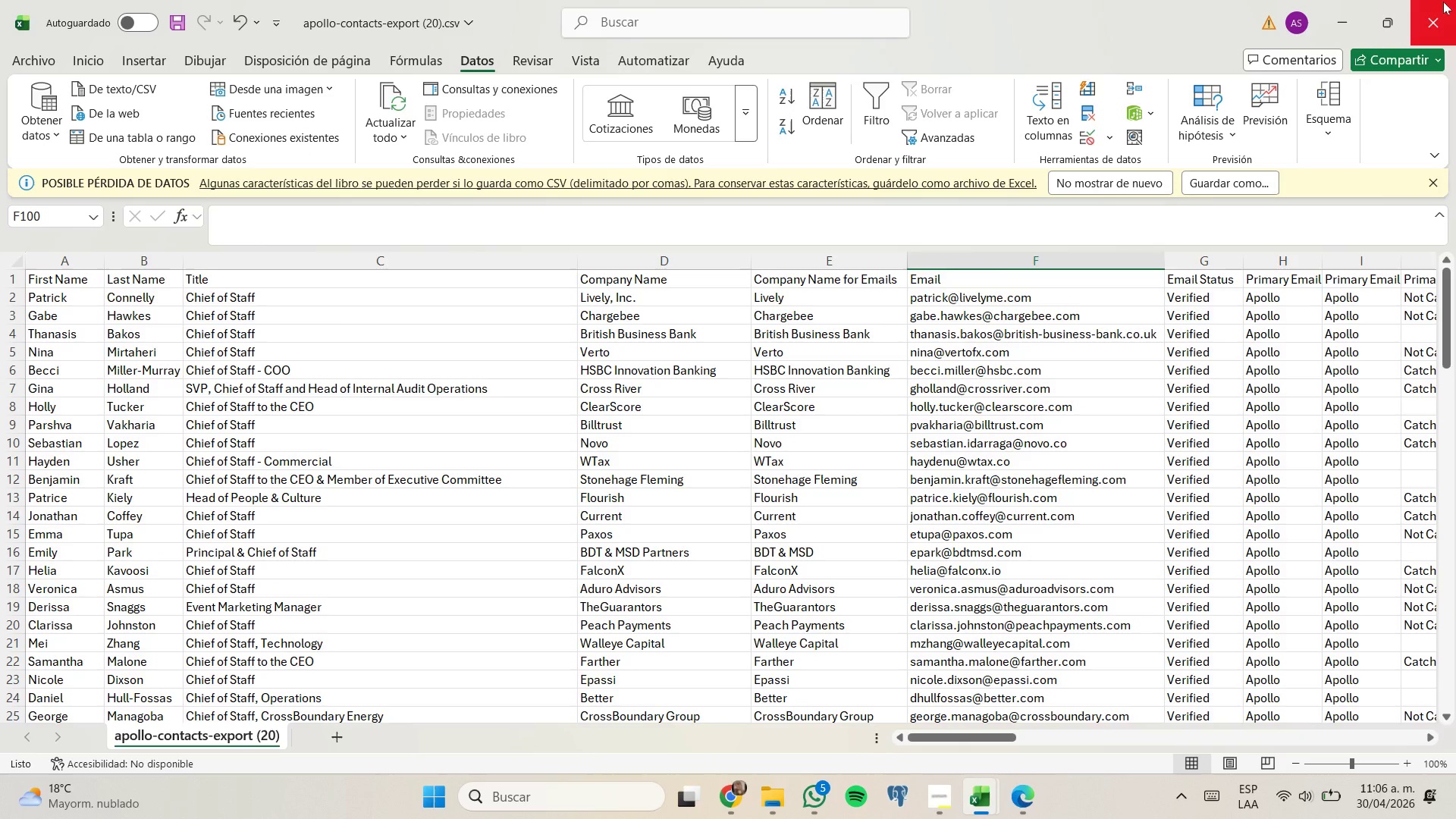 
left_click([1446, 0])
 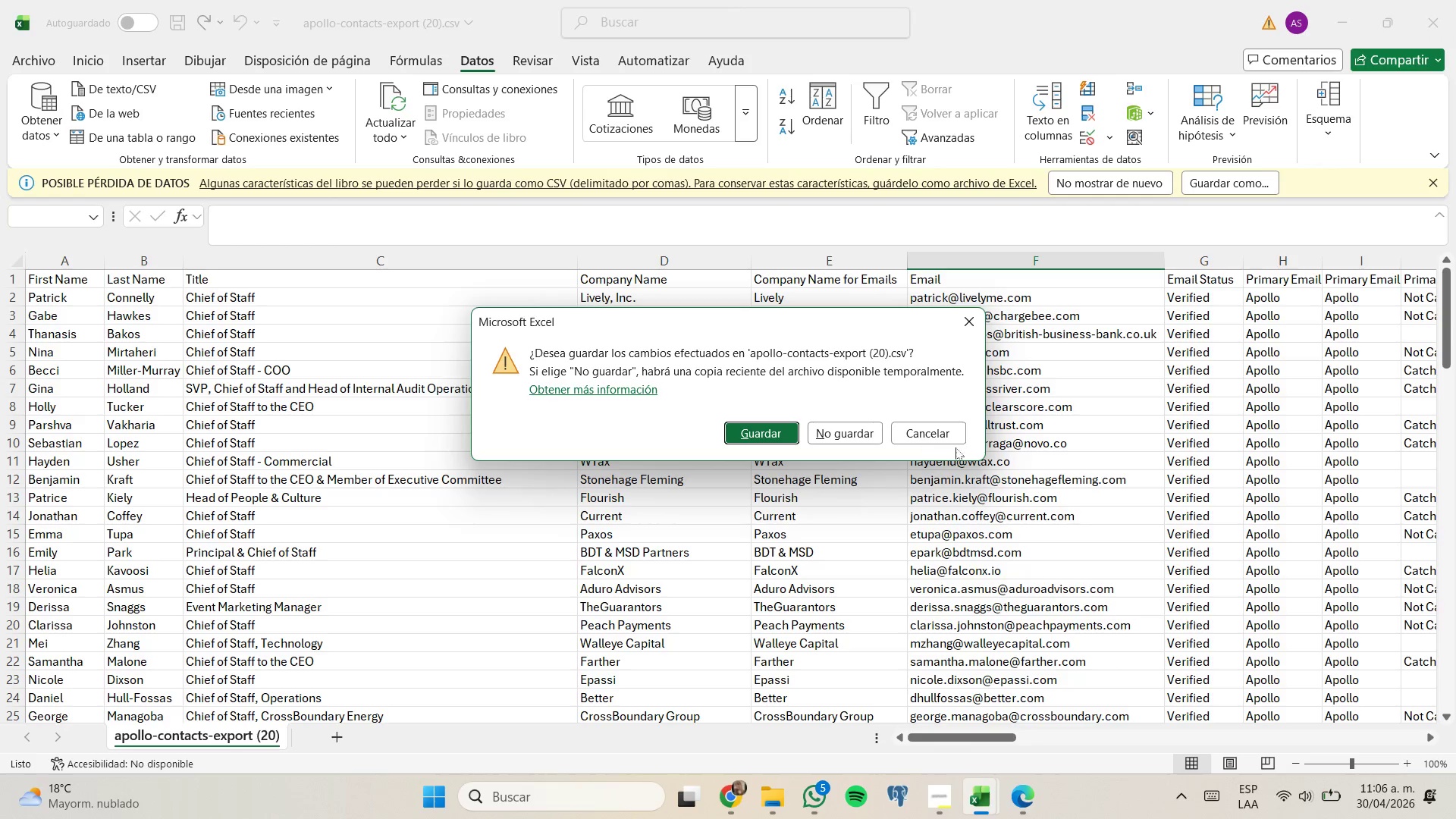 
left_click([772, 438])
 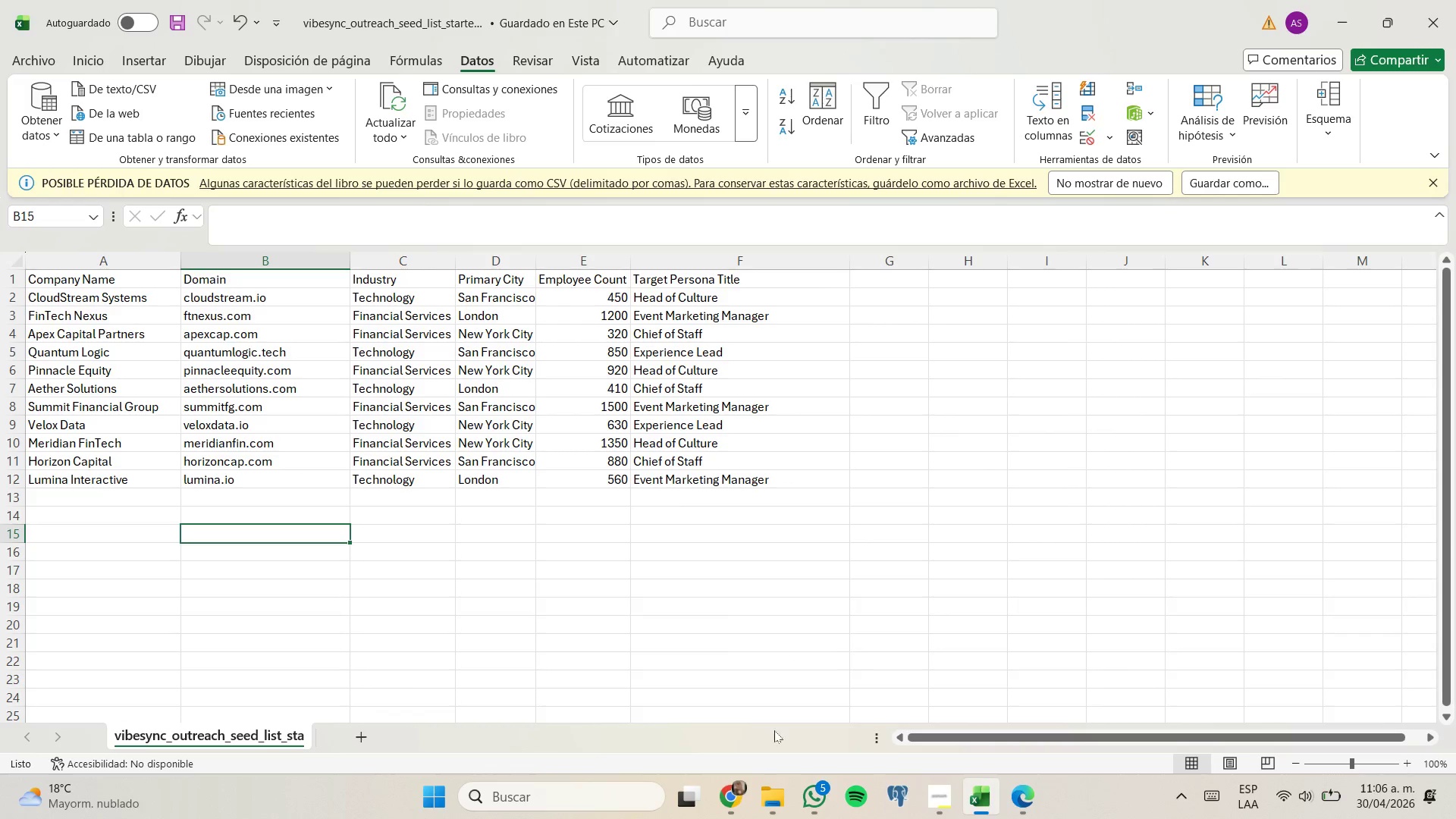 
left_click([726, 799])
 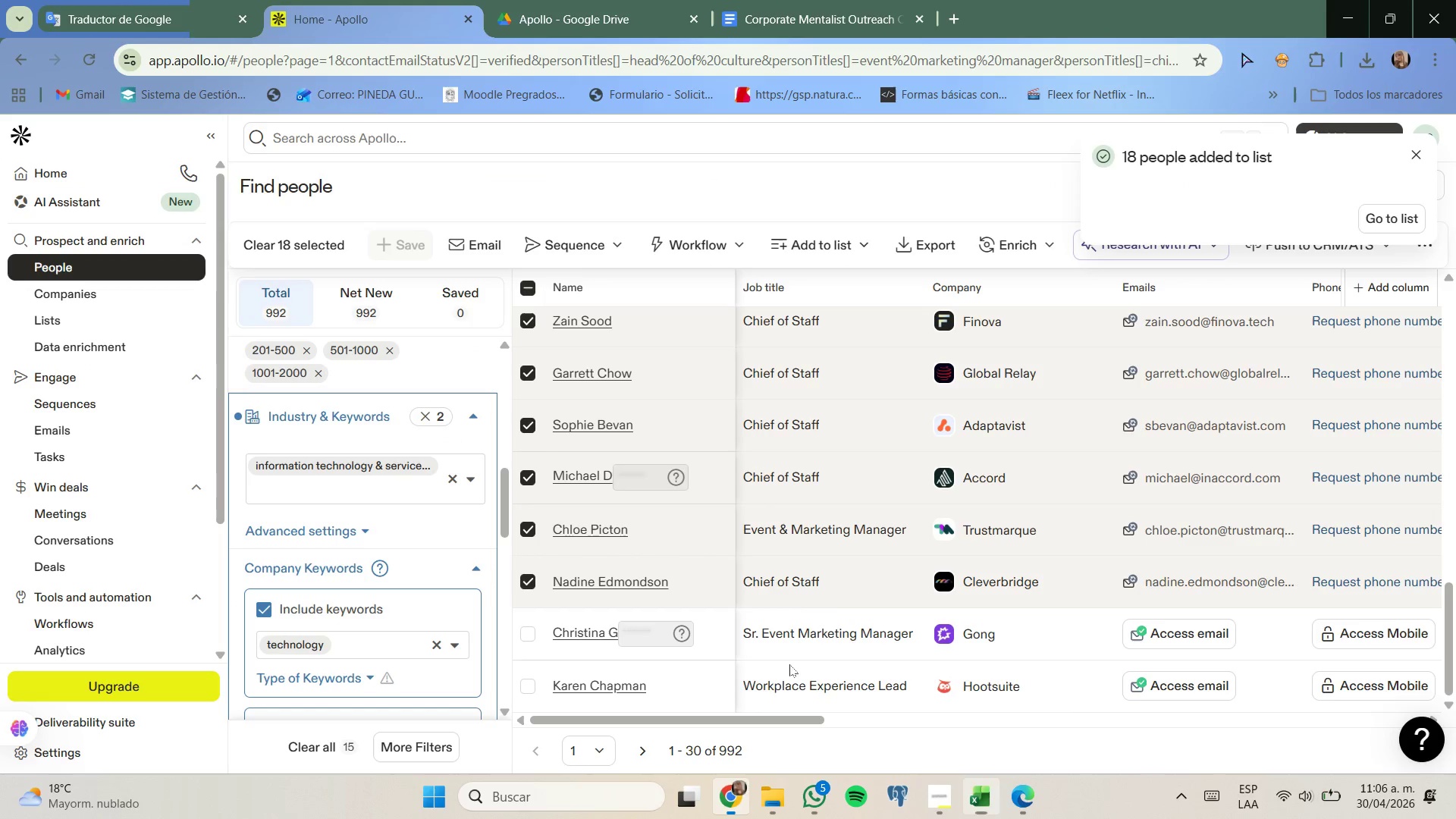 
mouse_move([844, 592])
 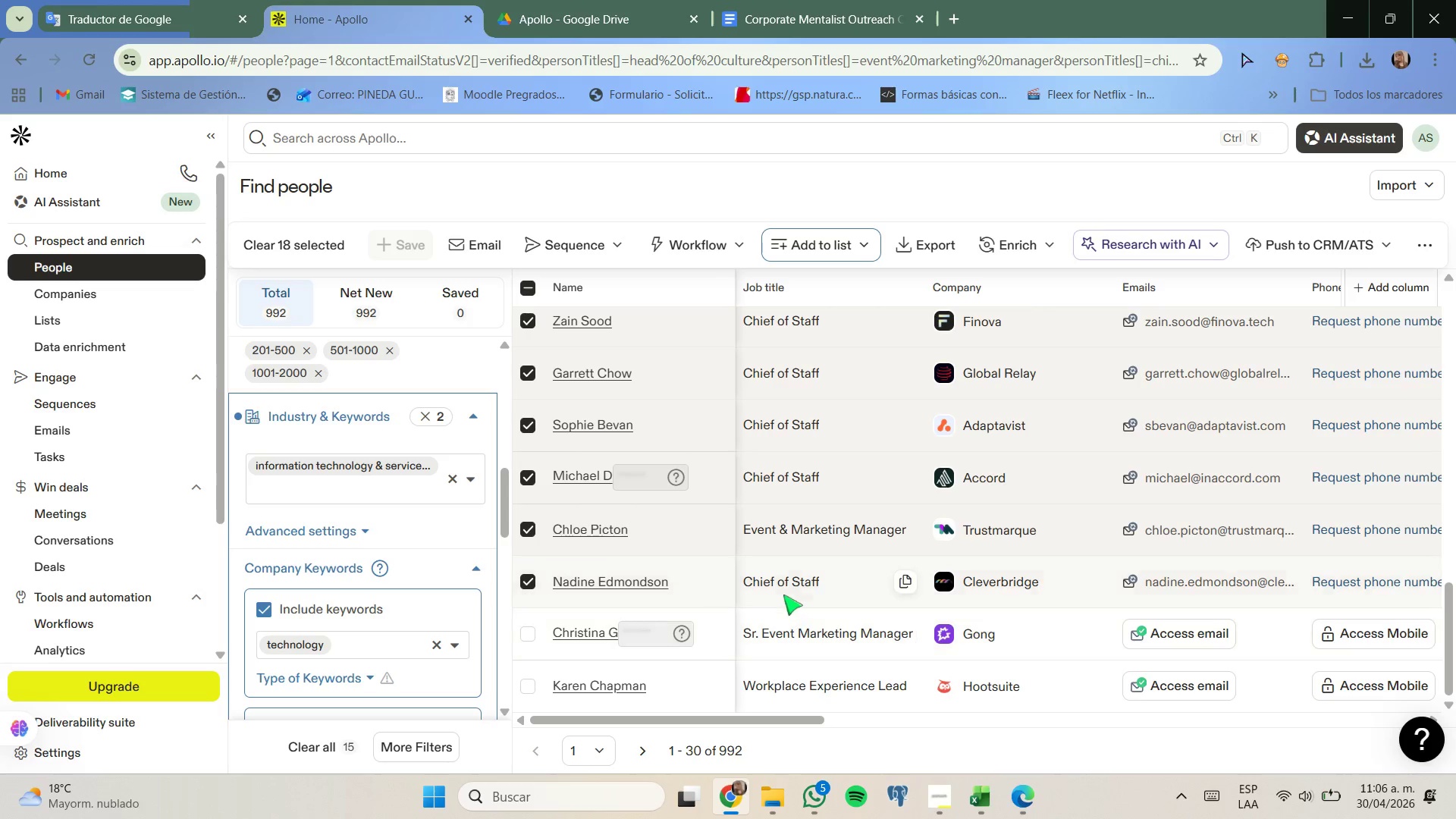 
left_click([856, 244])
 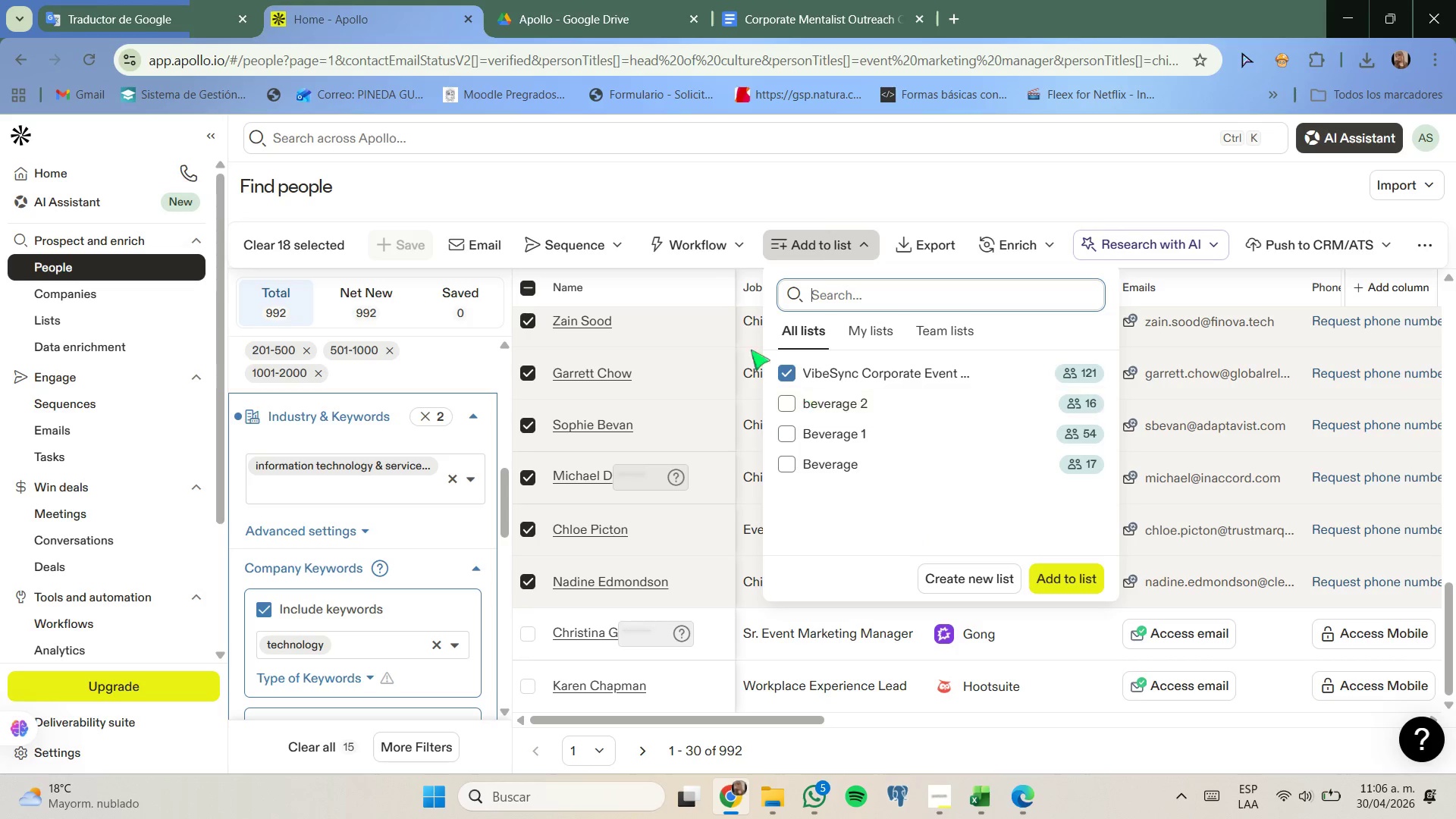 
left_click([283, 255])
 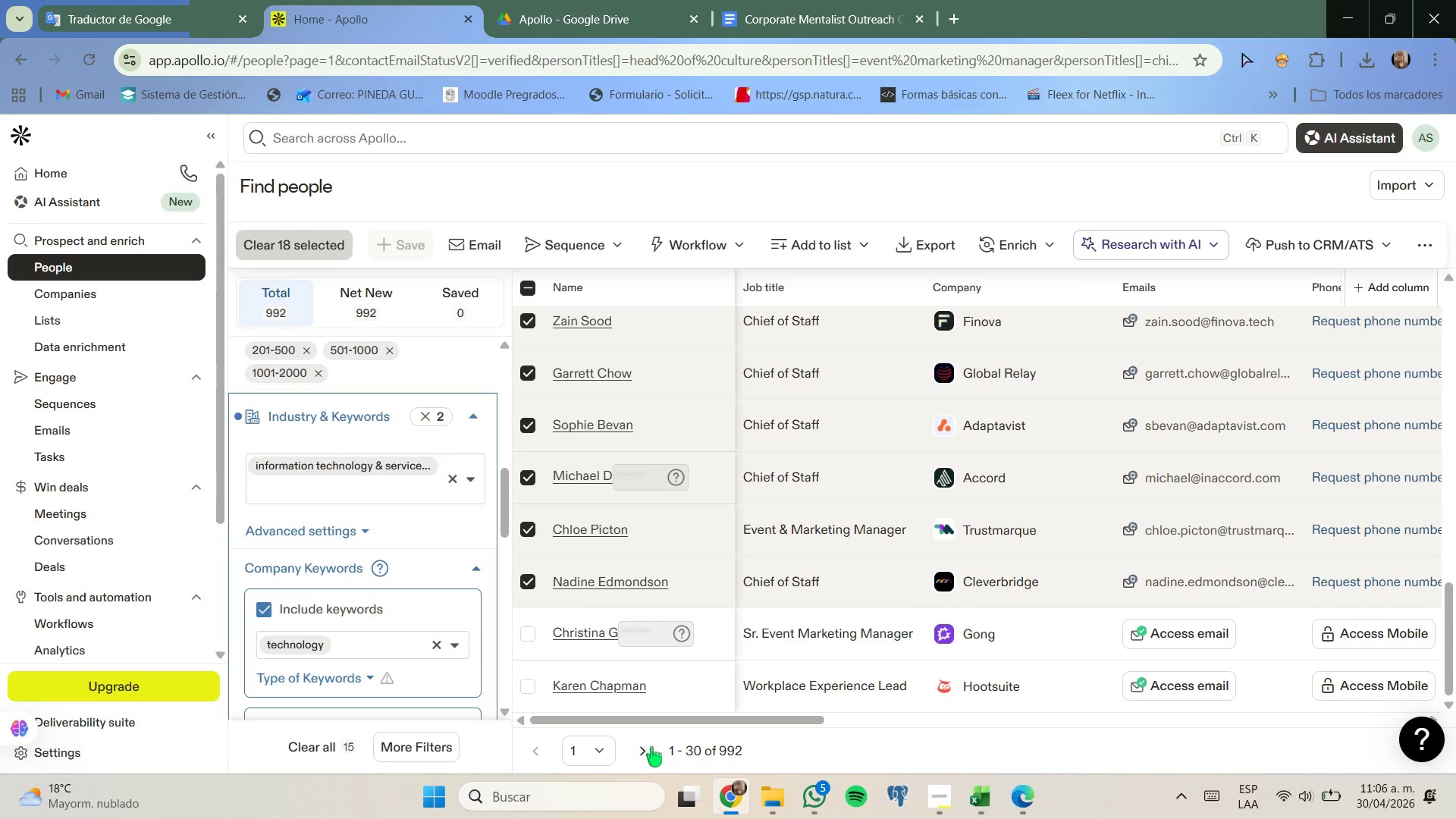 
left_click([649, 748])
 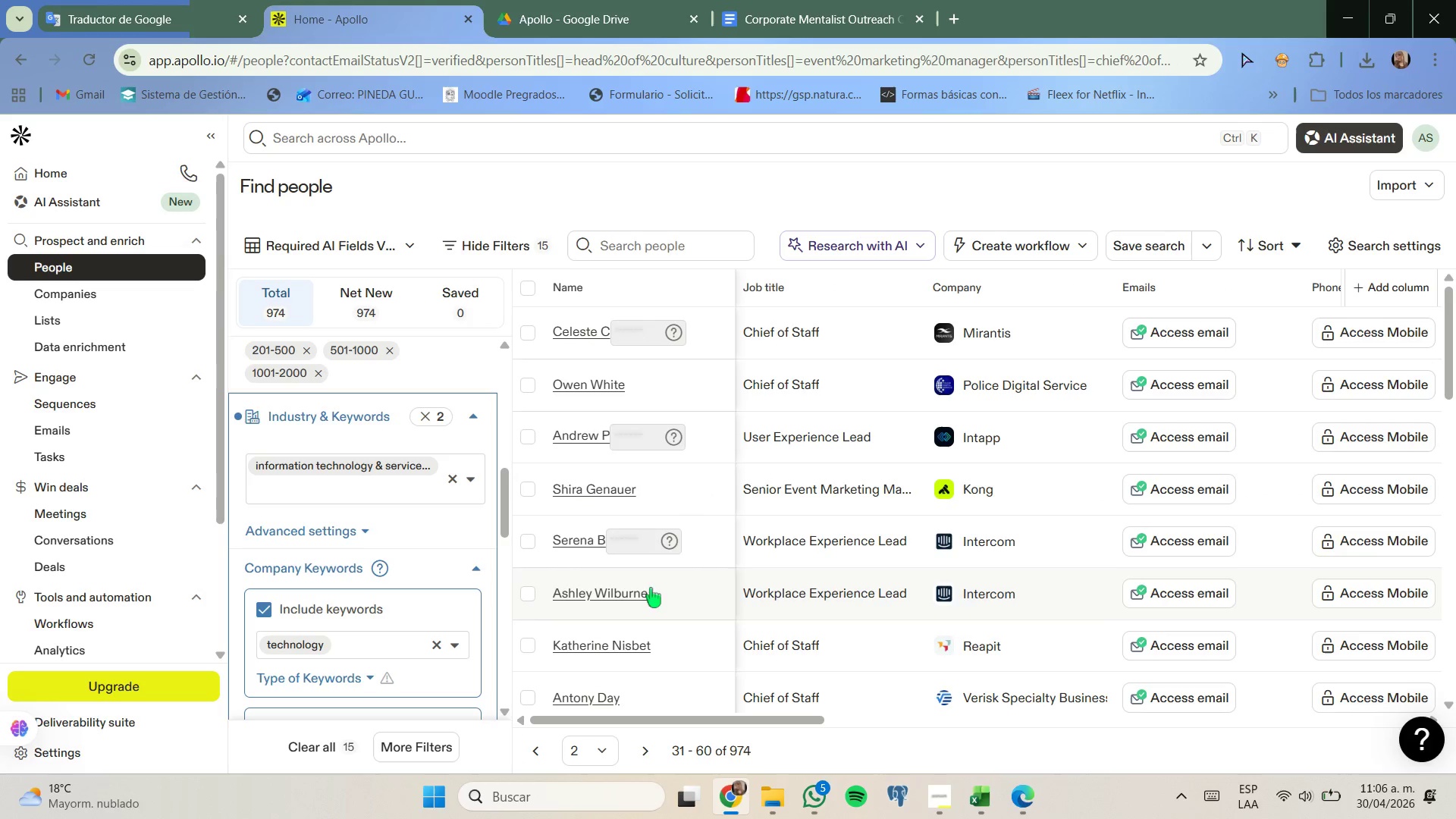 
wait(6.0)
 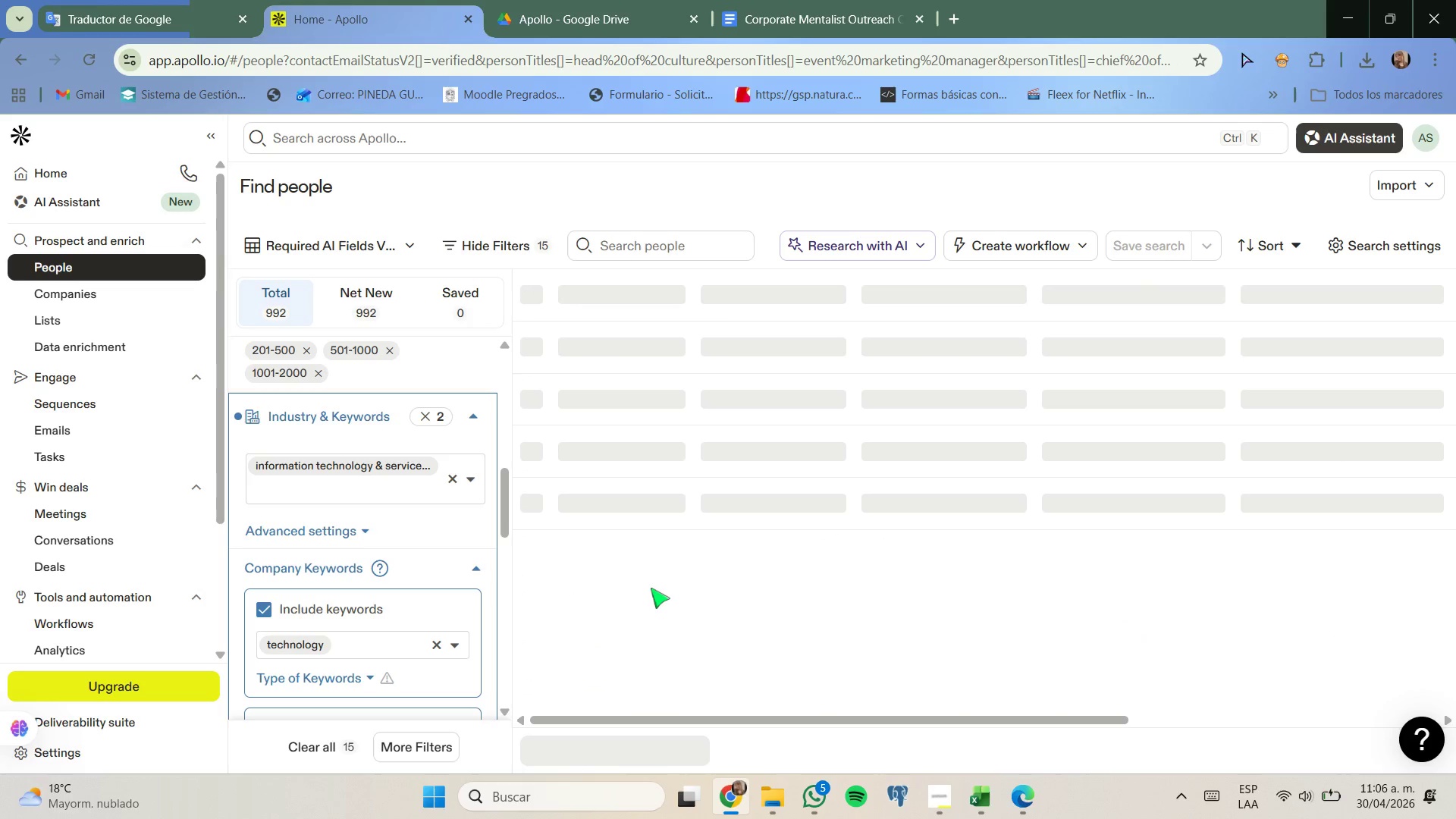 
left_click([529, 337])
 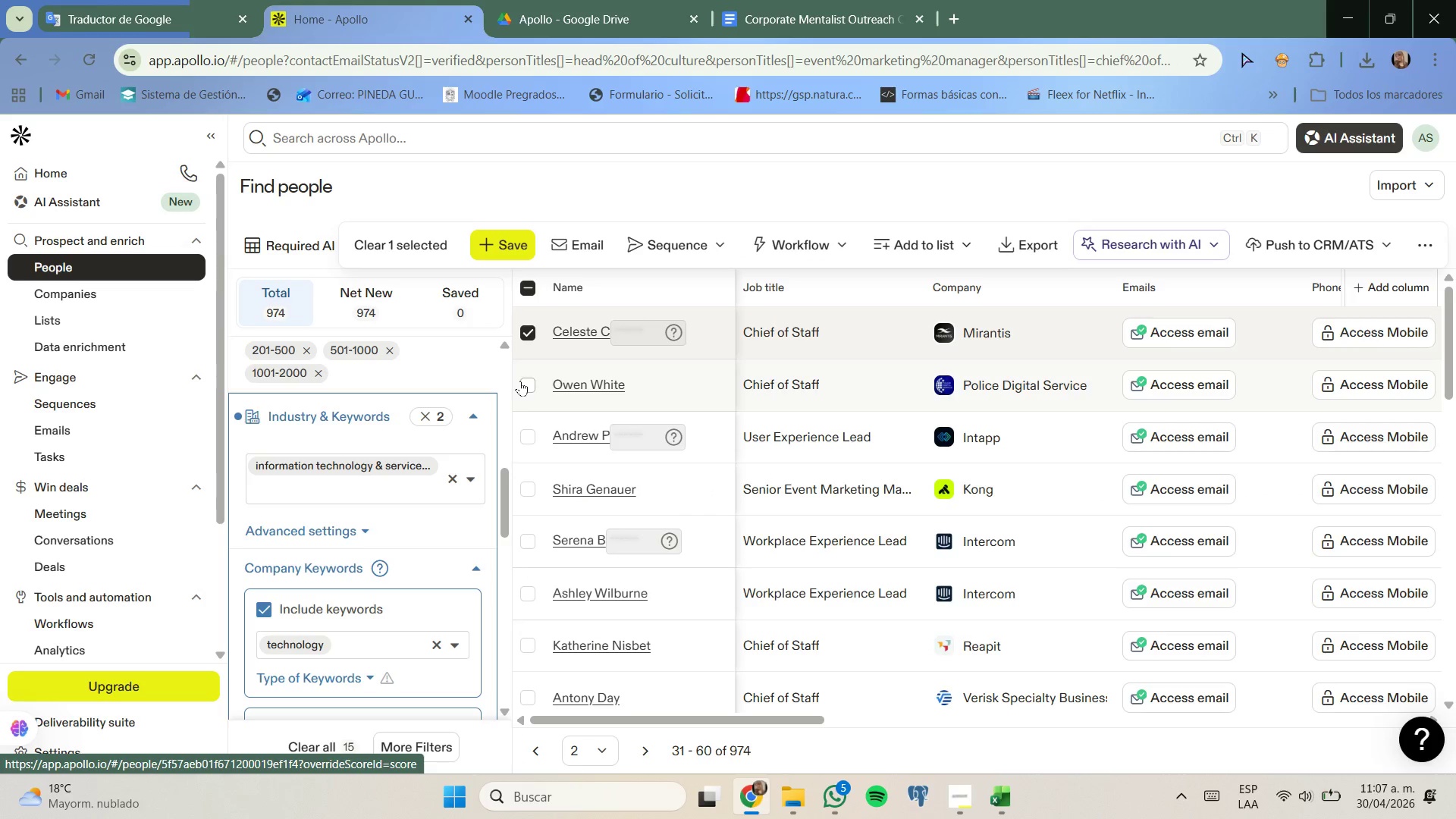 
left_click([523, 384])
 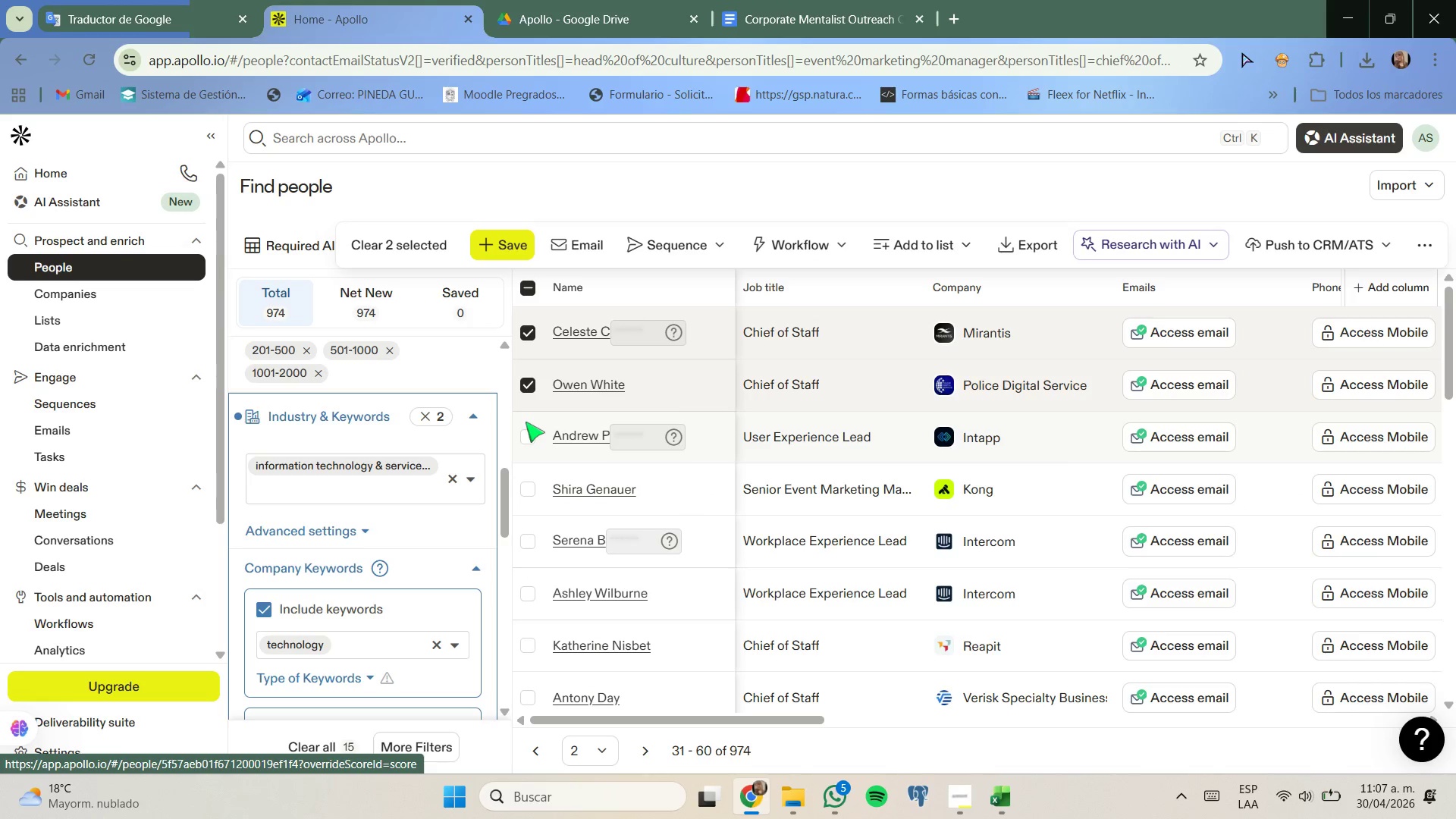 
scroll: coordinate [524, 421], scroll_direction: none, amount: 0.0
 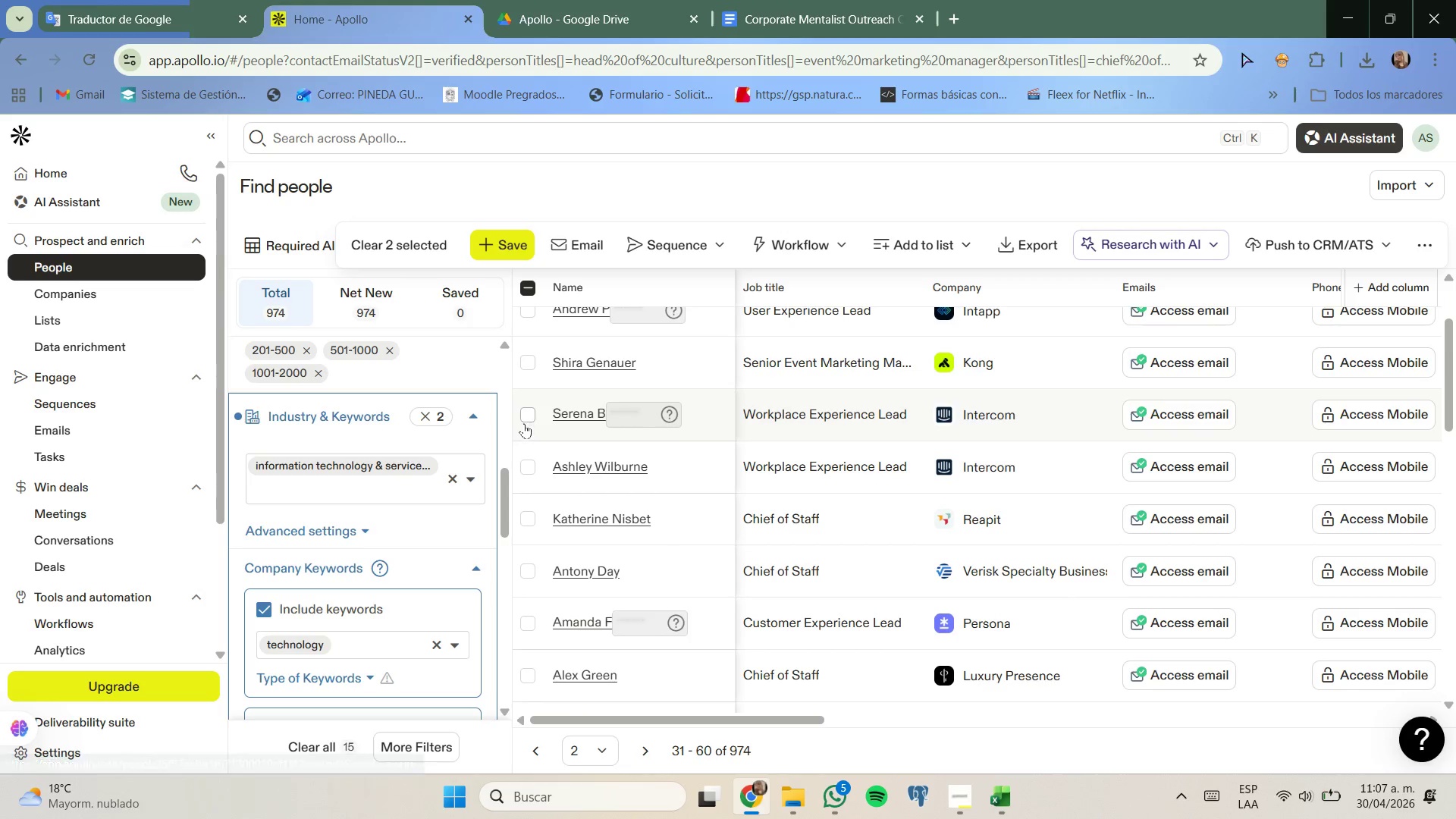 
scroll: coordinate [525, 424], scroll_direction: down, amount: 2.0
 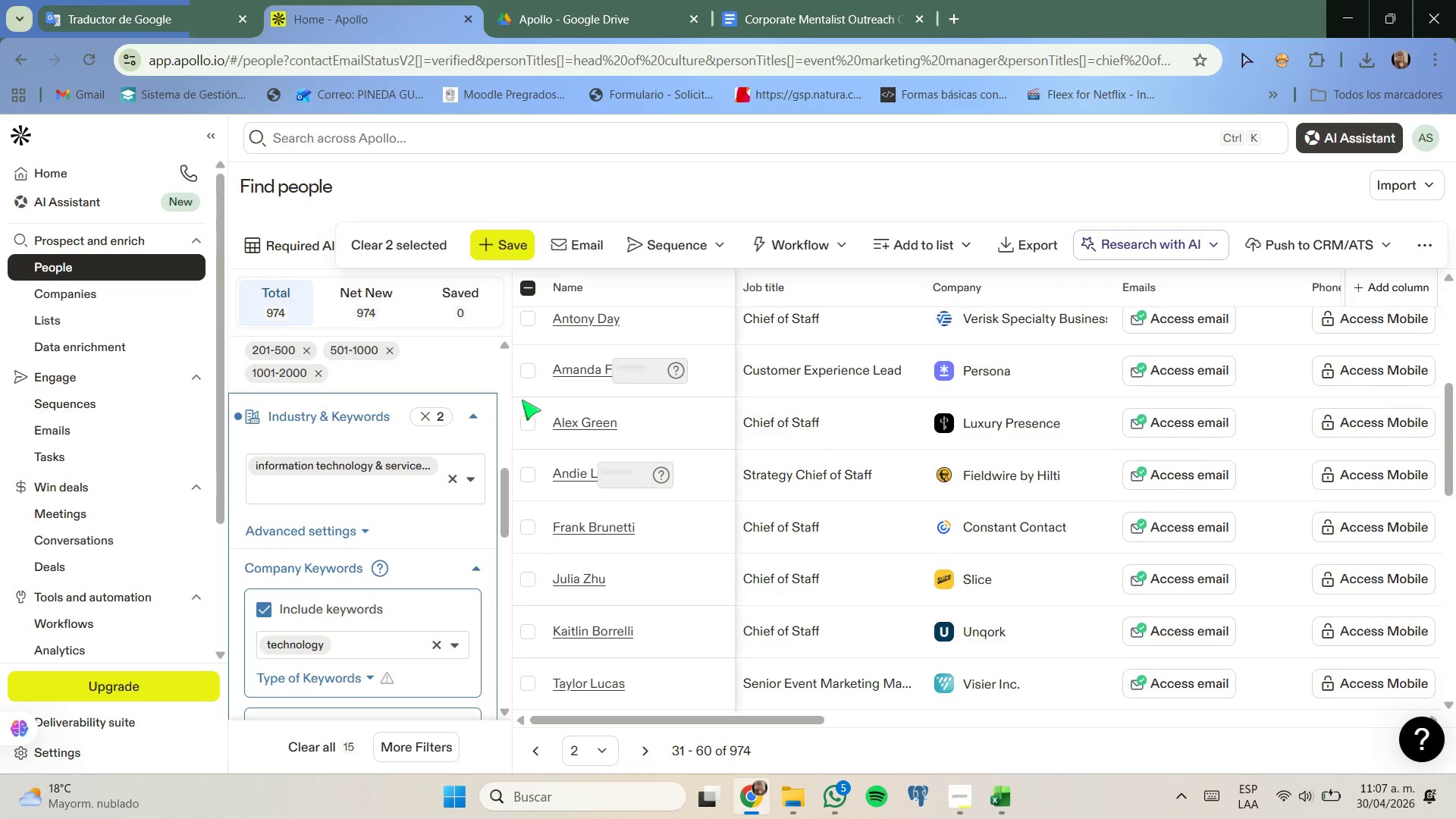 
scroll: coordinate [522, 400], scroll_direction: none, amount: 0.0
 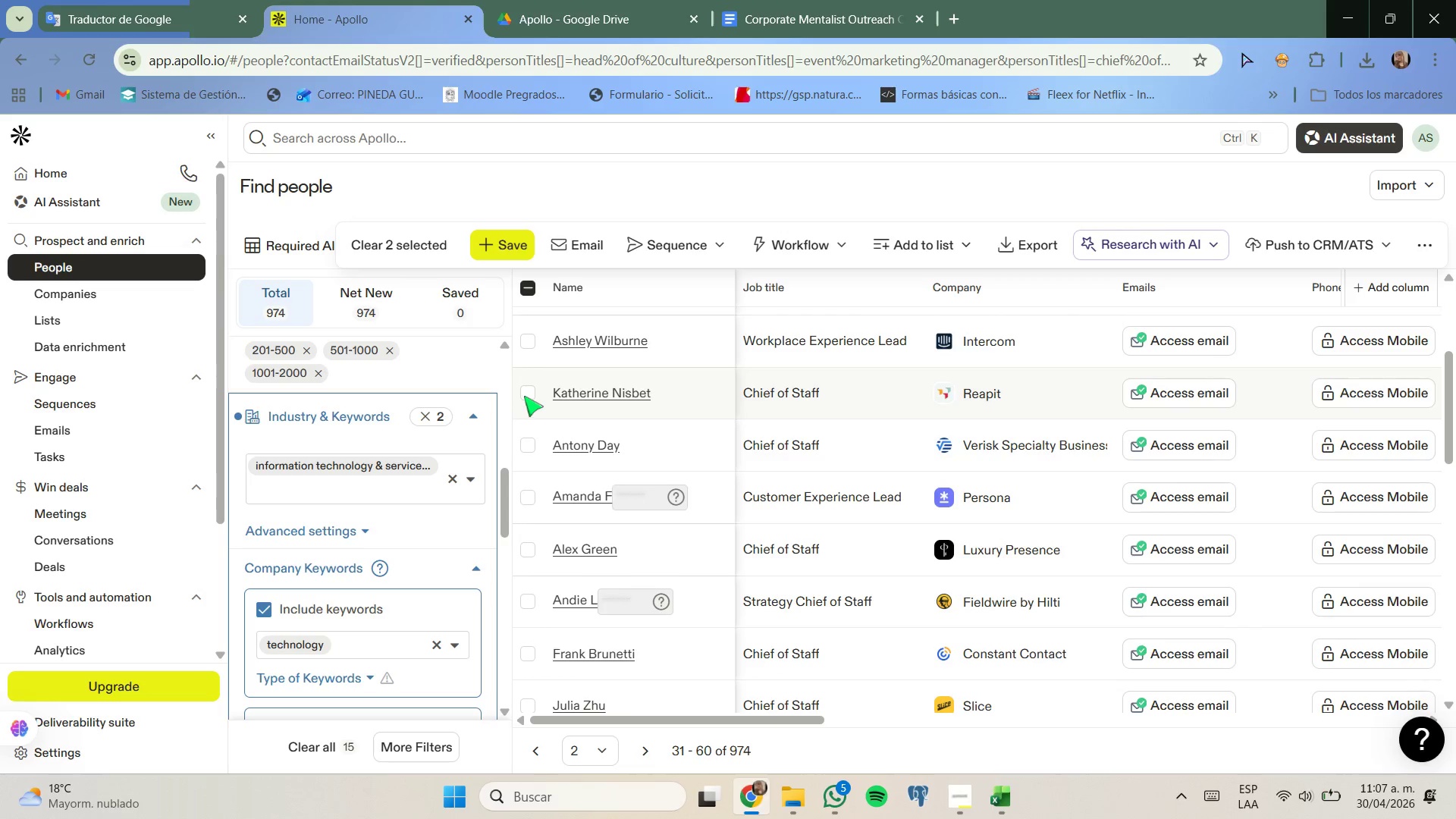 
left_click([525, 395])
 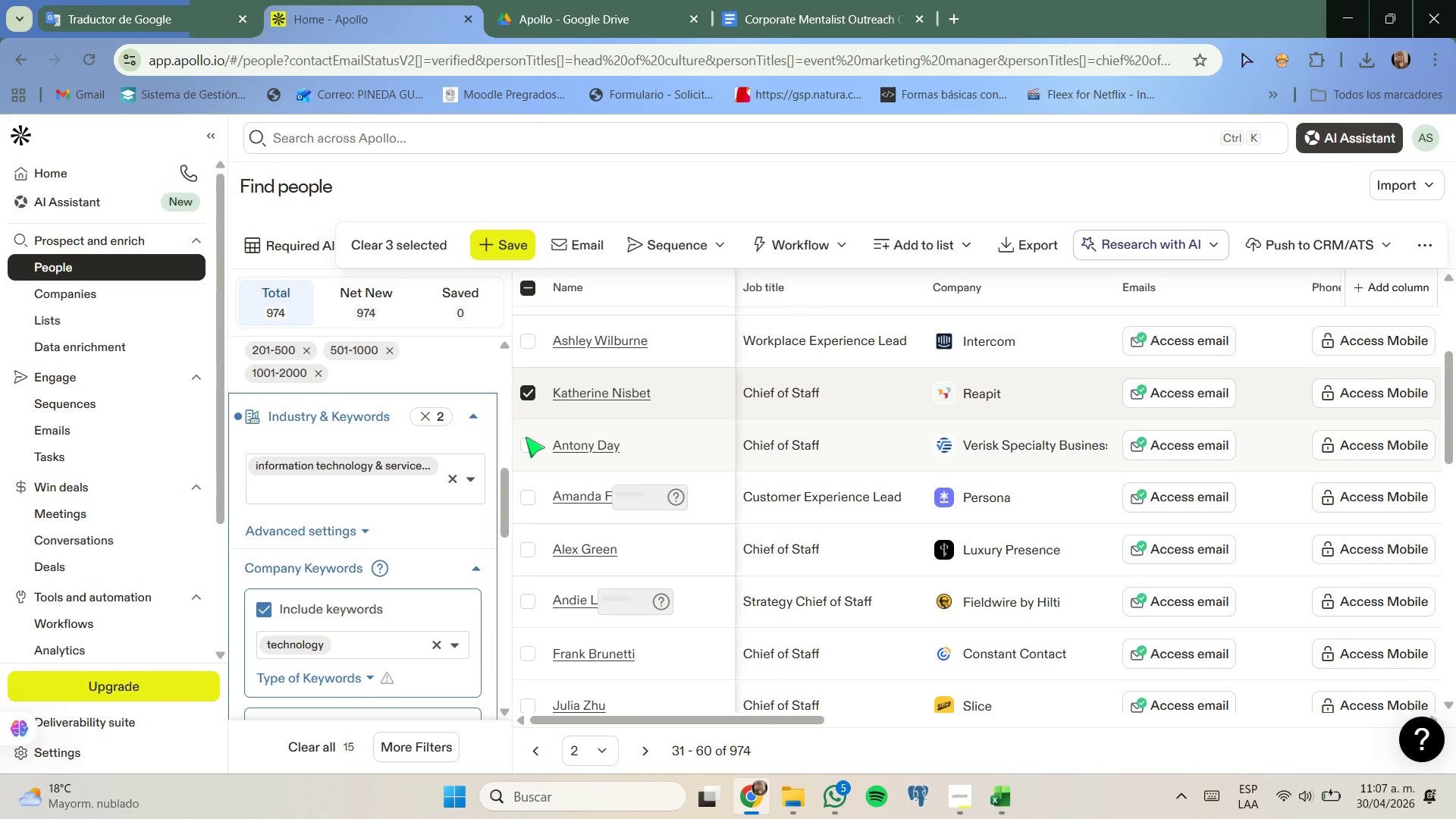 
left_click([526, 447])
 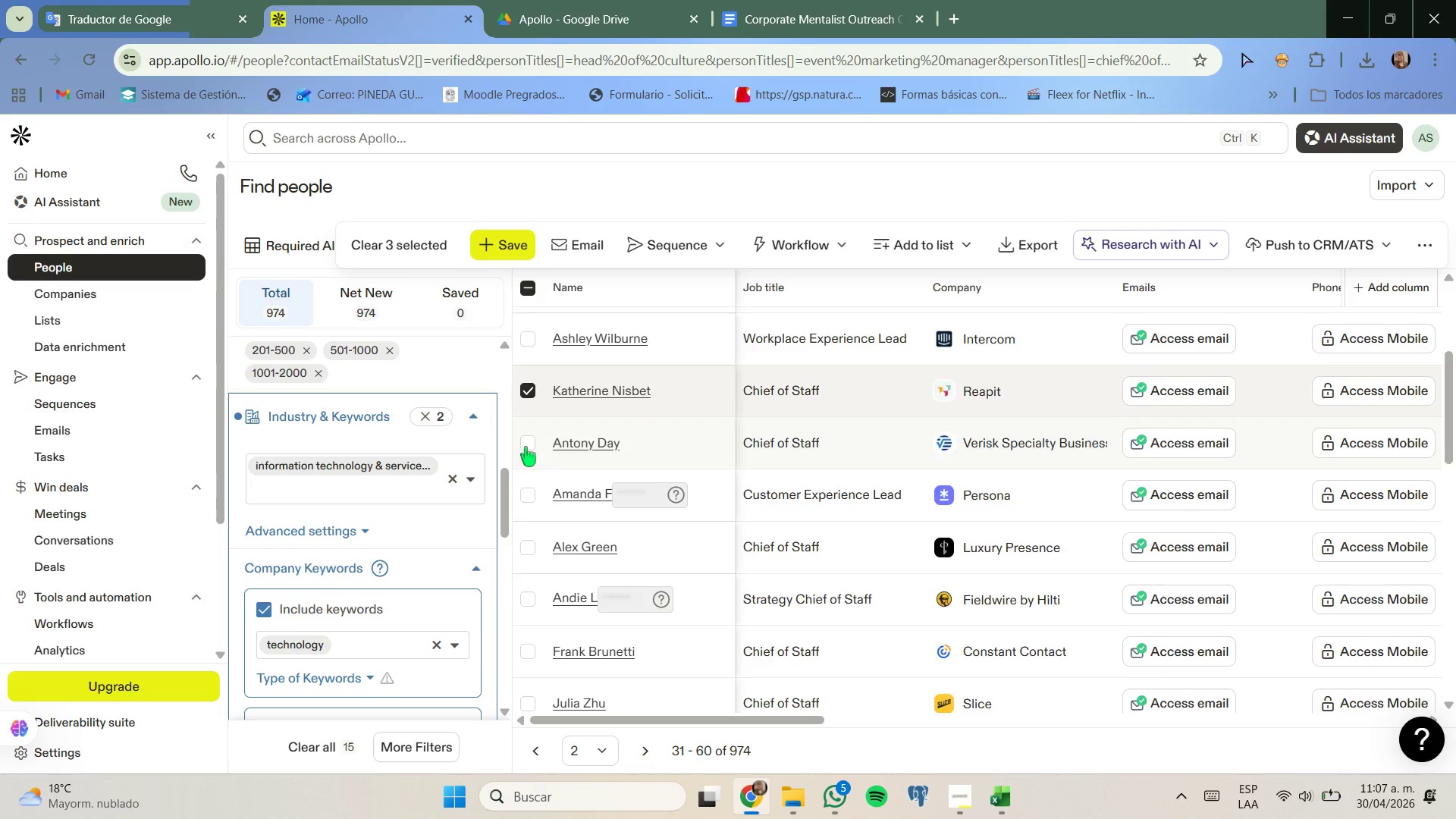 
scroll: coordinate [526, 447], scroll_direction: none, amount: 0.0
 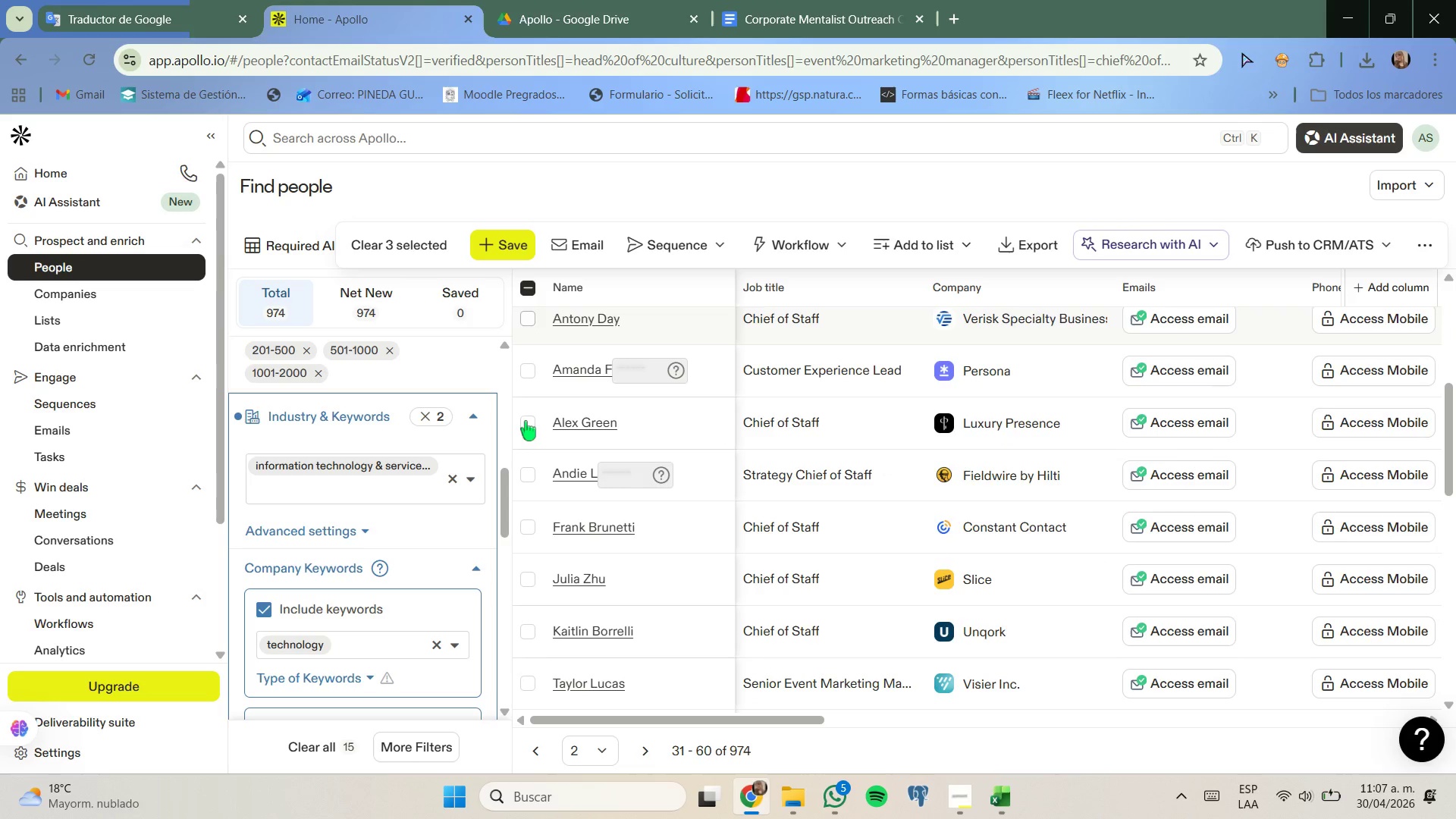 
left_click([526, 421])
 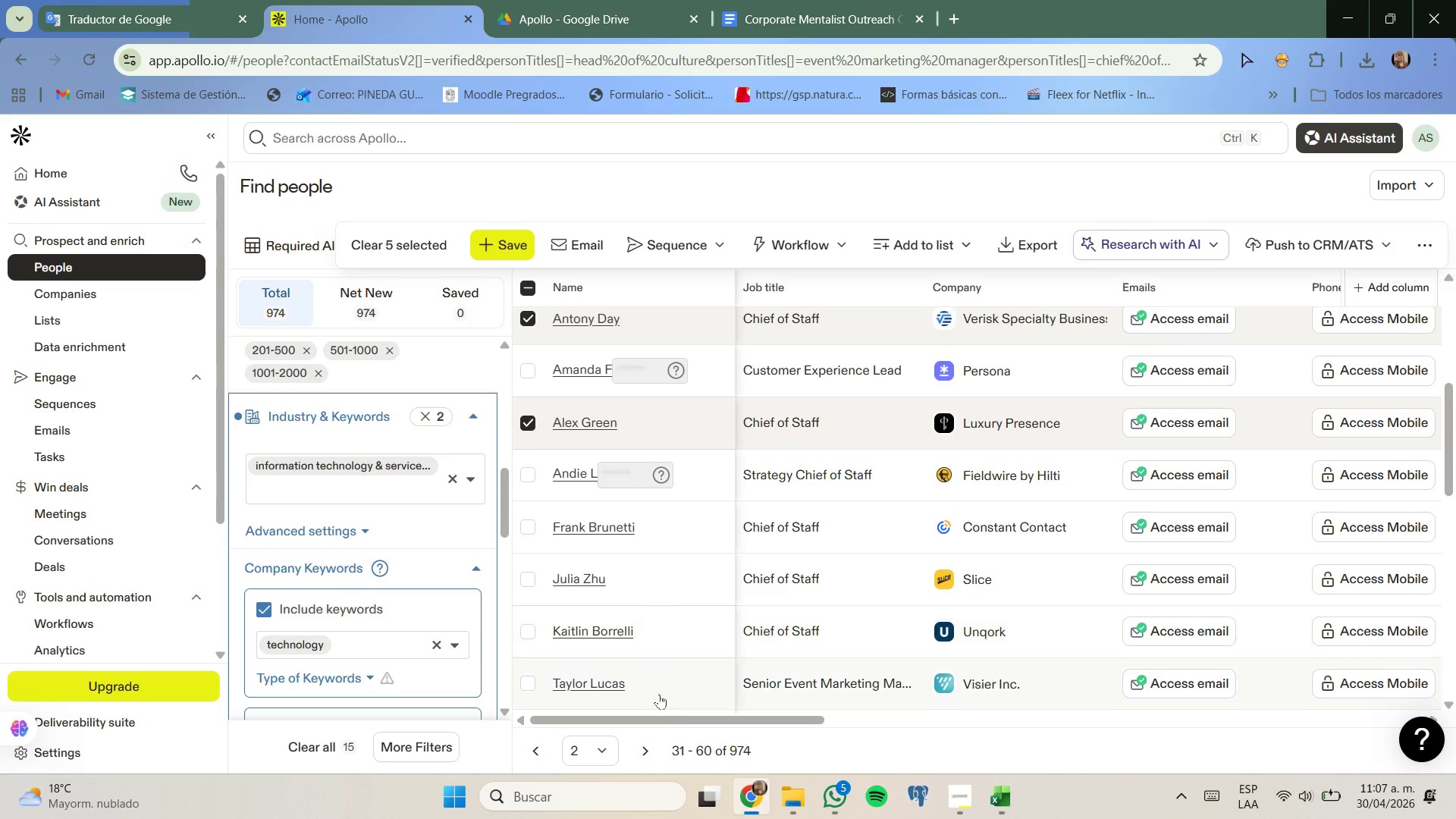 
left_click_drag(start_coordinate=[667, 717], to_coordinate=[636, 679])
 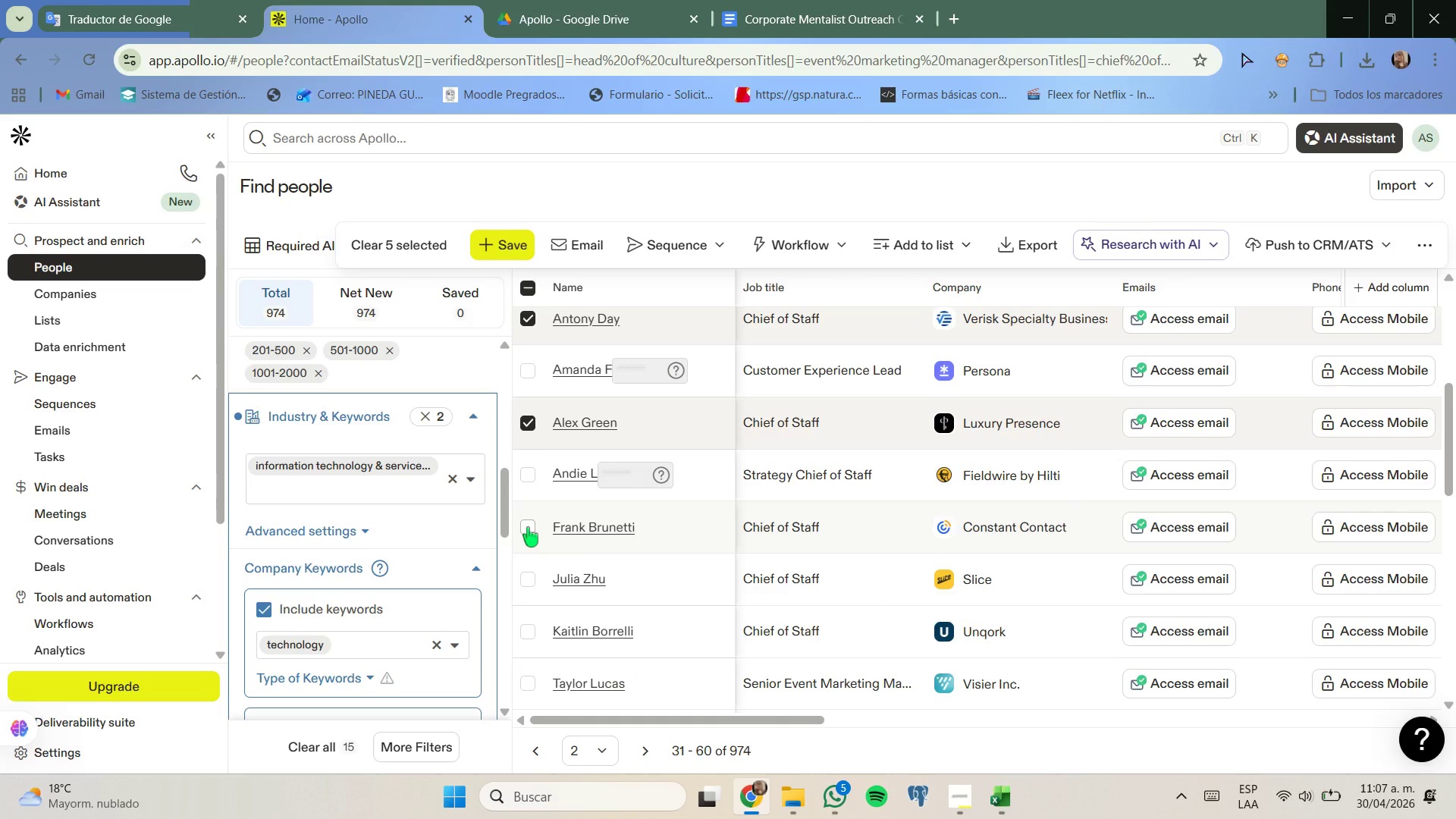 
scroll: coordinate [398, 521], scroll_direction: up, amount: 4.0
 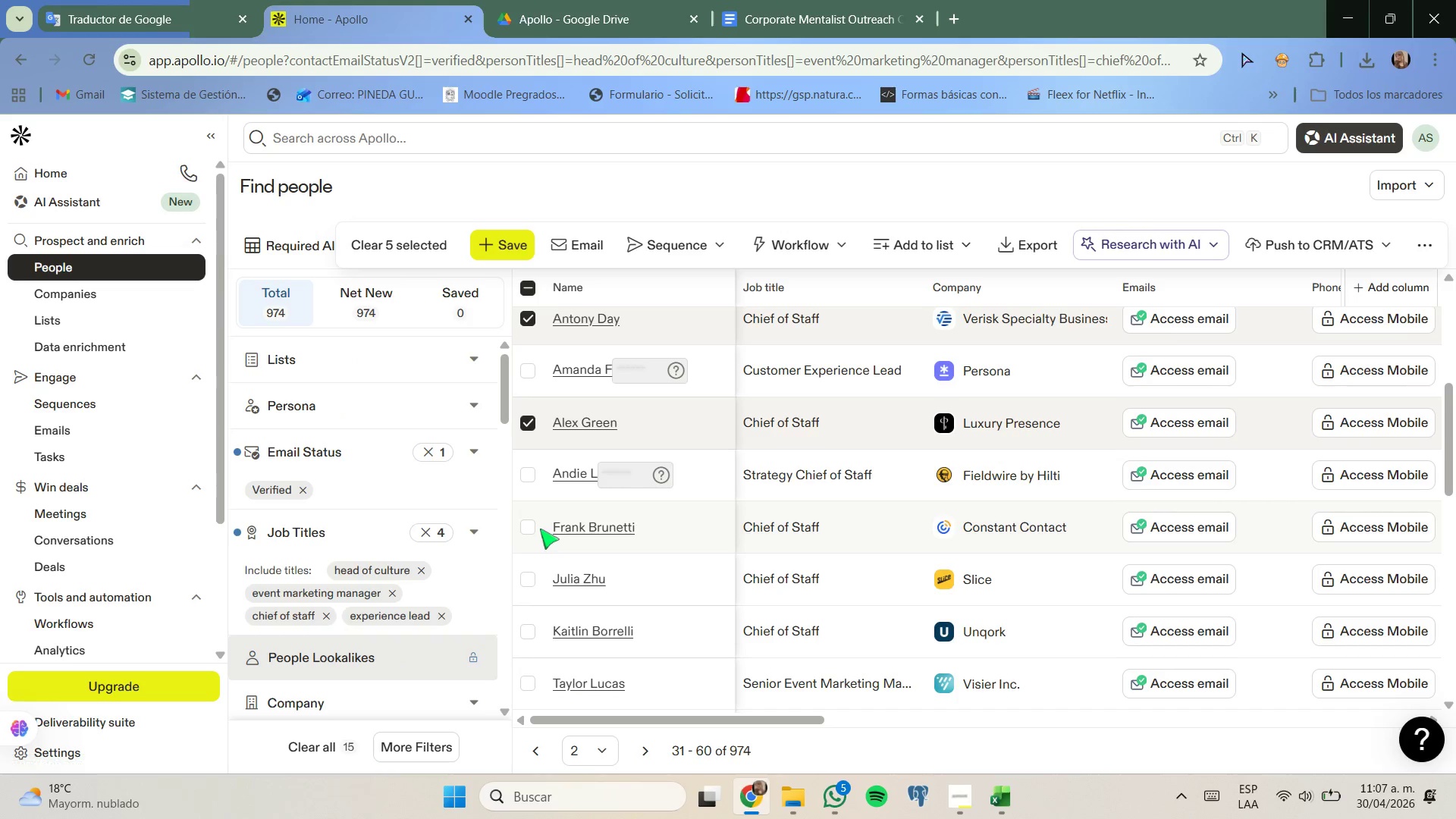 
left_click([535, 526])
 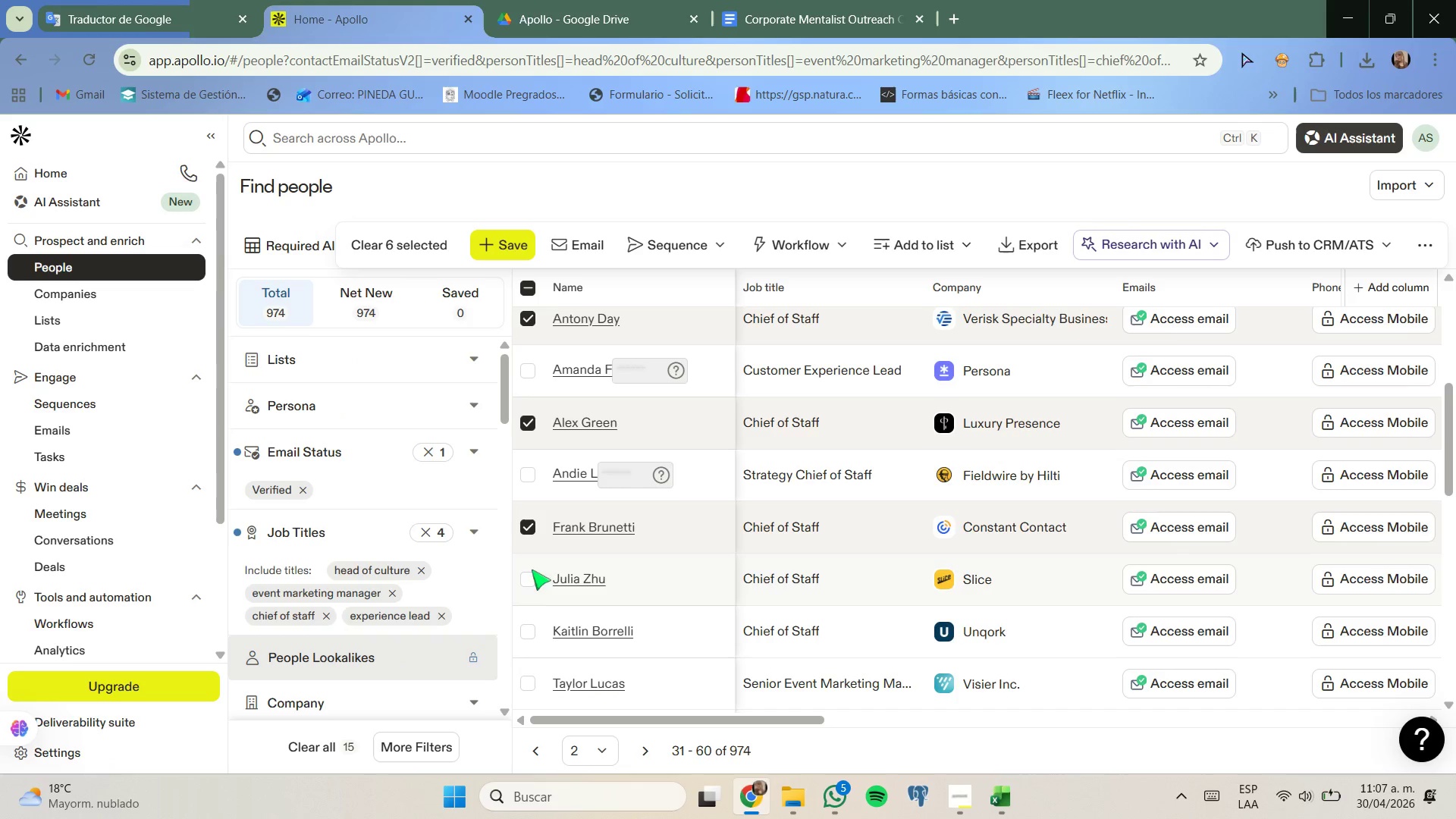 
left_click([531, 579])
 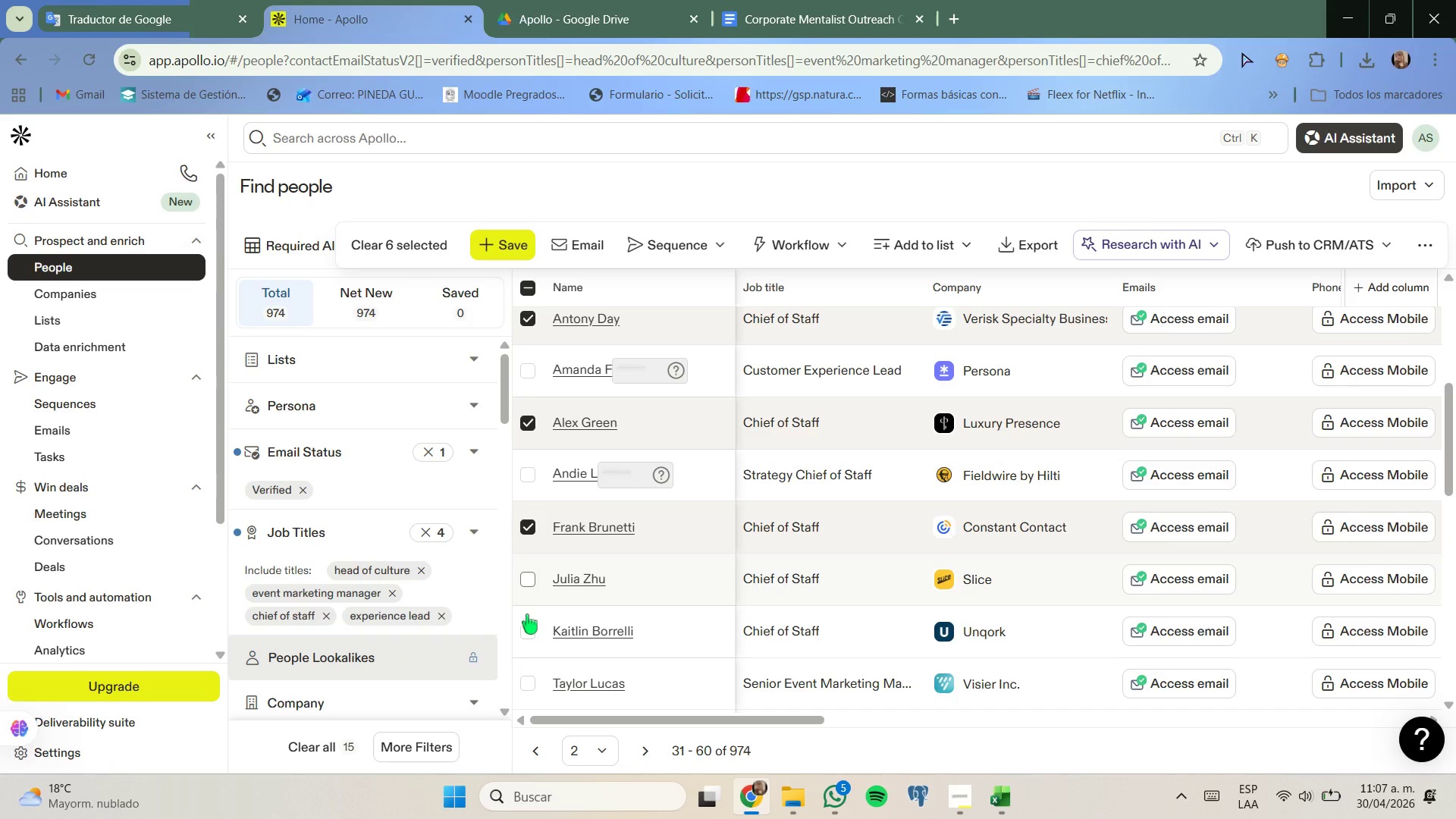 
scroll: coordinate [527, 614], scroll_direction: none, amount: 0.0
 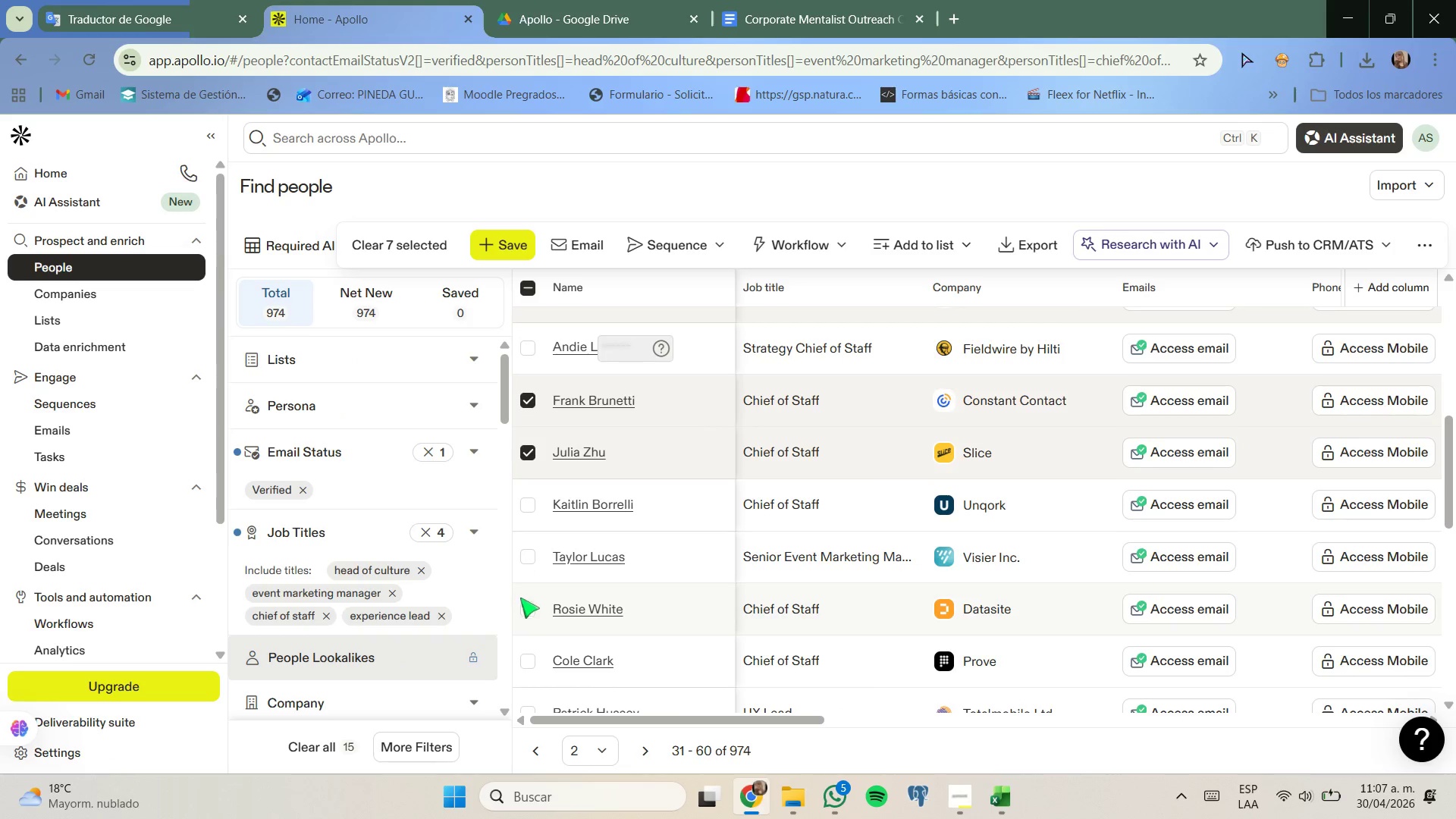 
left_click([529, 604])
 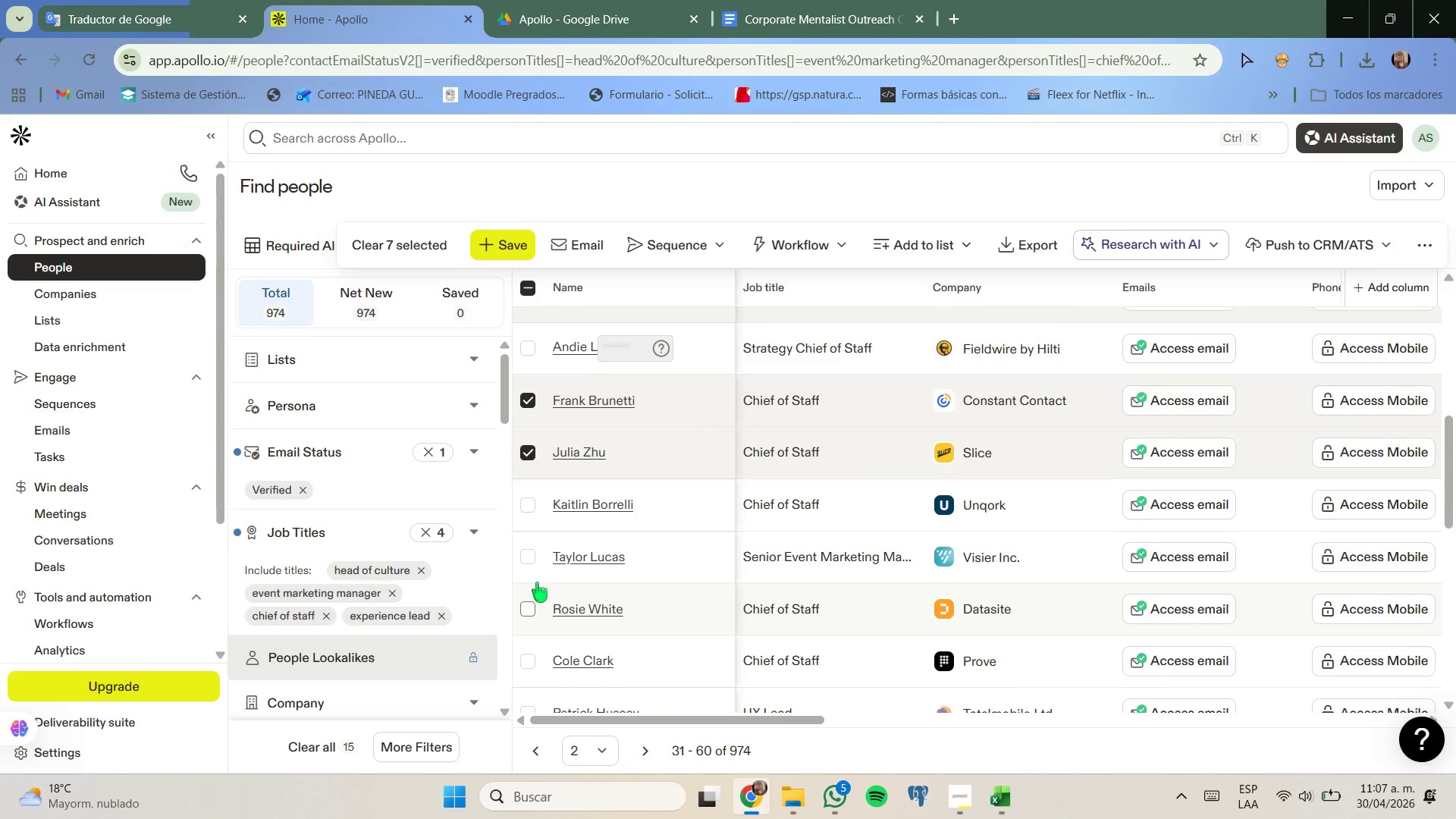 
scroll: coordinate [537, 582], scroll_direction: down, amount: 1.0
 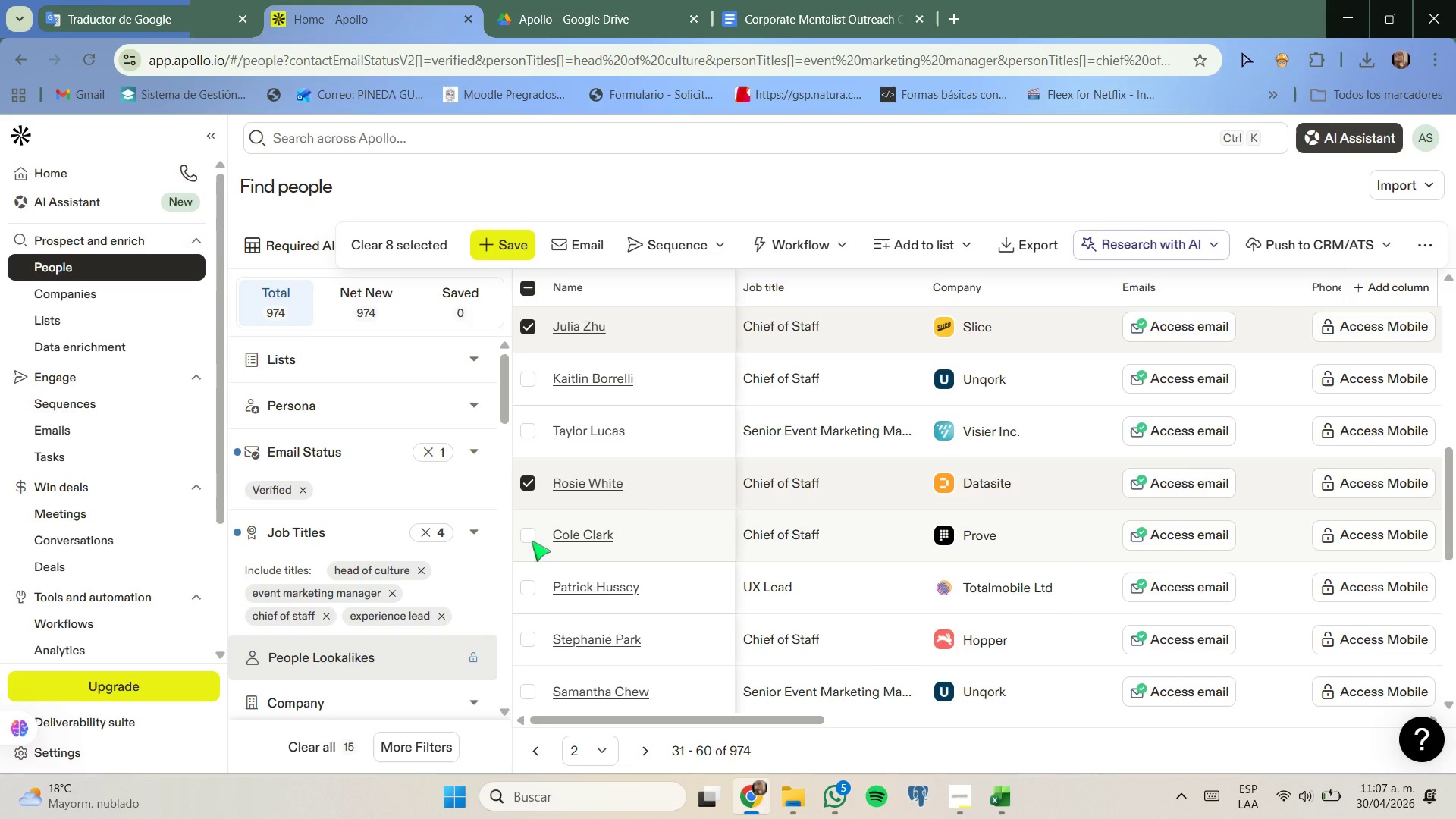 
left_click([532, 541])
 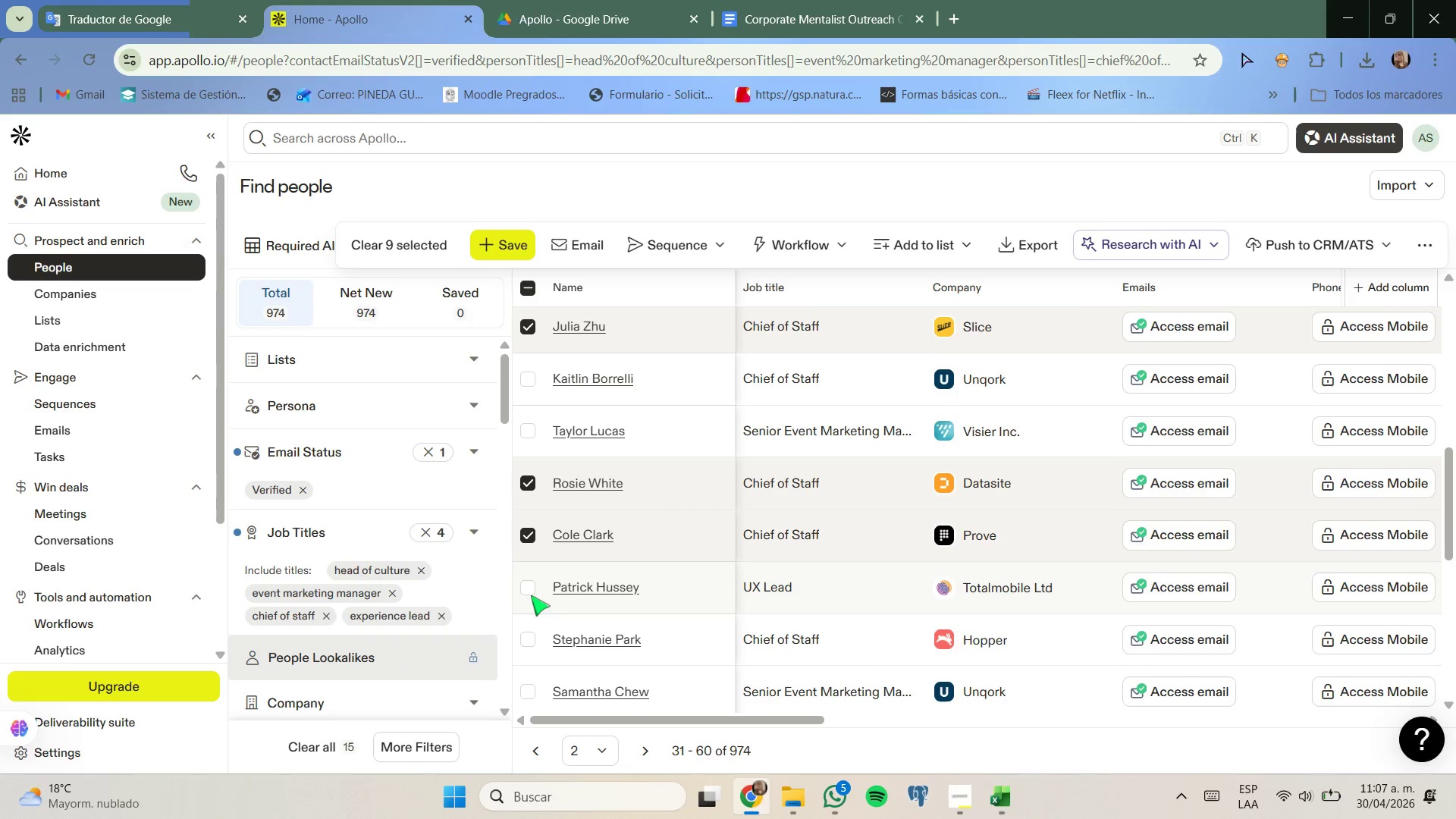 
scroll: coordinate [531, 595], scroll_direction: down, amount: 1.0
 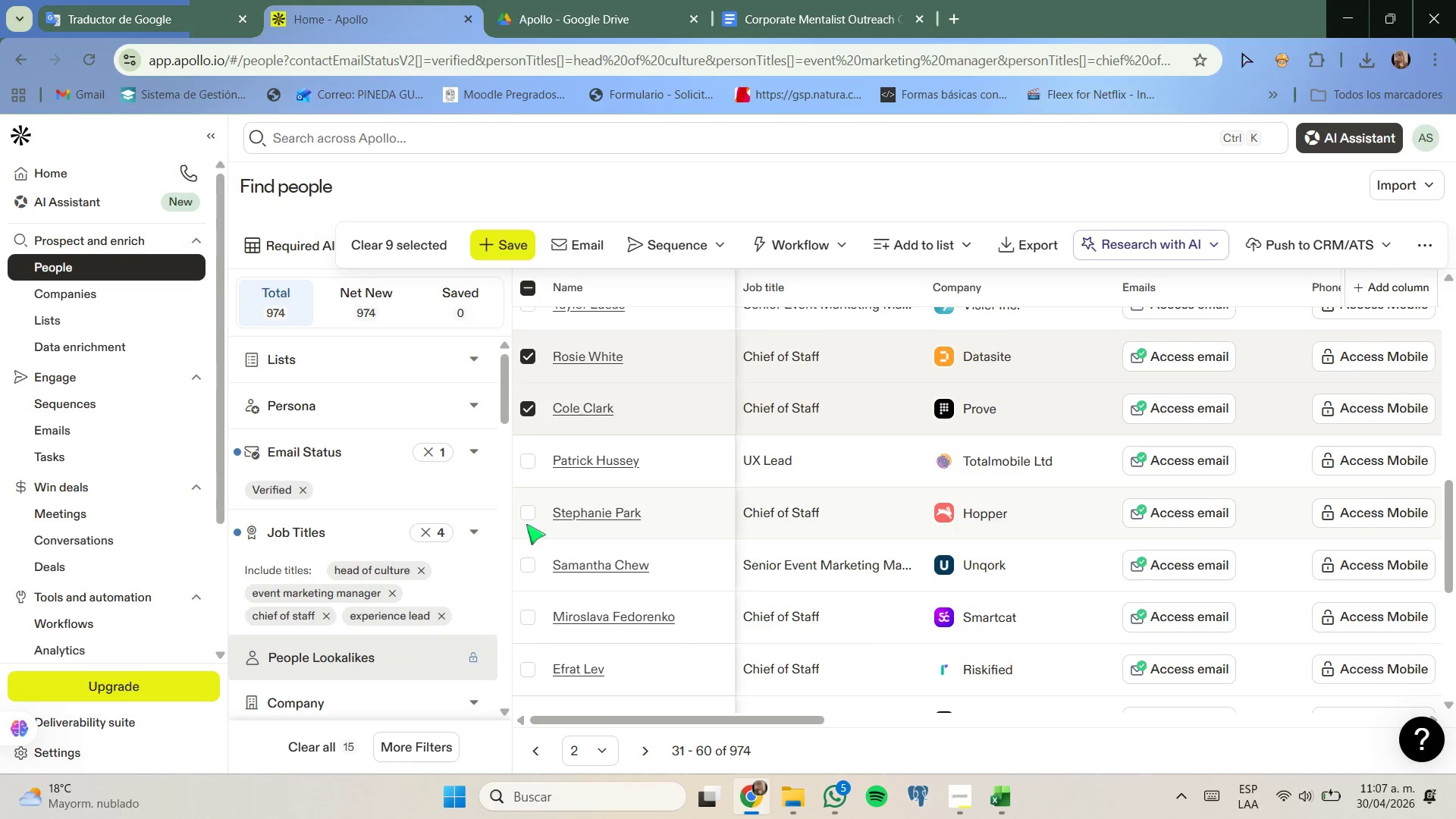 
left_click([525, 513])
 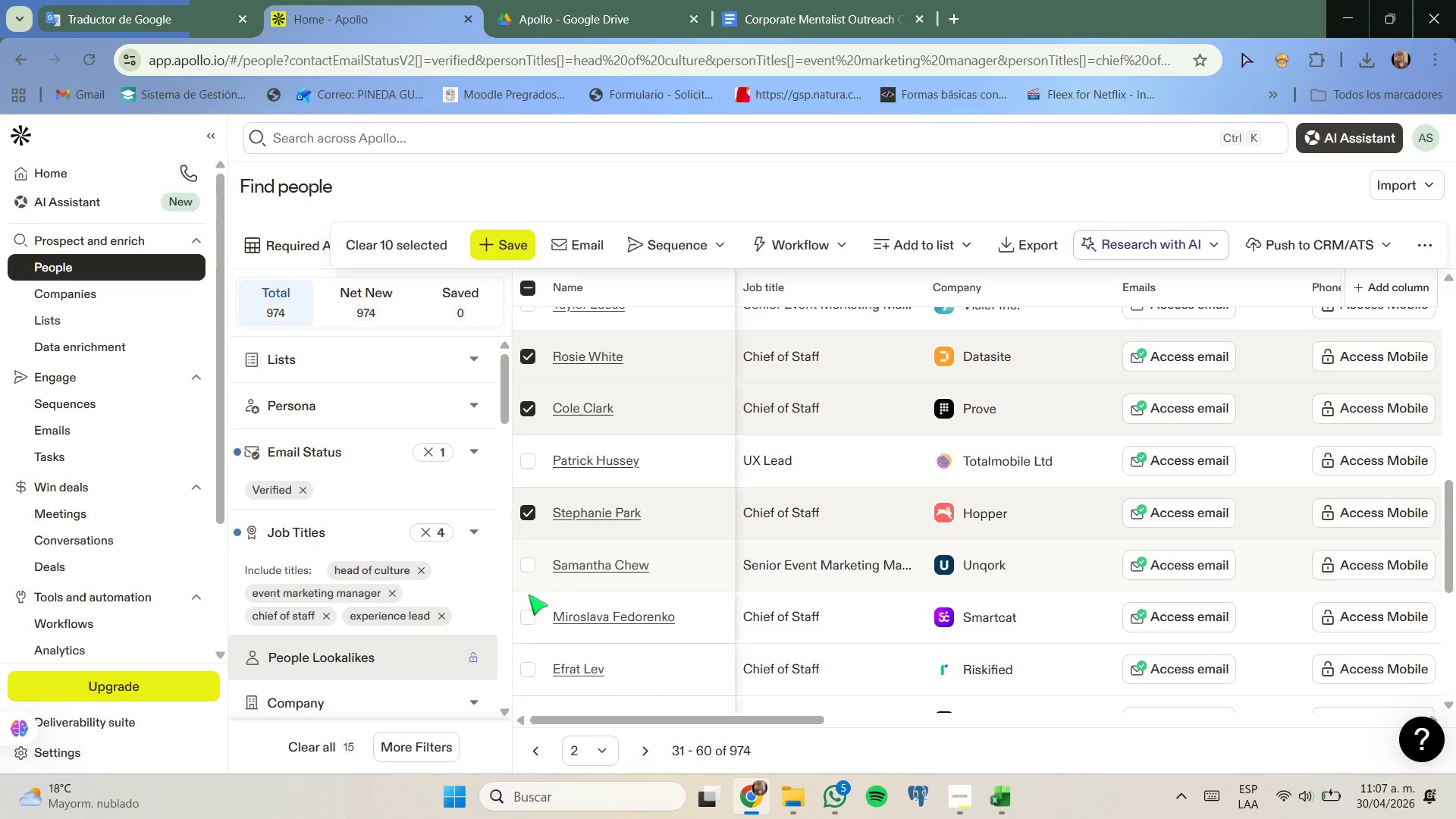 
scroll: coordinate [529, 601], scroll_direction: down, amount: 1.0
 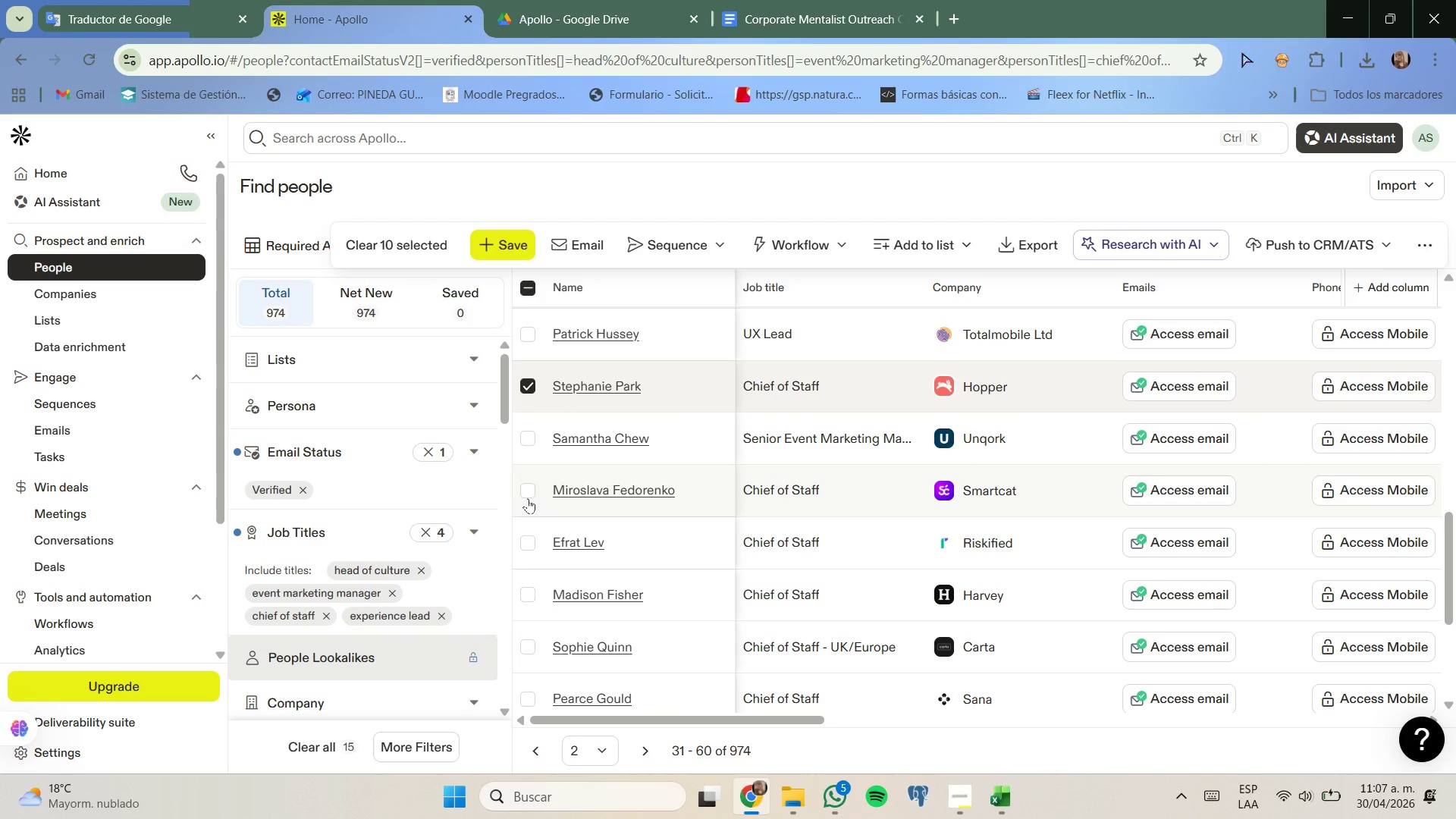 
left_click([529, 494])
 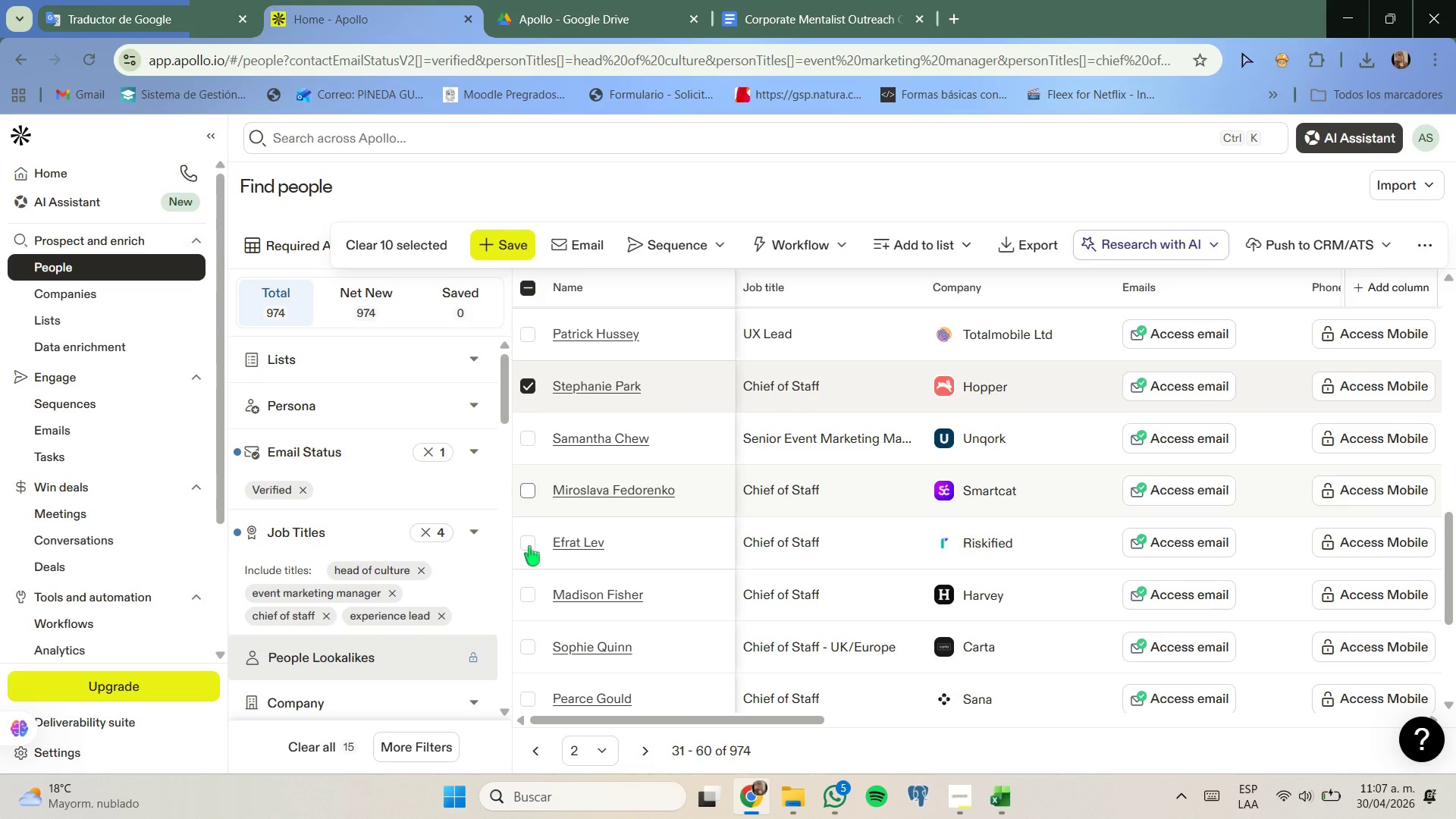 
left_click([529, 546])
 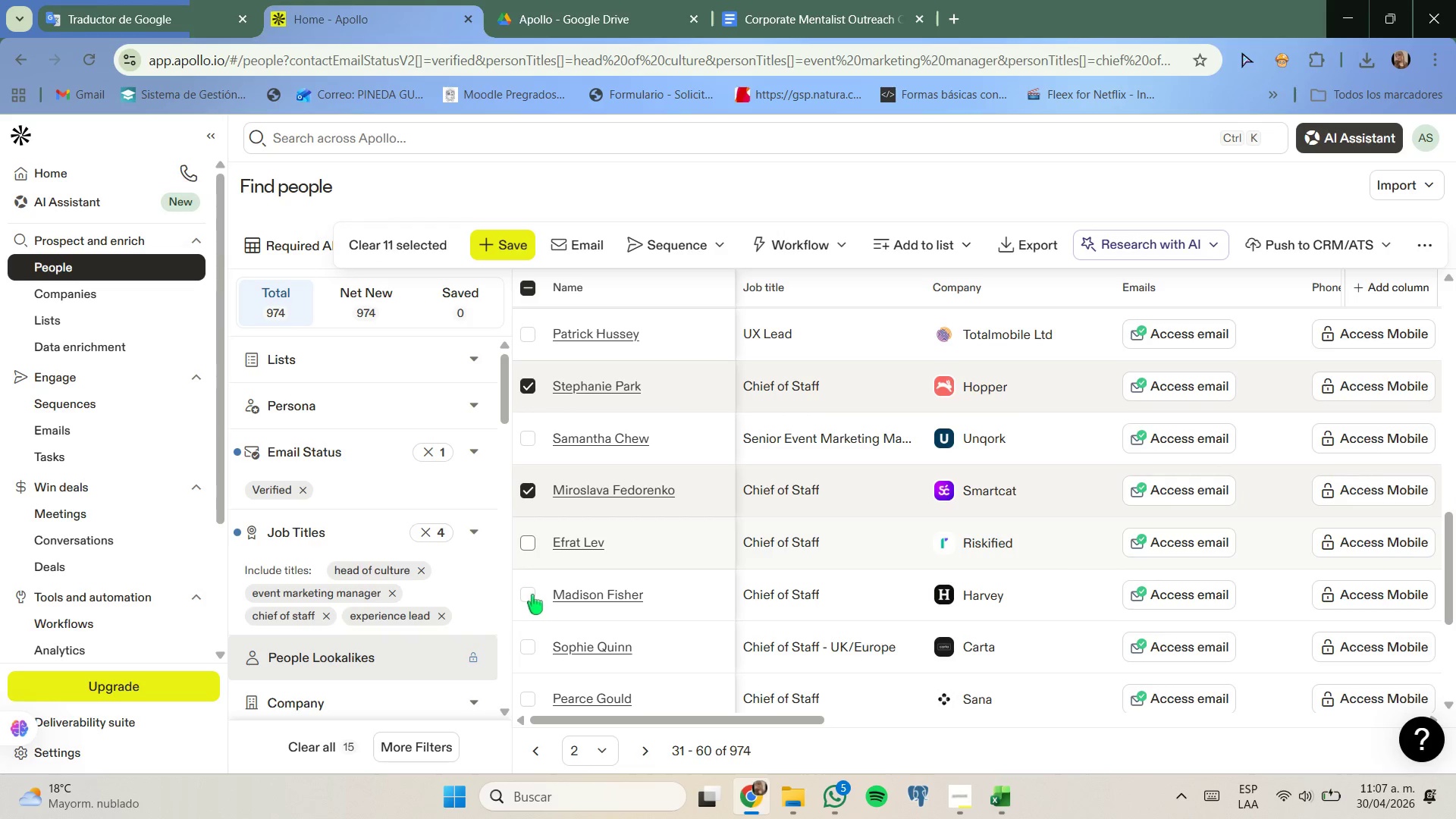 
left_click([532, 595])
 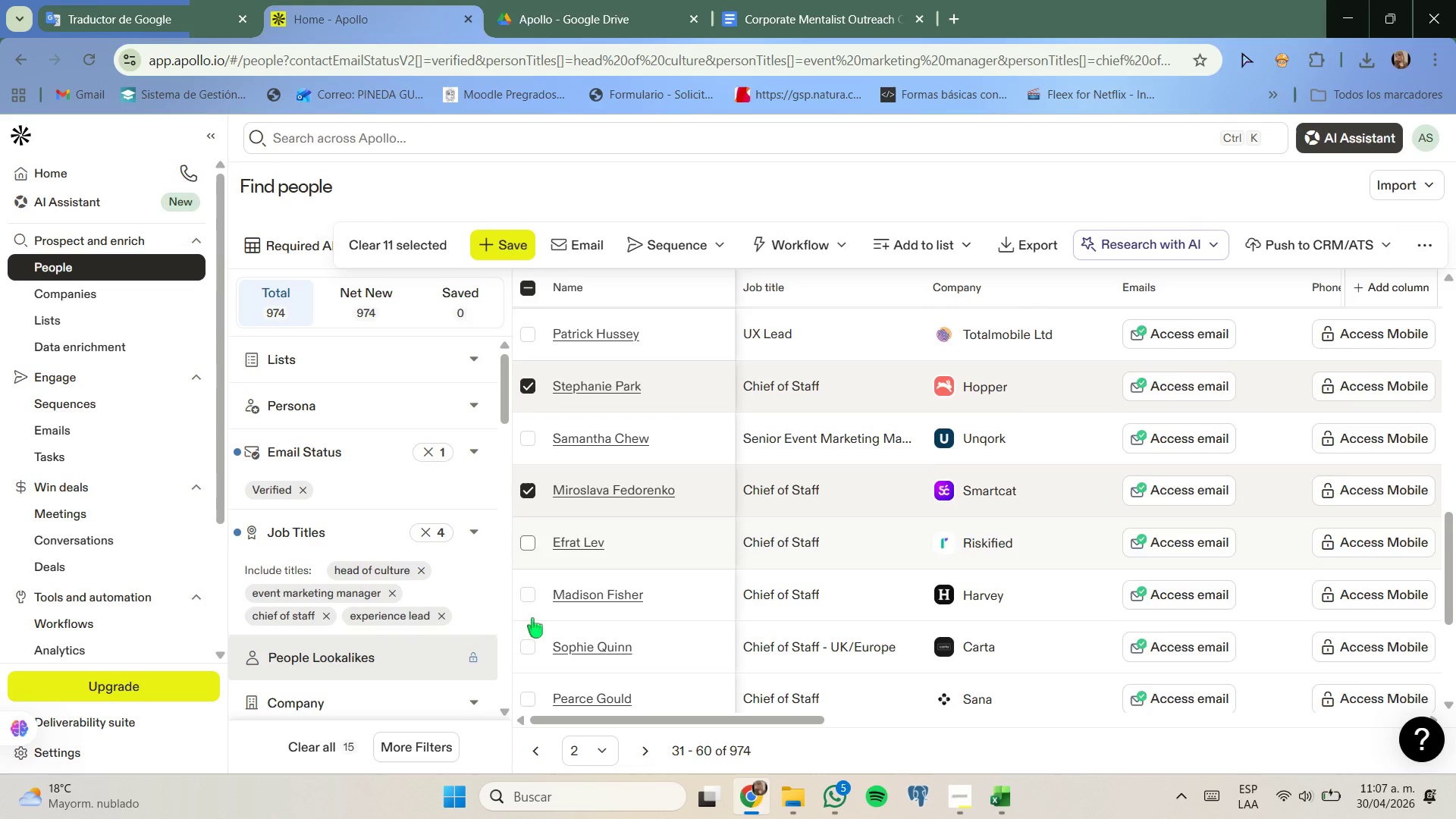 
scroll: coordinate [532, 618], scroll_direction: down, amount: 1.0
 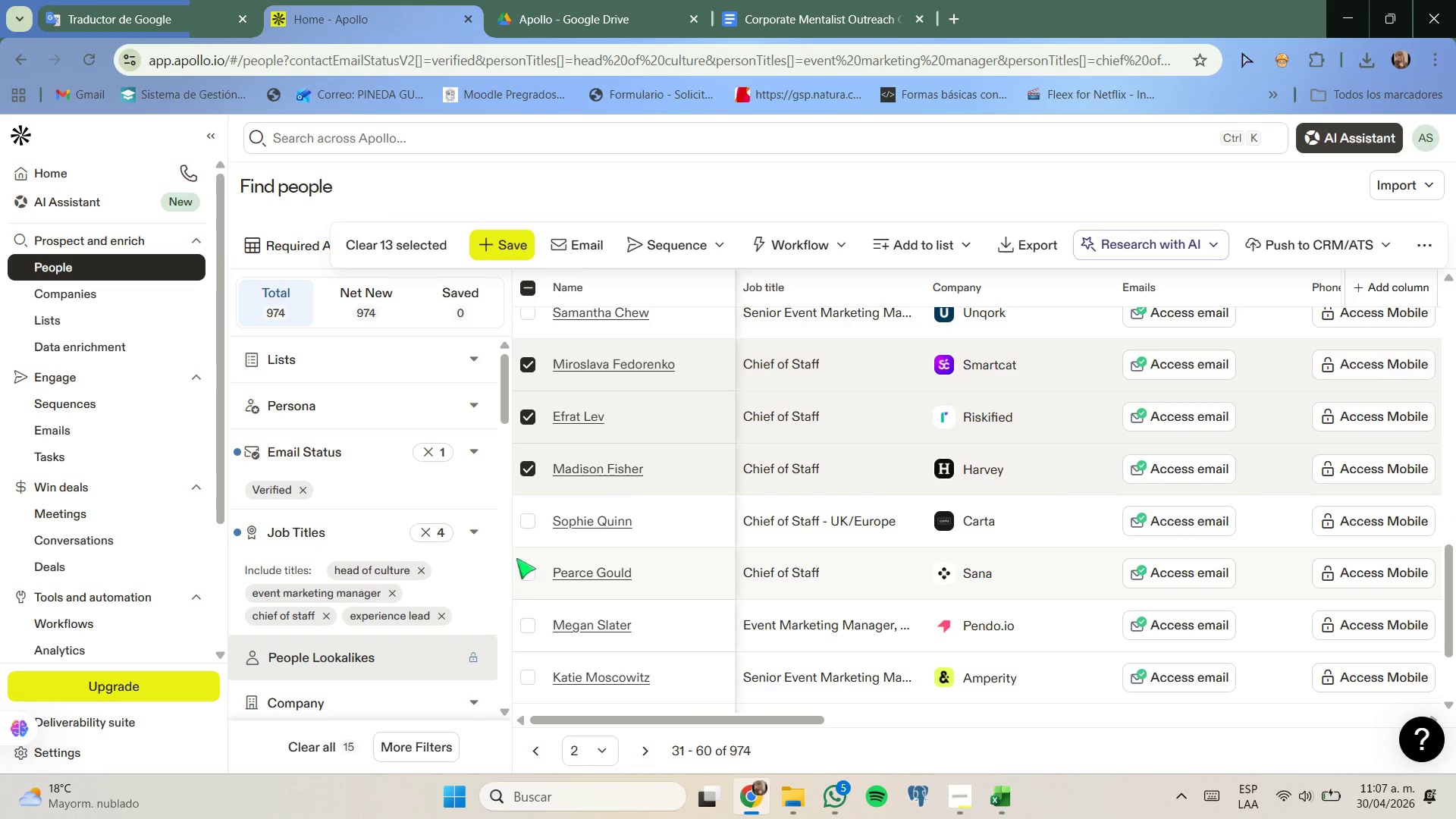 
left_click([521, 573])
 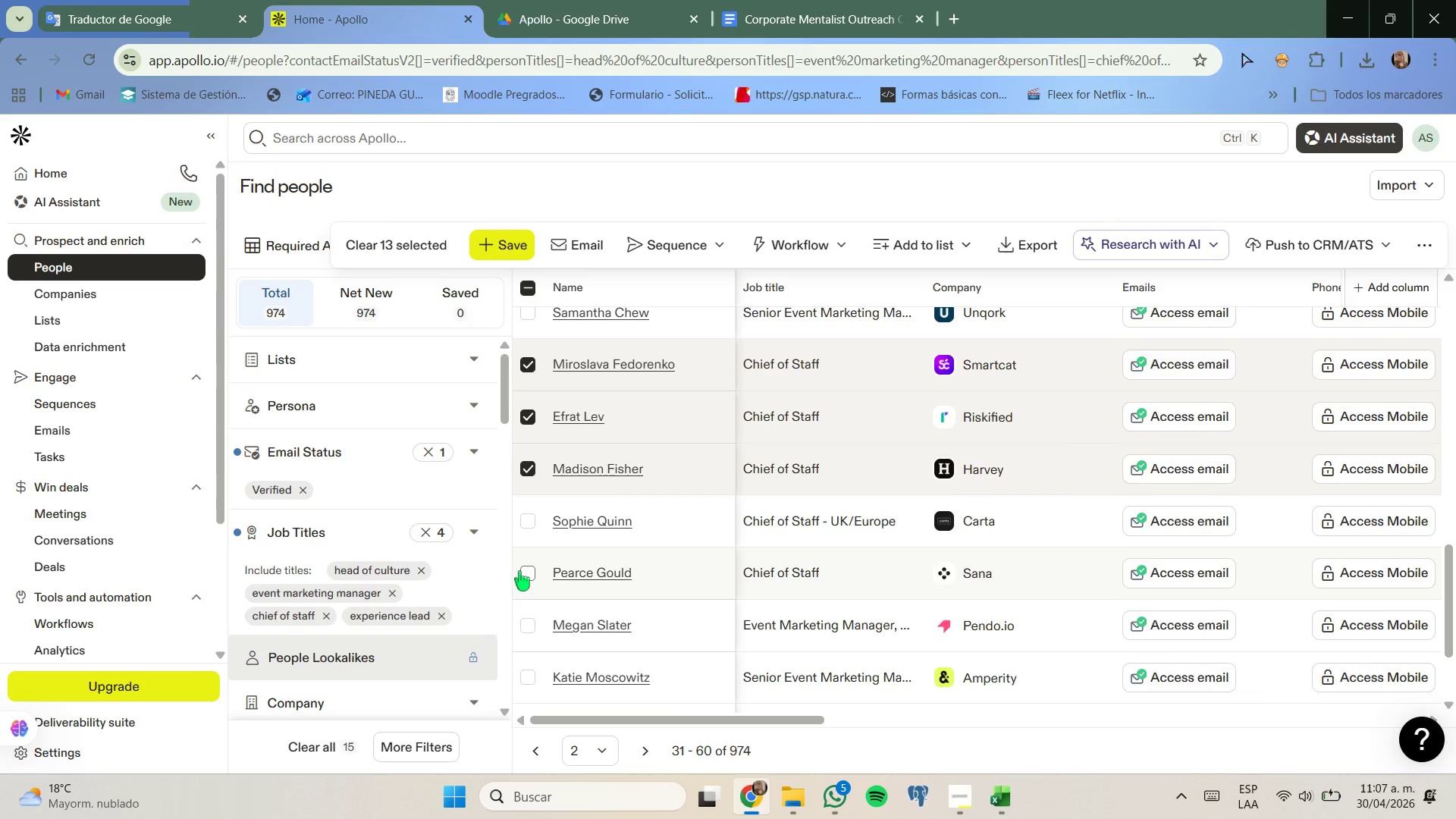 
scroll: coordinate [519, 571], scroll_direction: down, amount: 1.0
 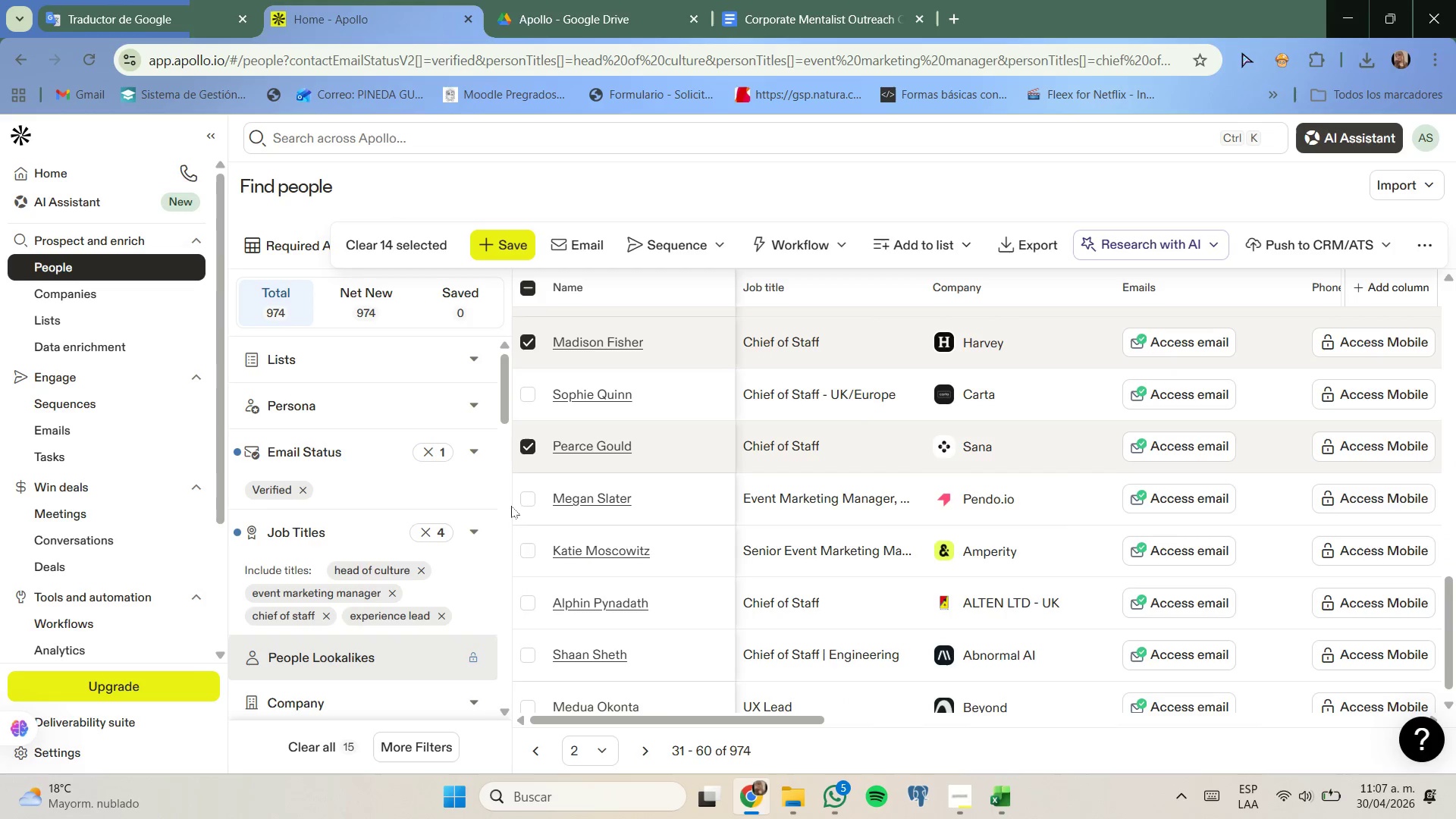 
left_click([522, 501])
 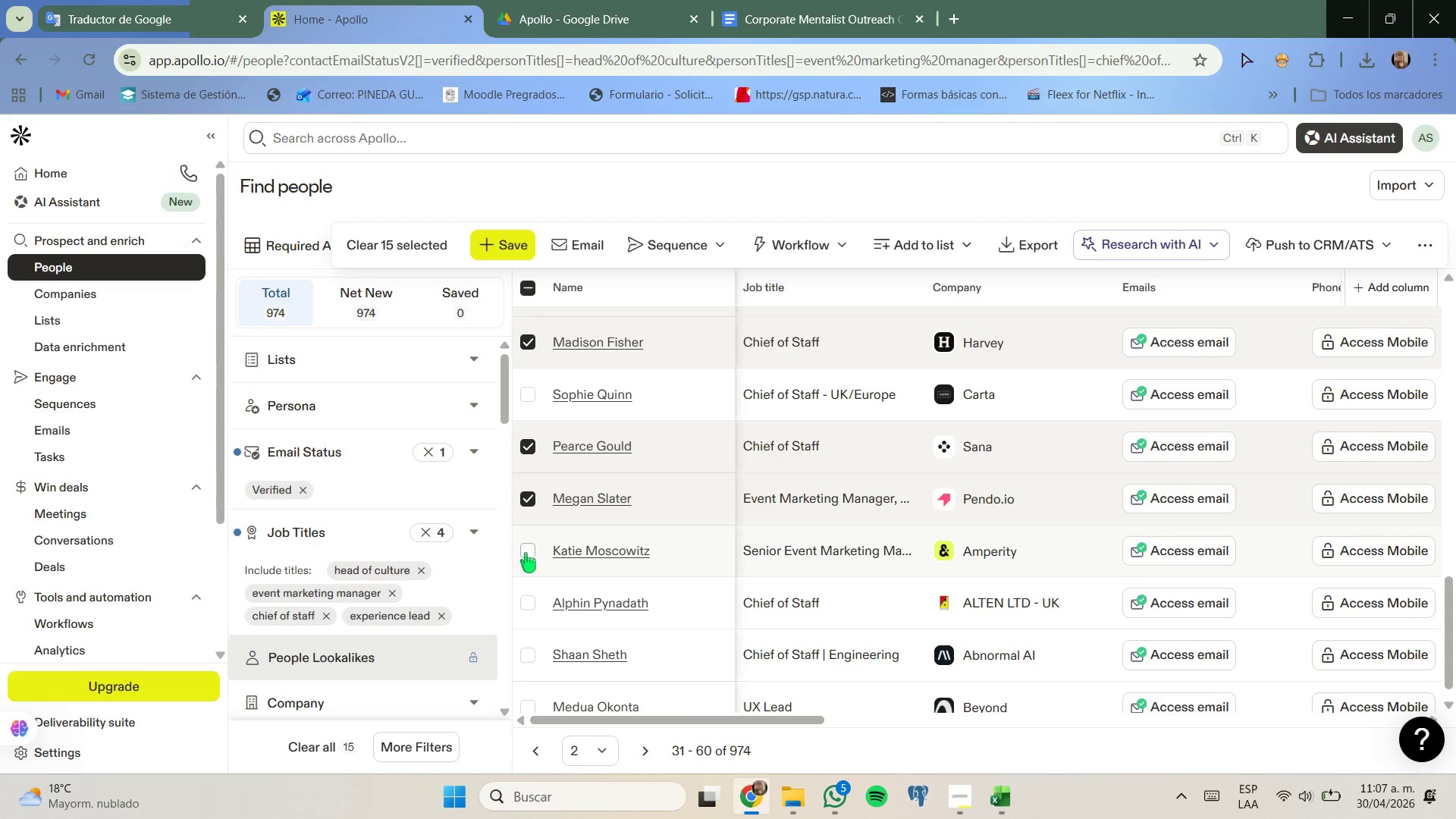 
left_click([529, 601])
 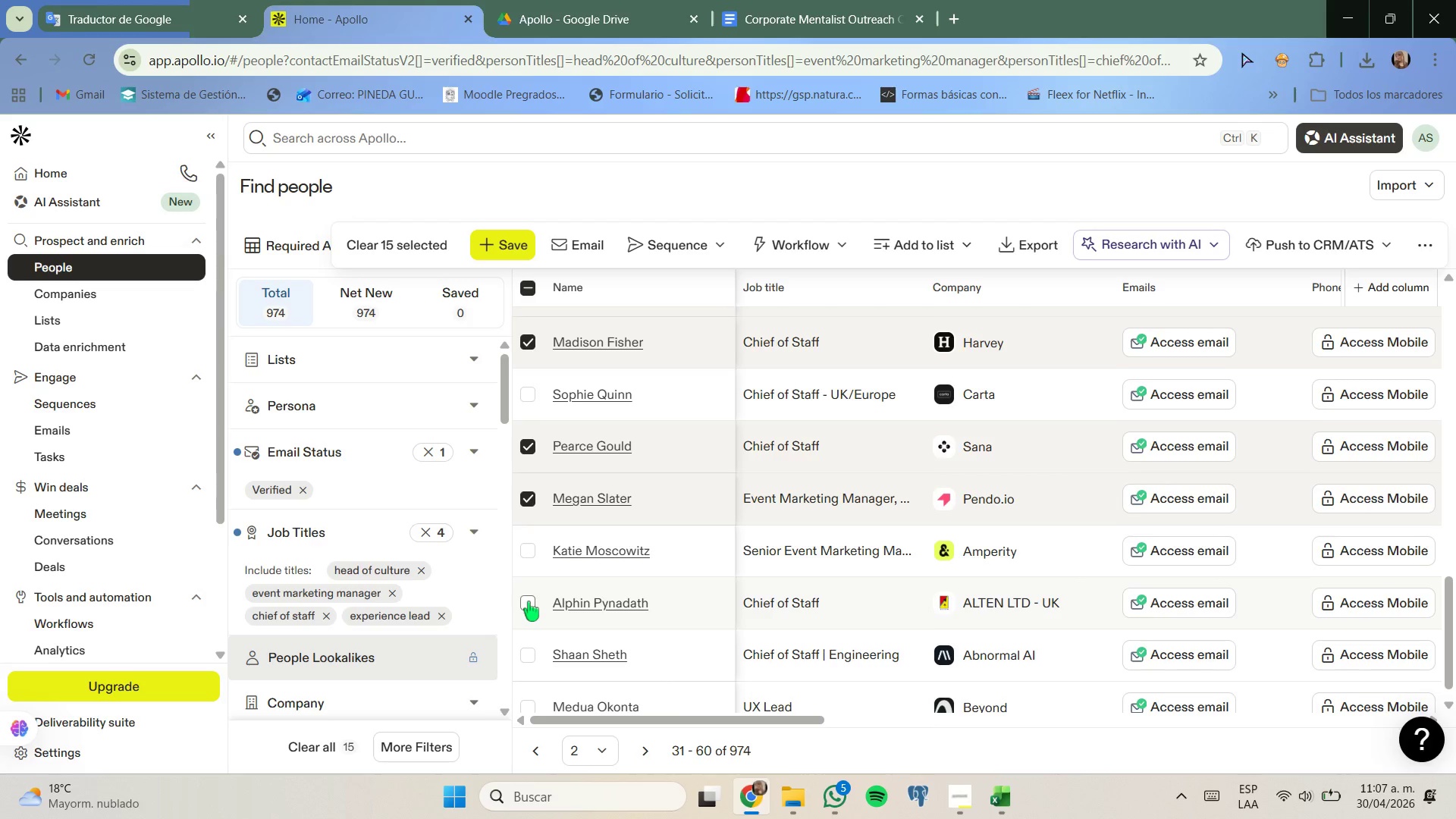 
scroll: coordinate [529, 602], scroll_direction: down, amount: 2.0
 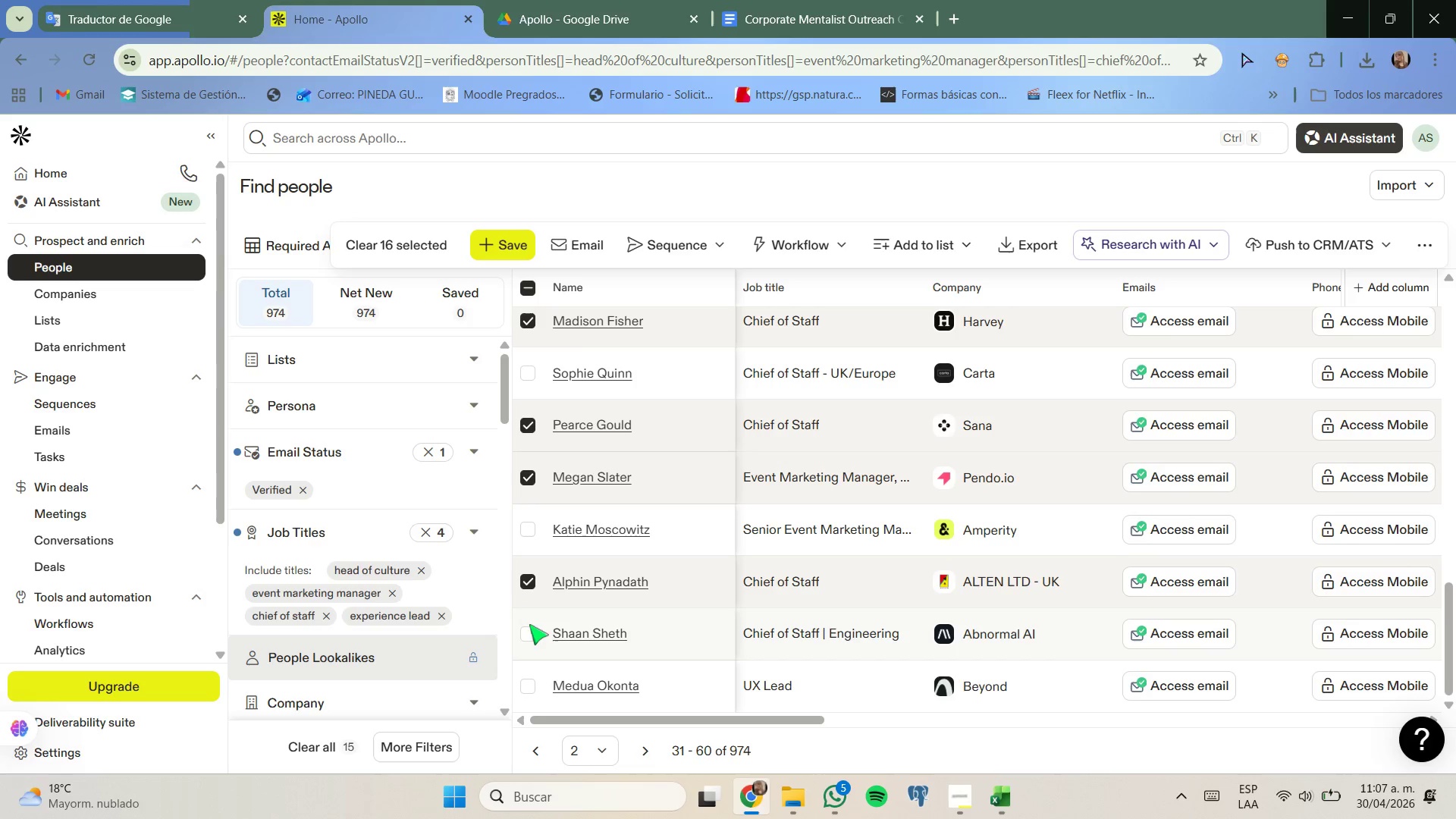 
left_click([529, 628])
 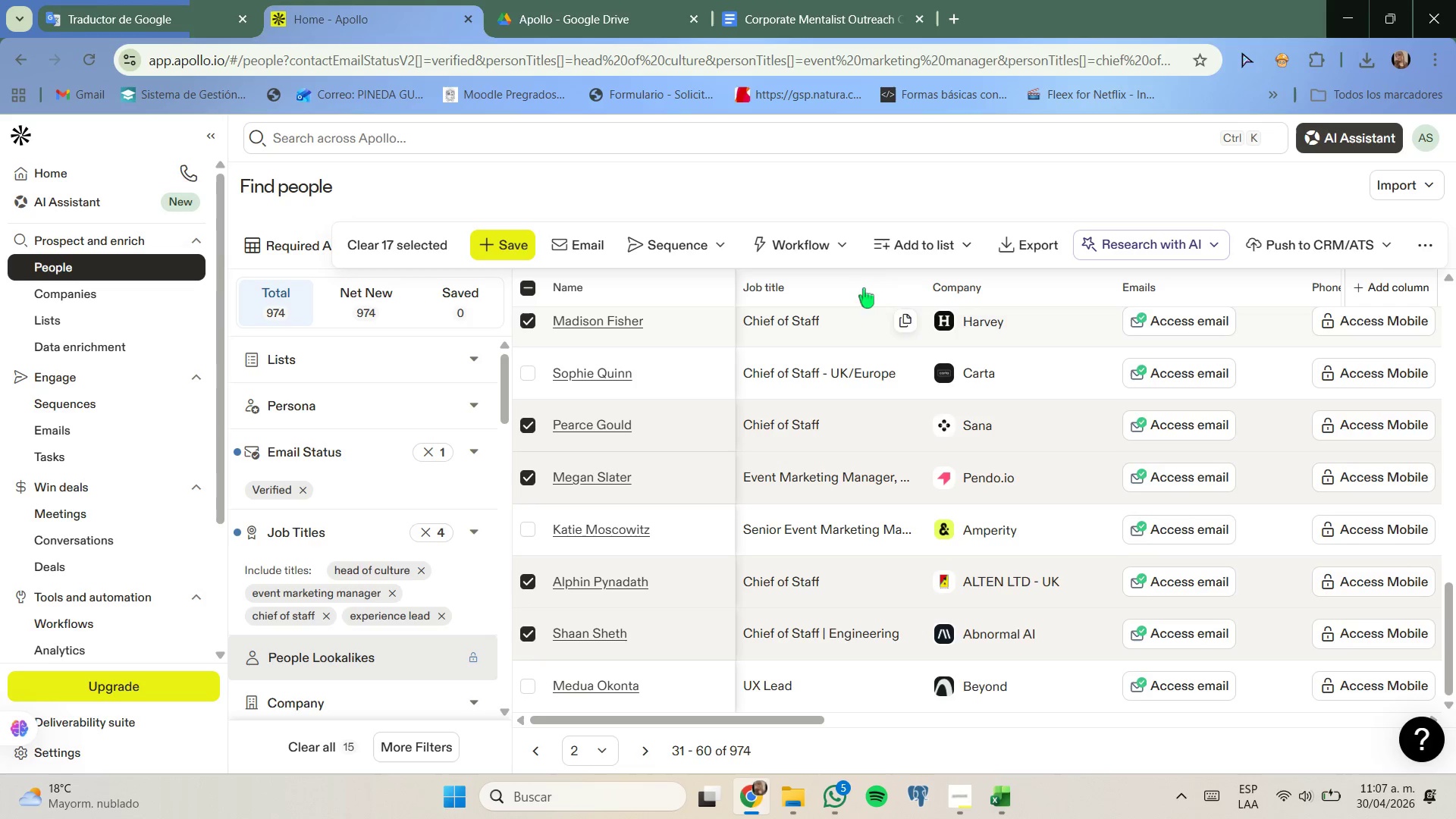 
left_click([899, 247])
 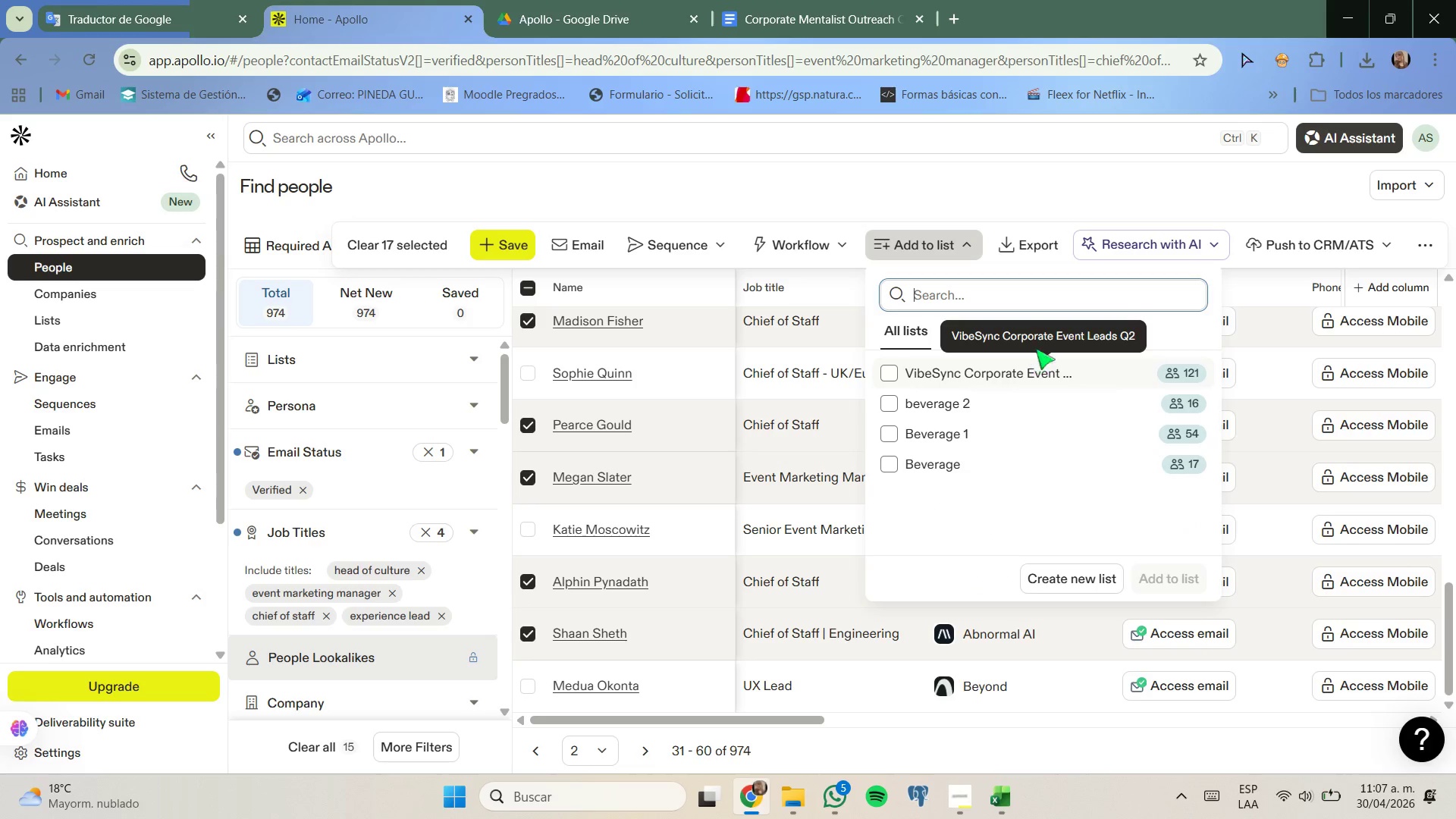 
left_click([1040, 366])
 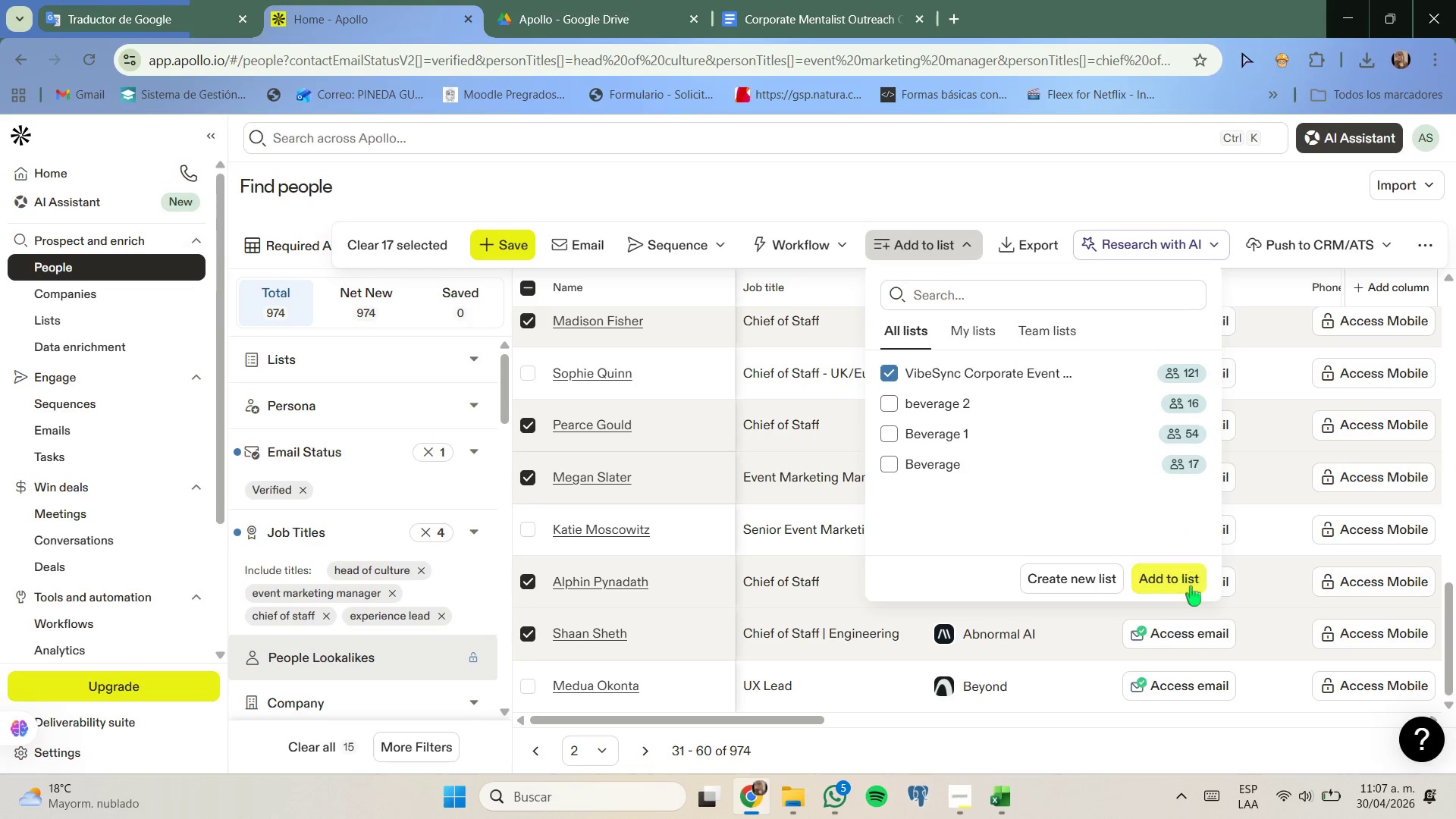 
left_click([1191, 588])
 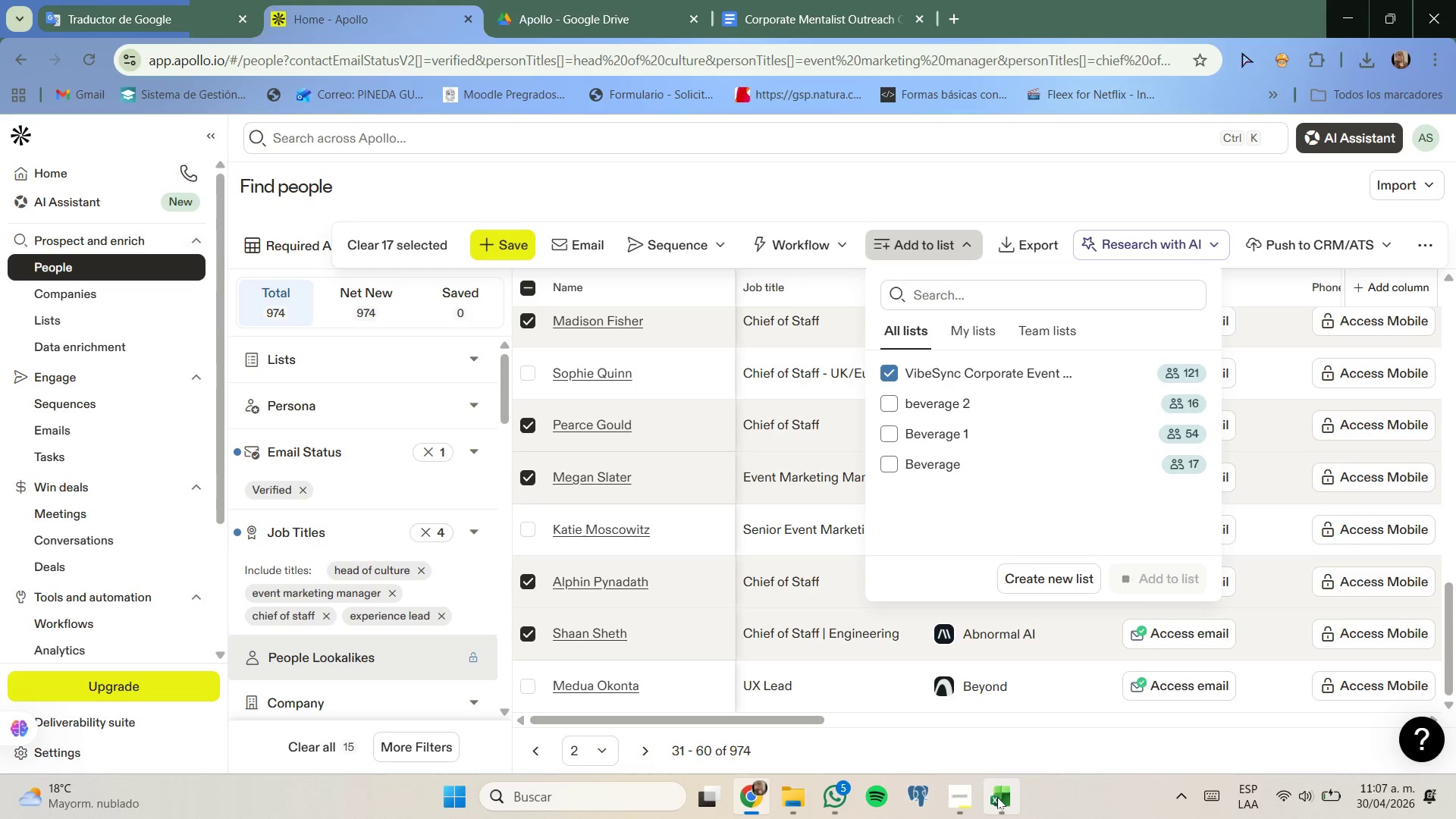 
left_click([1006, 714])
 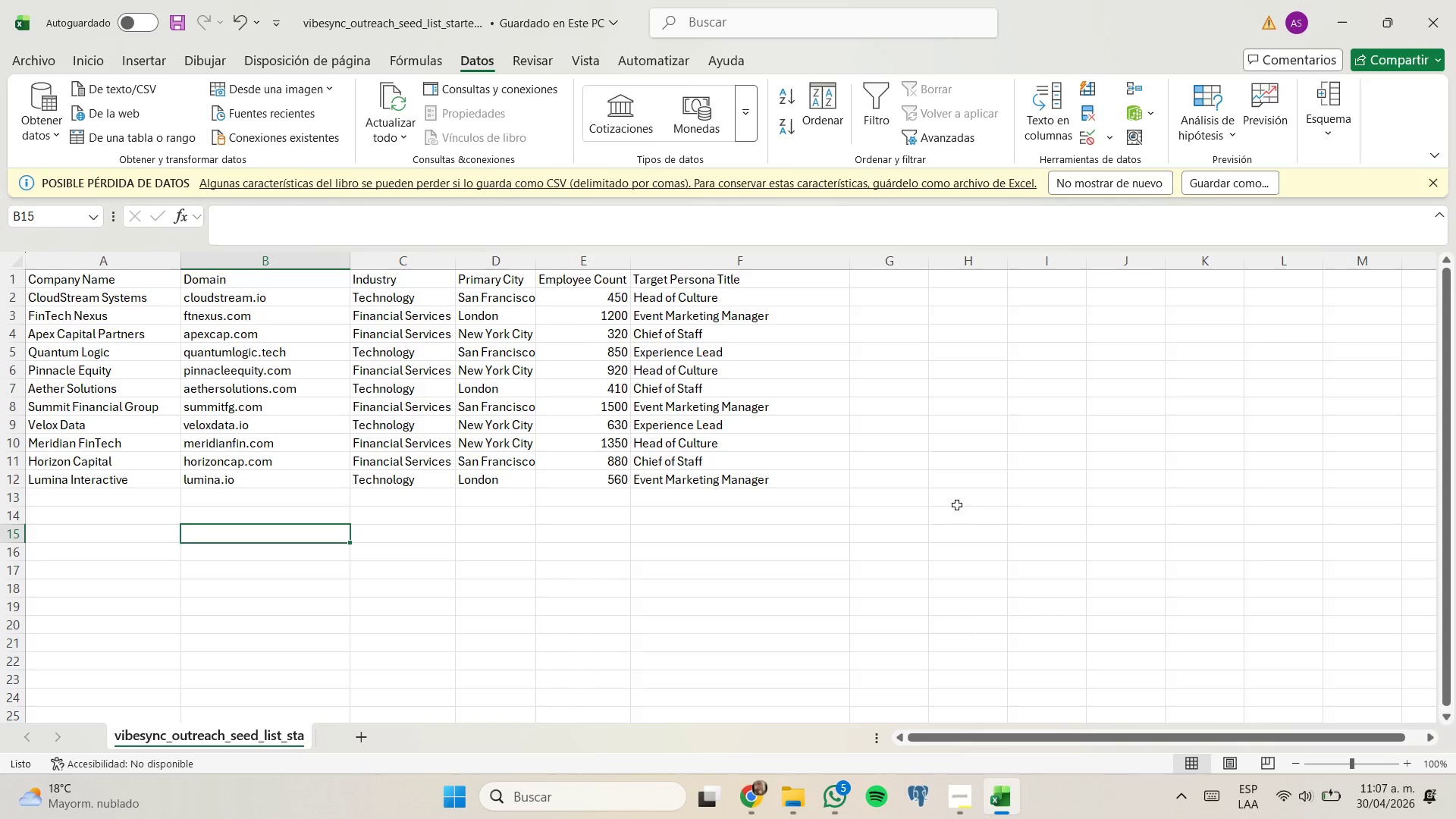 
scroll: coordinate [1017, 511], scroll_direction: none, amount: 0.0
 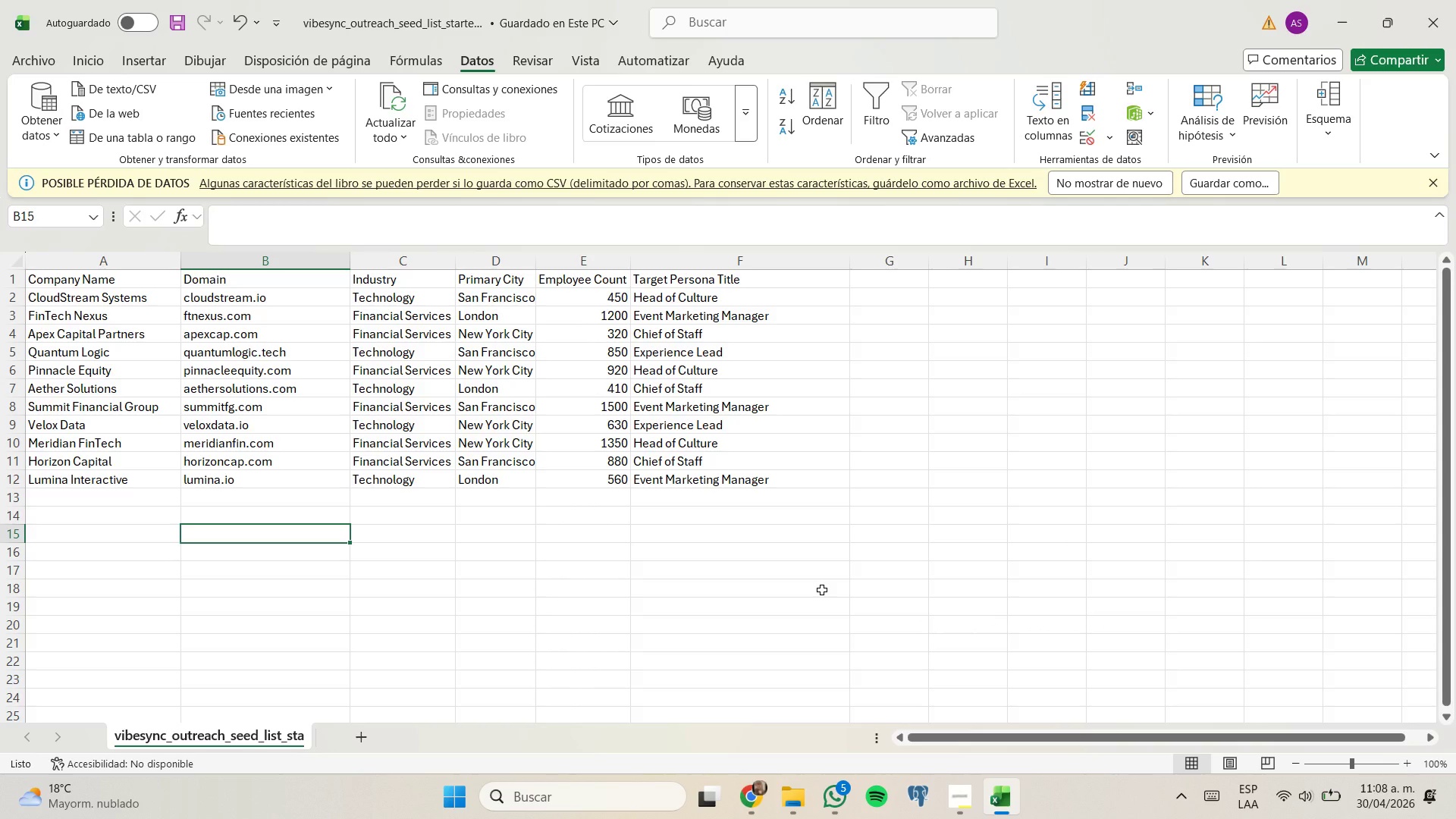 
wait(9.06)
 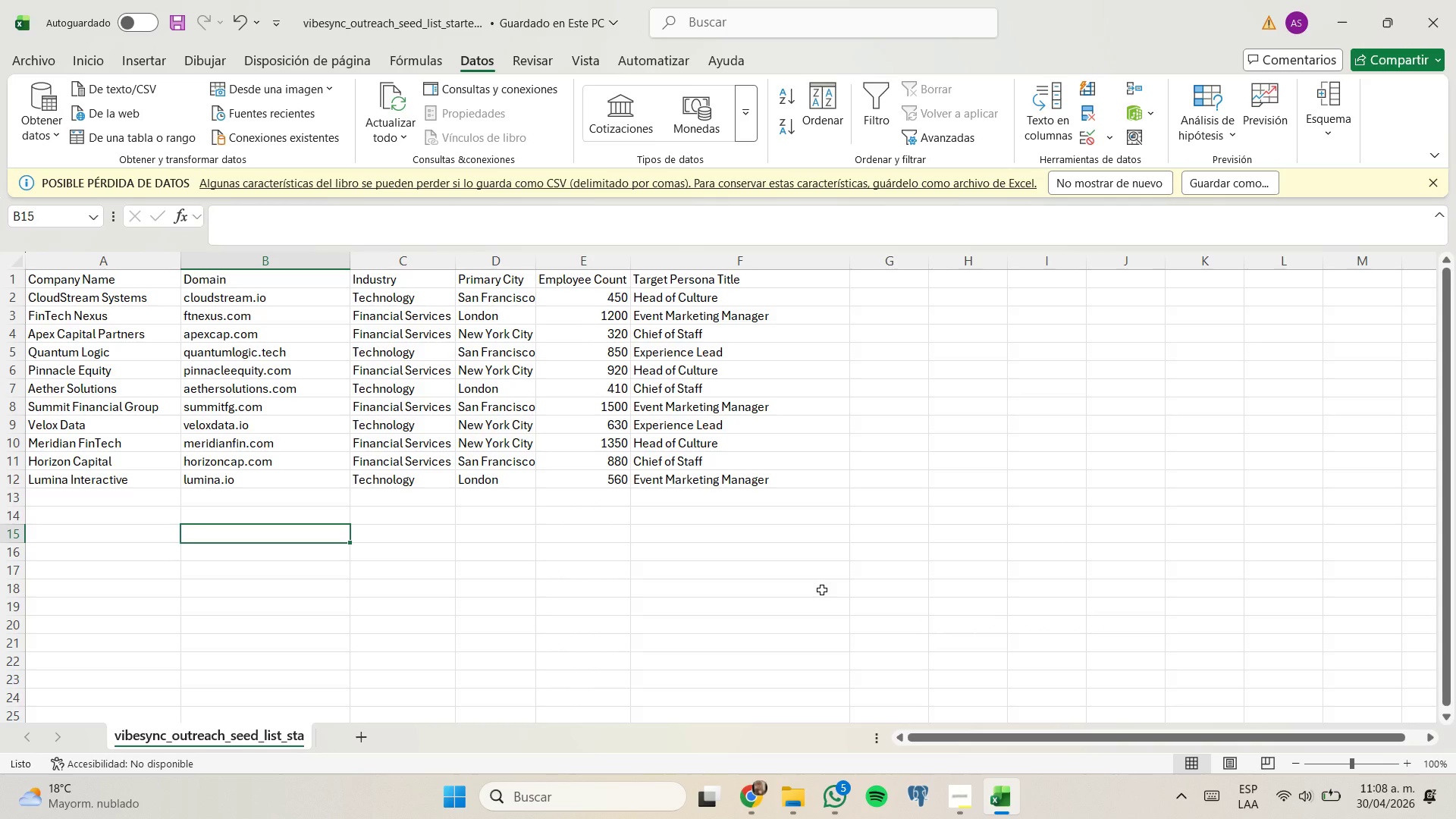 
left_click([755, 707])
 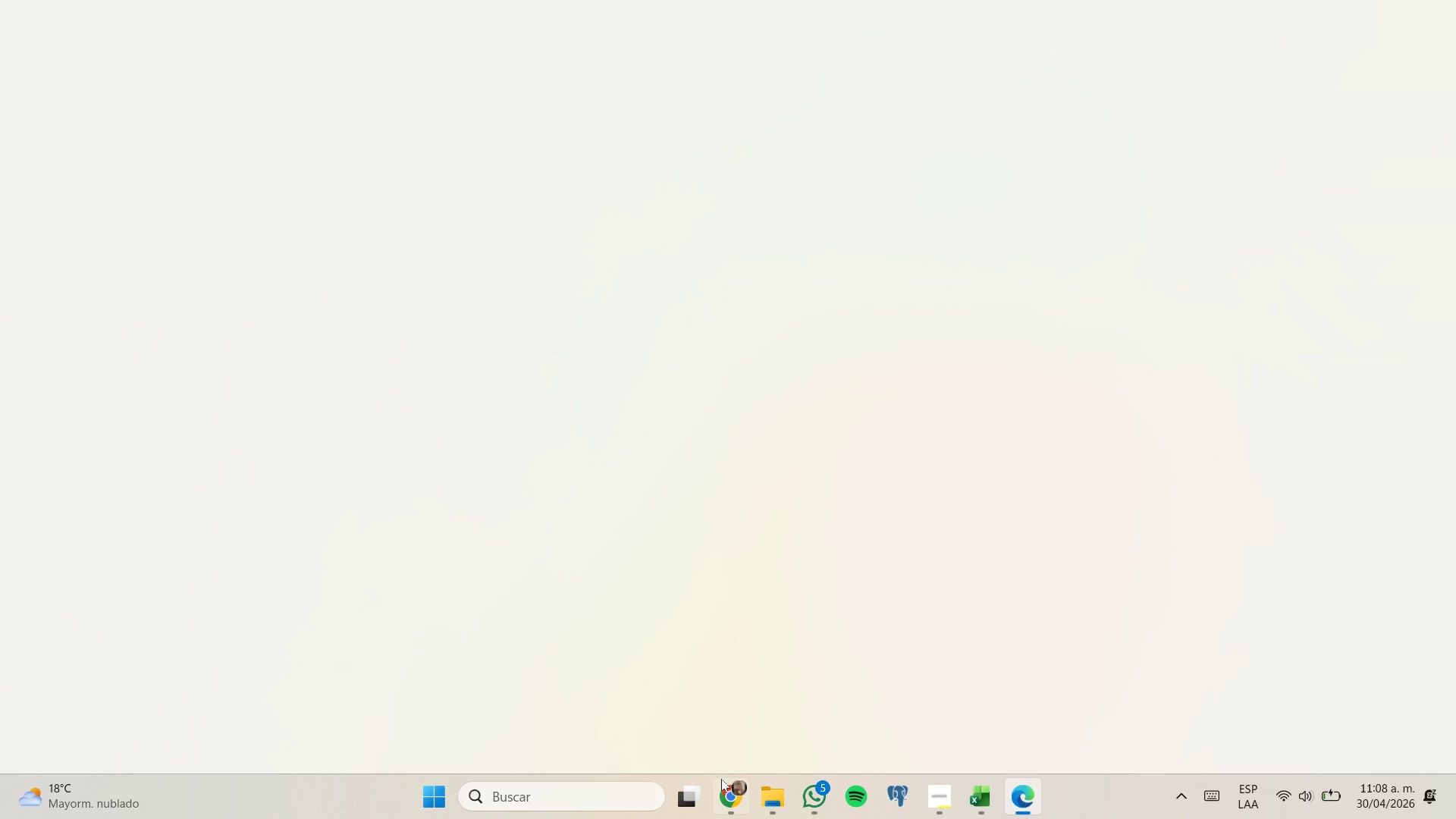 
left_click([774, 686])
 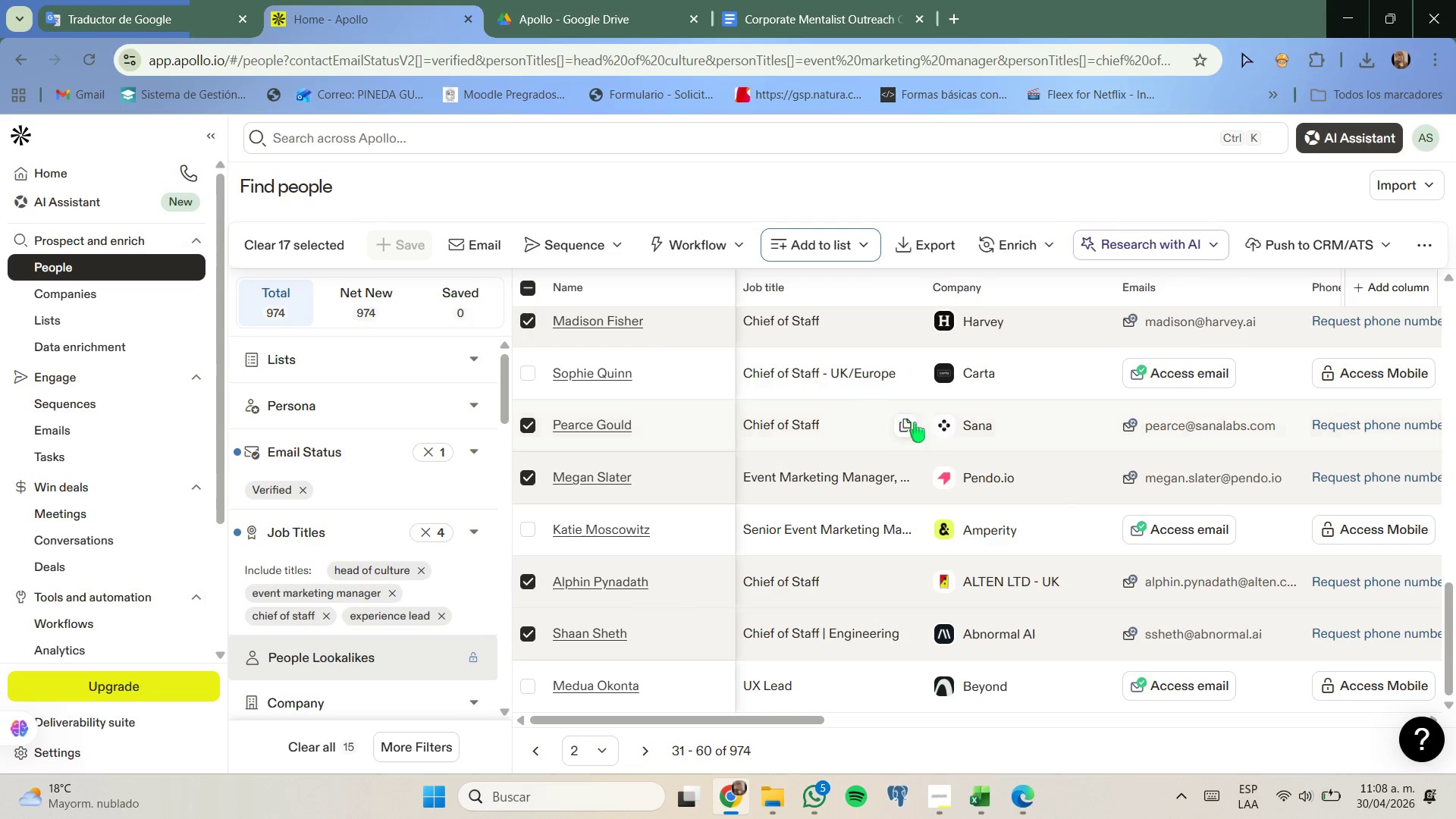 
wait(6.62)
 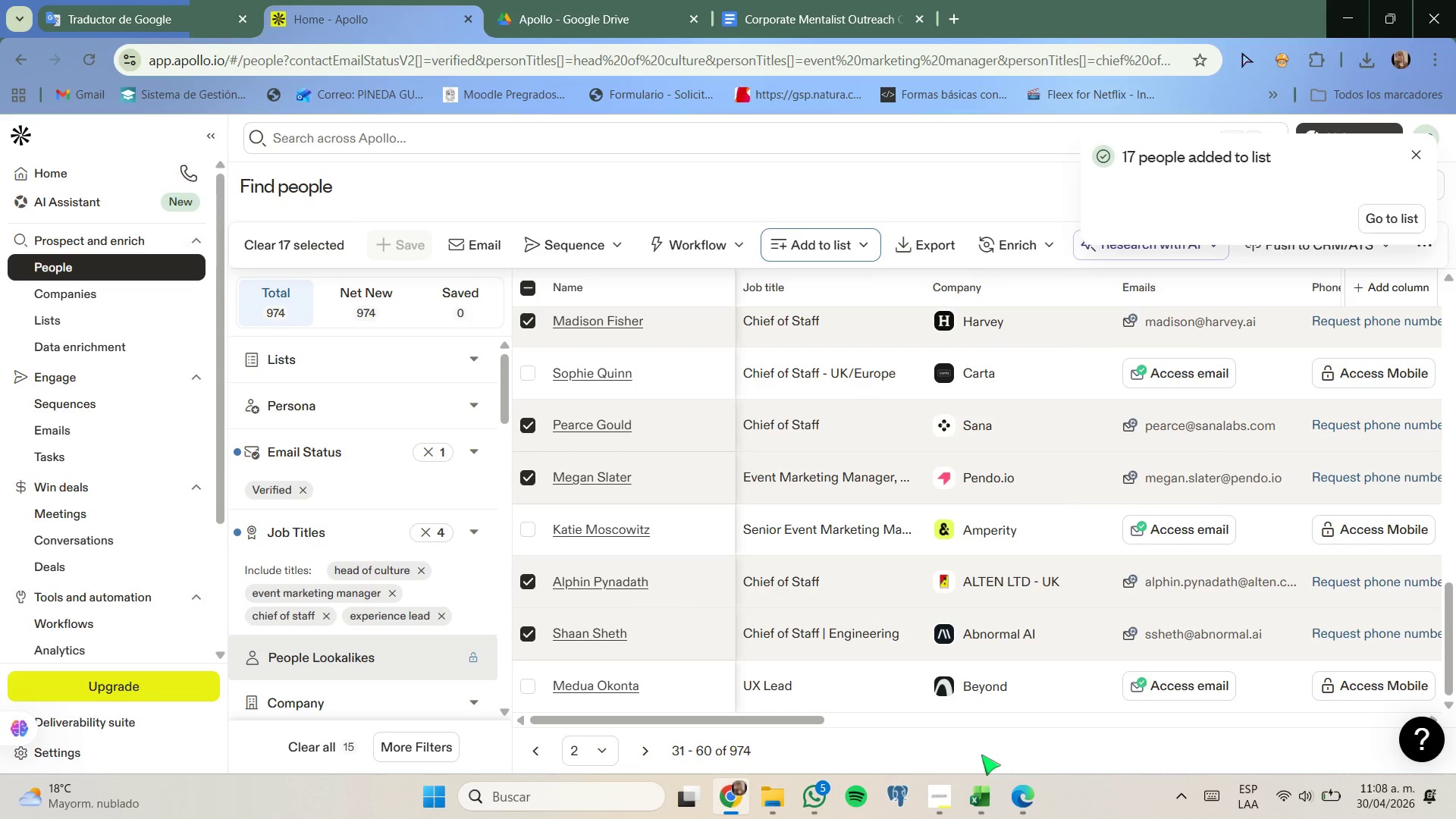 
left_click([165, 328])
 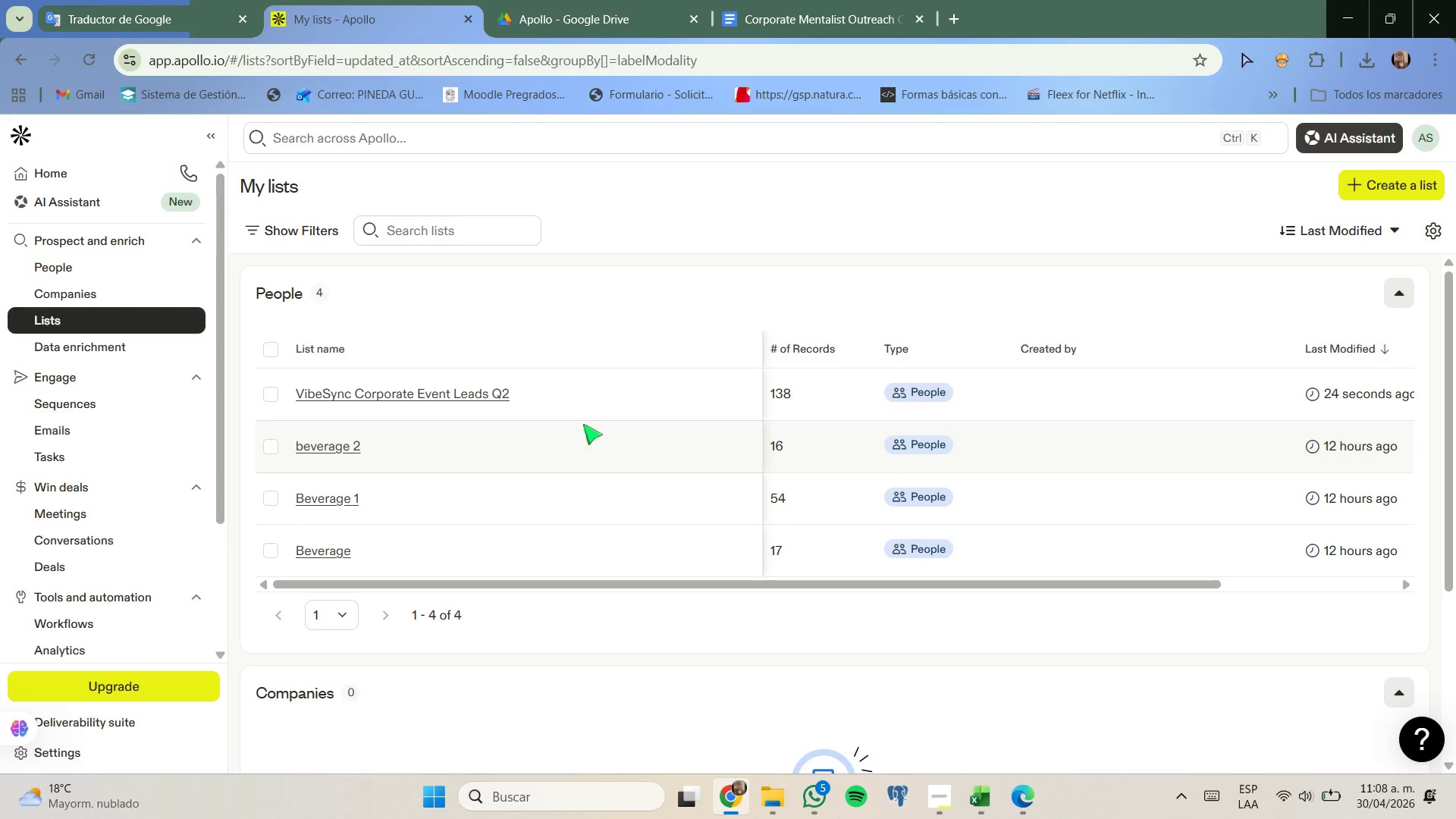 
left_click([466, 394])
 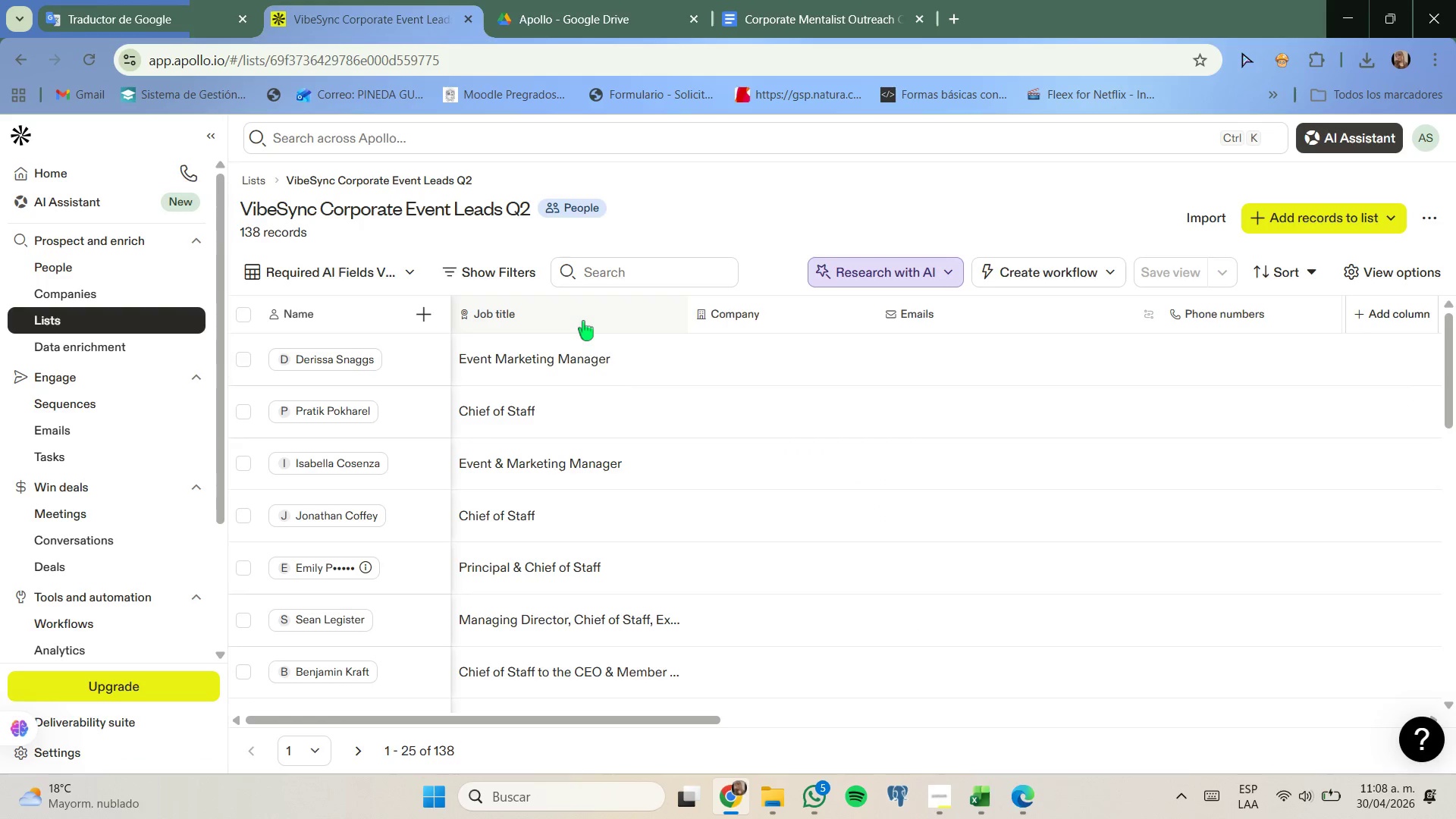 
key(Meta+MetaLeft)
 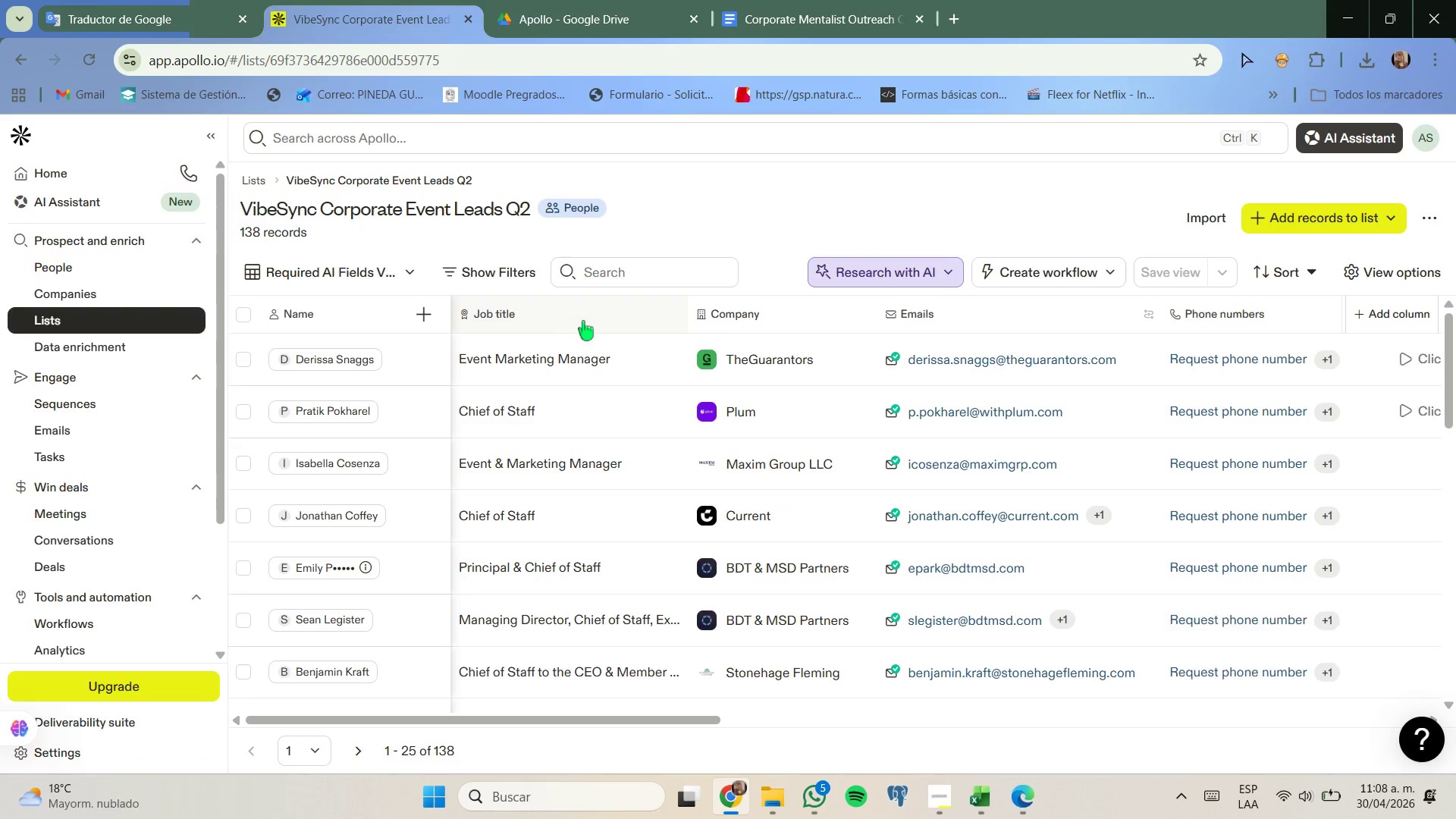 
key(Meta+Shift+ShiftLeft)
 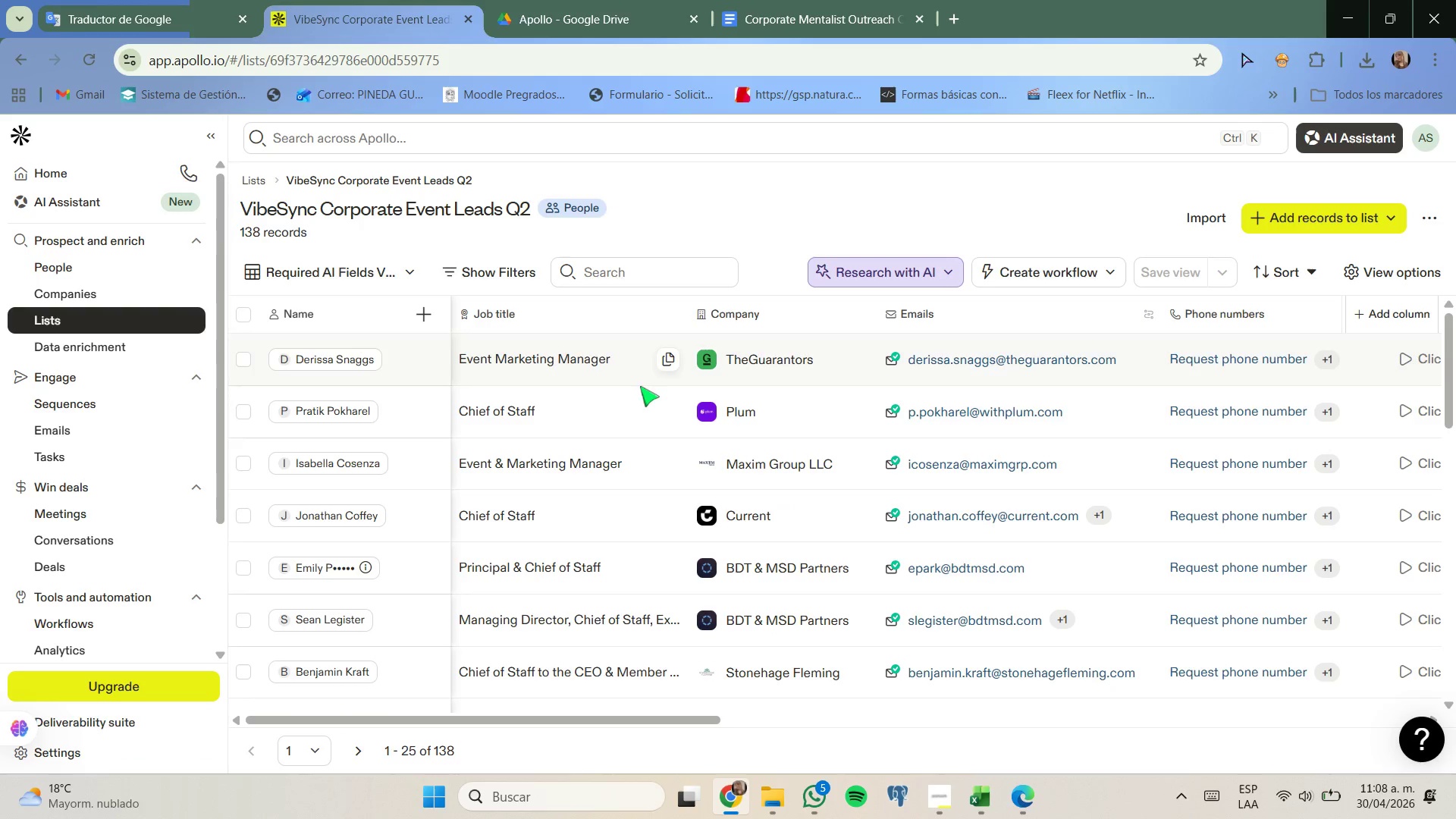 
key(Meta+Shift+S)
 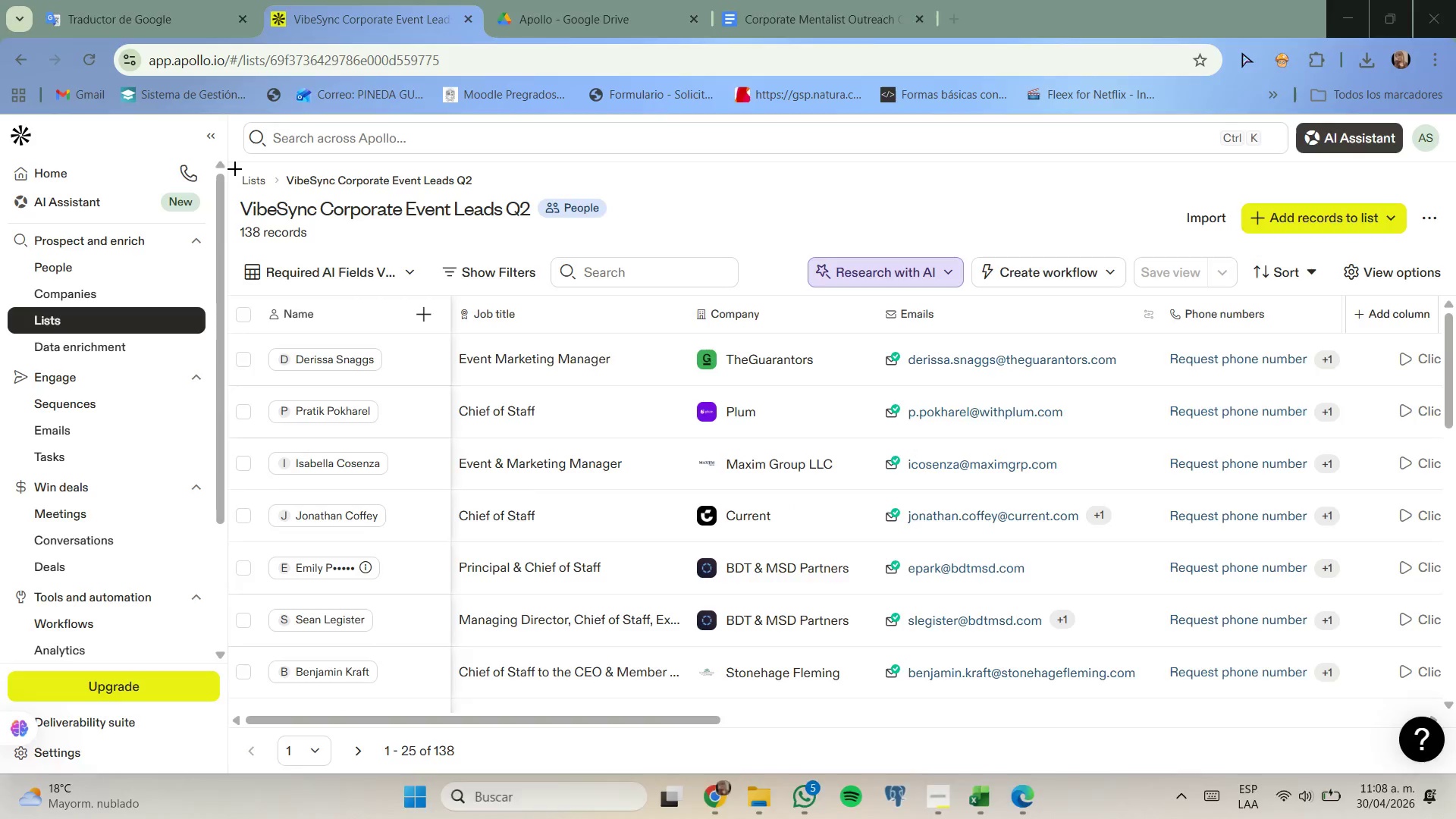 
left_click_drag(start_coordinate=[234, 156], to_coordinate=[1455, 810])
 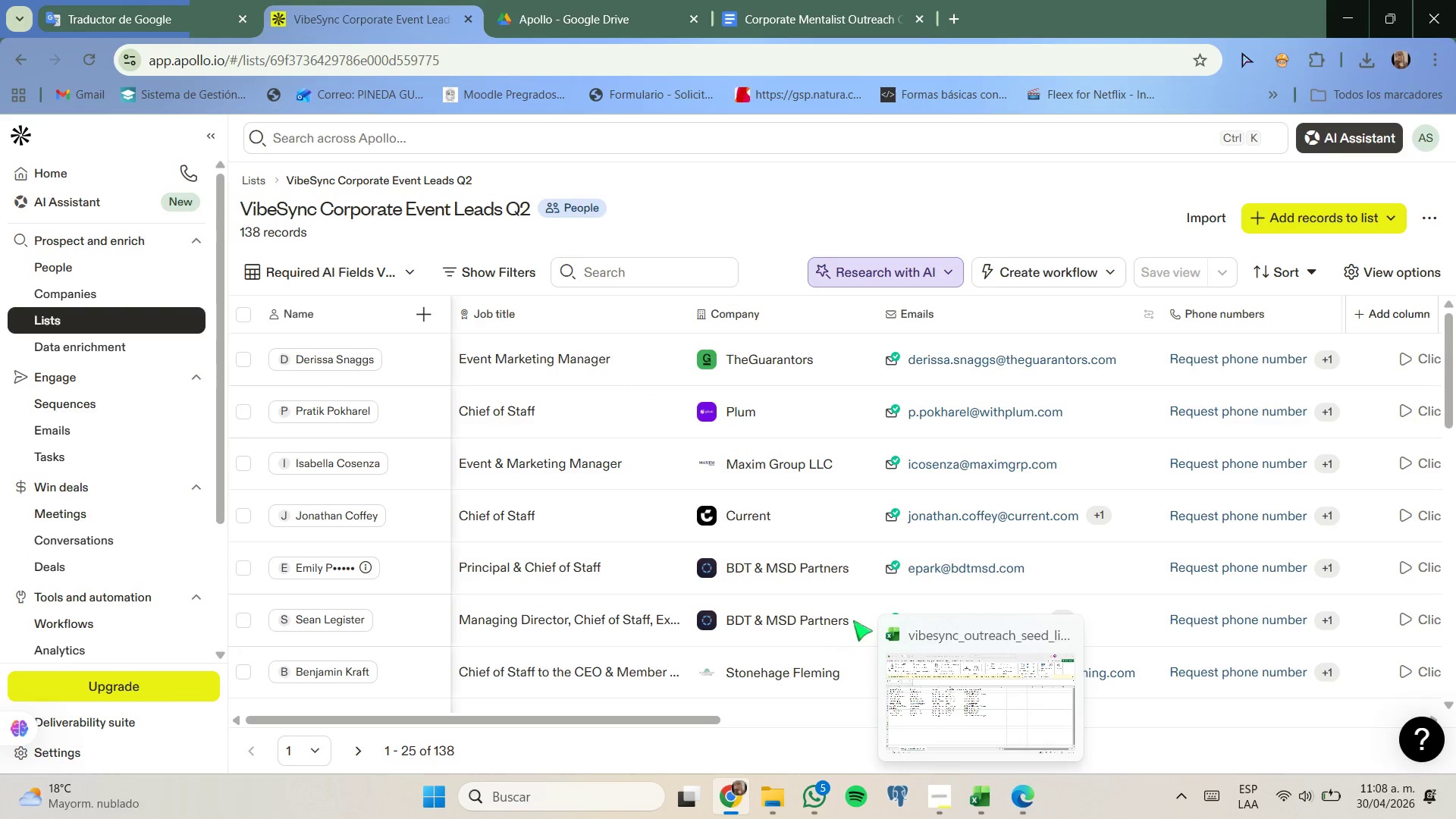 
left_click([826, 20])
 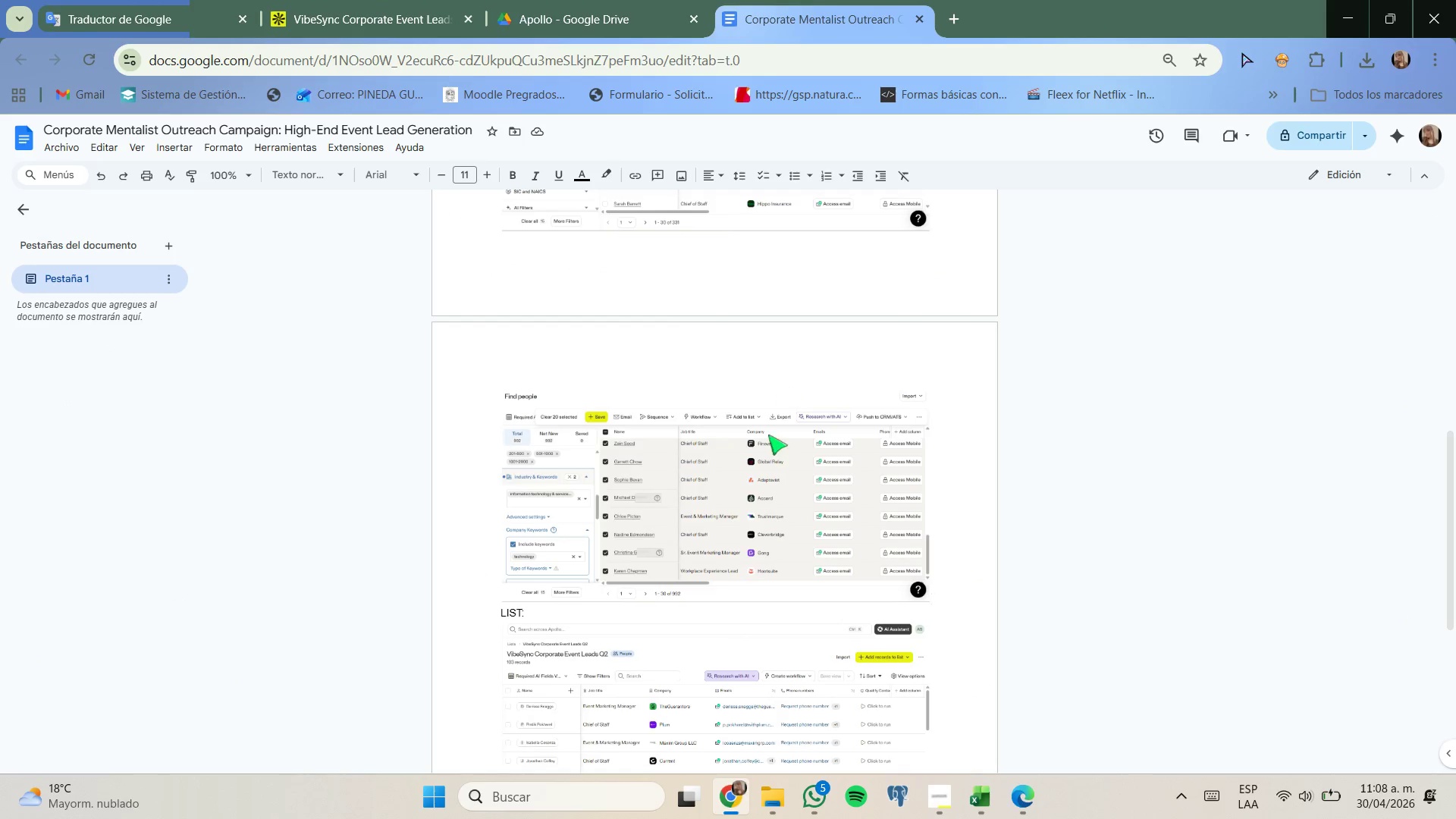 
scroll: coordinate [767, 449], scroll_direction: down, amount: 2.0
 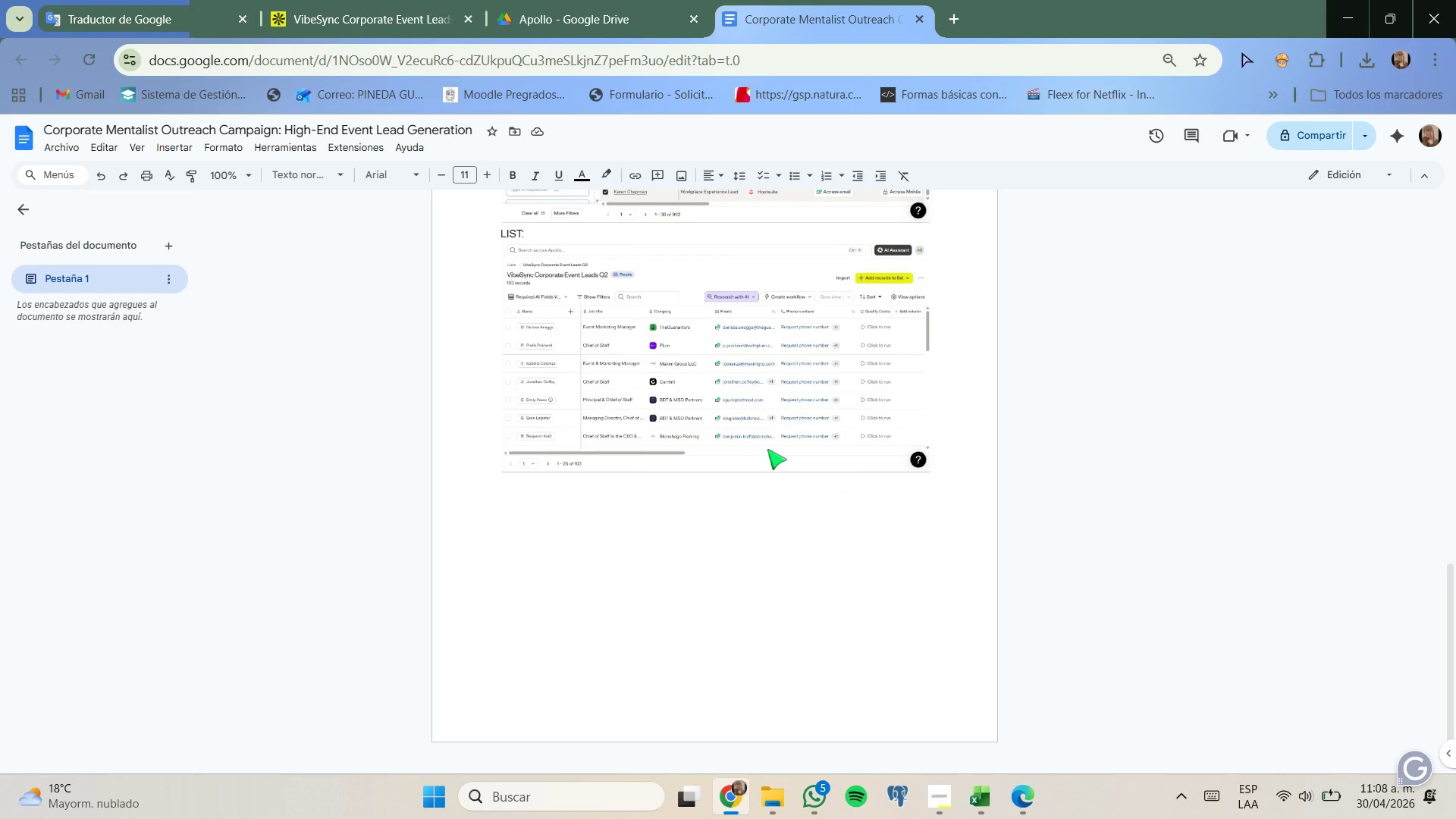 
scroll: coordinate [767, 449], scroll_direction: none, amount: 0.0
 